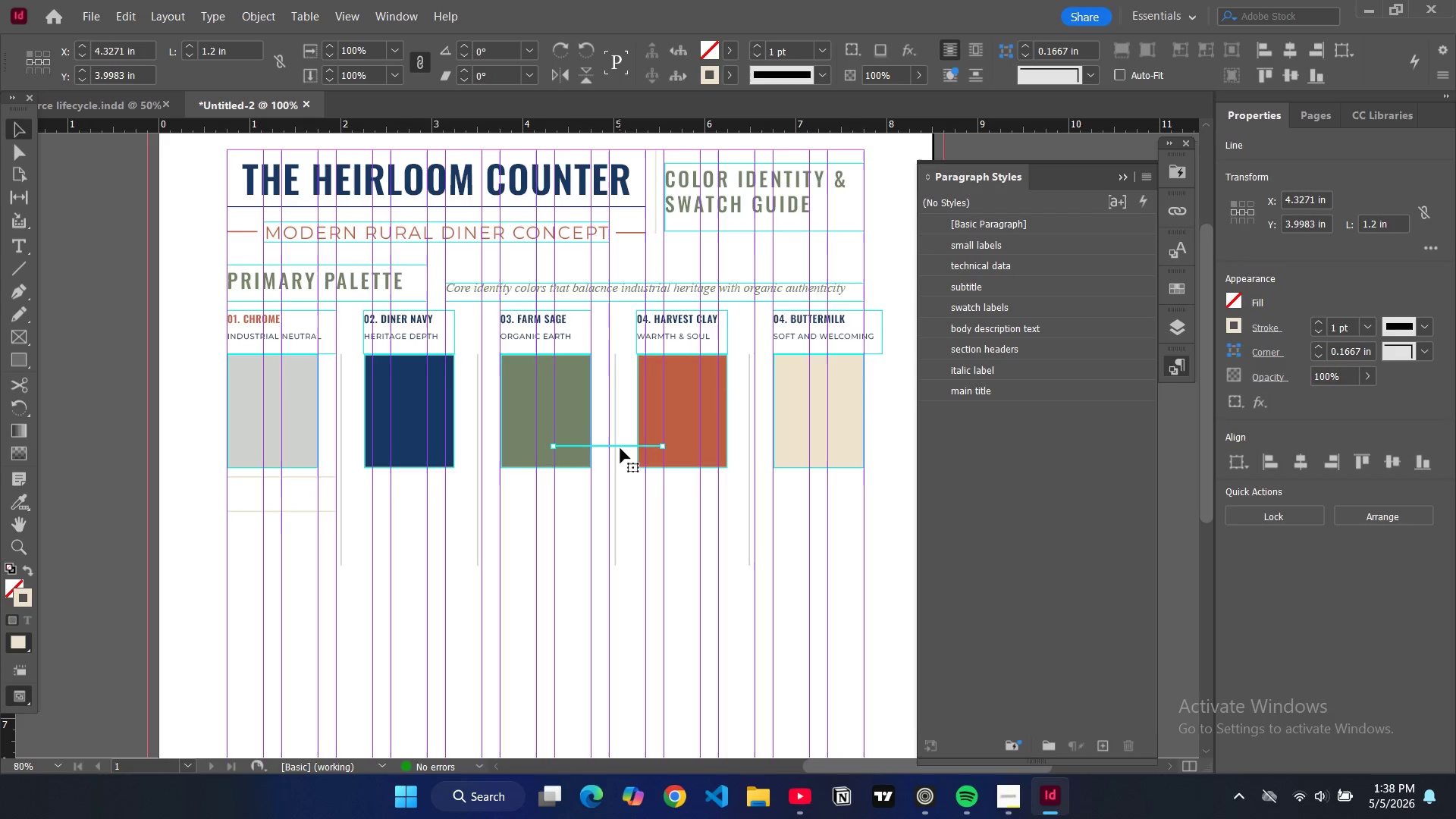 
left_click_drag(start_coordinate=[621, 447], to_coordinate=[297, 546])
 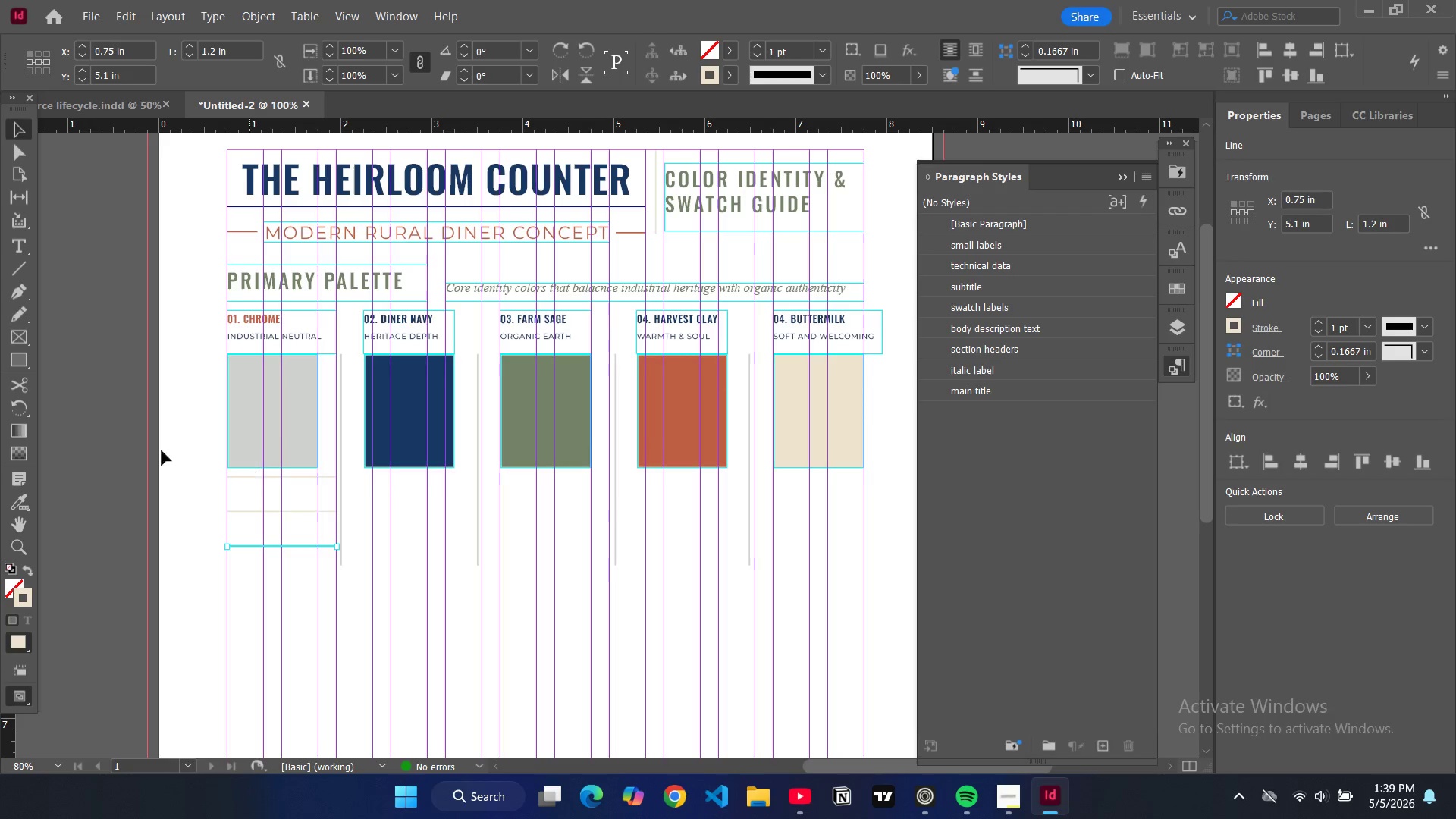 
left_click([123, 441])
 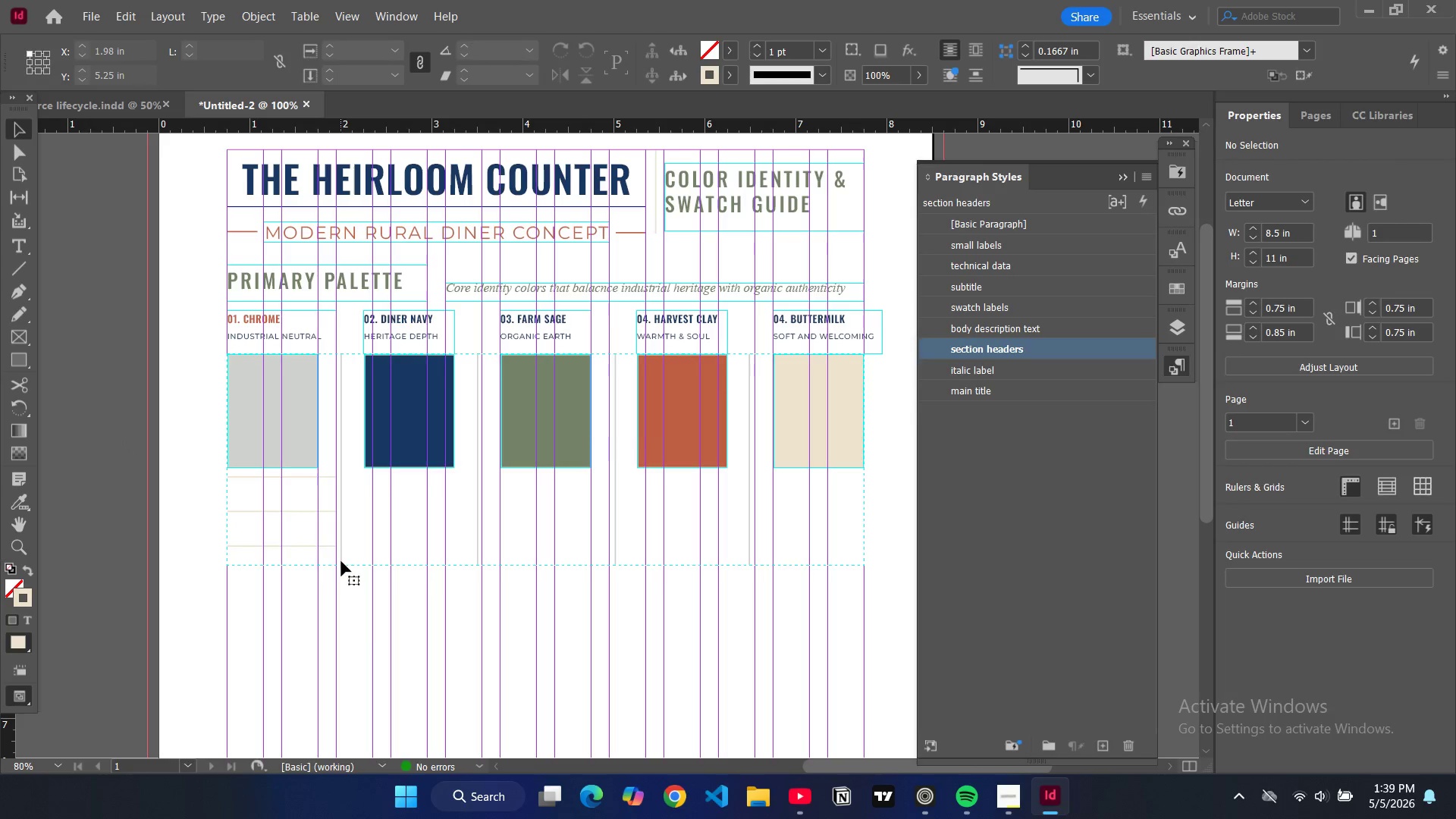 
left_click([343, 558])
 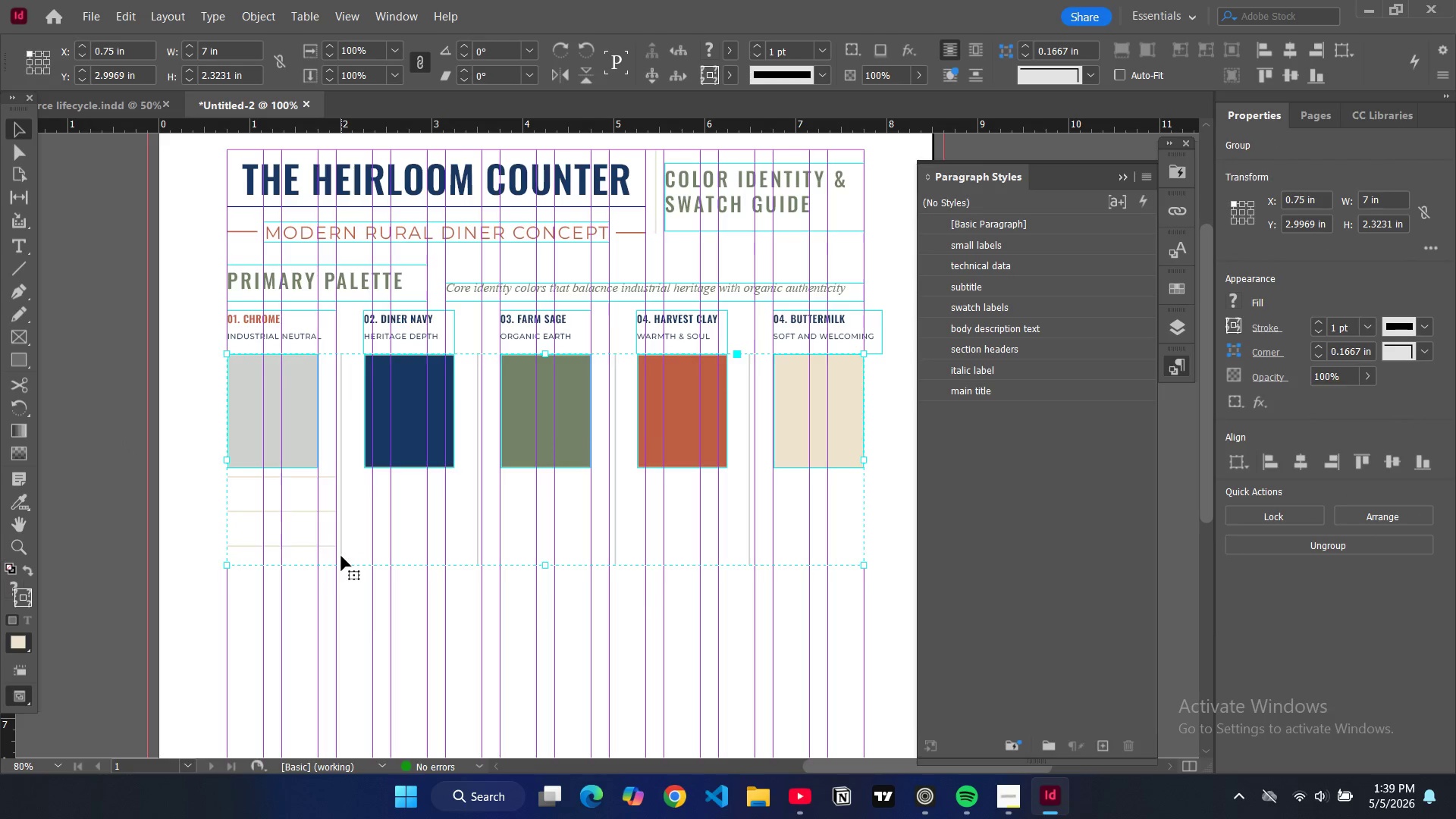 
double_click([341, 556])
 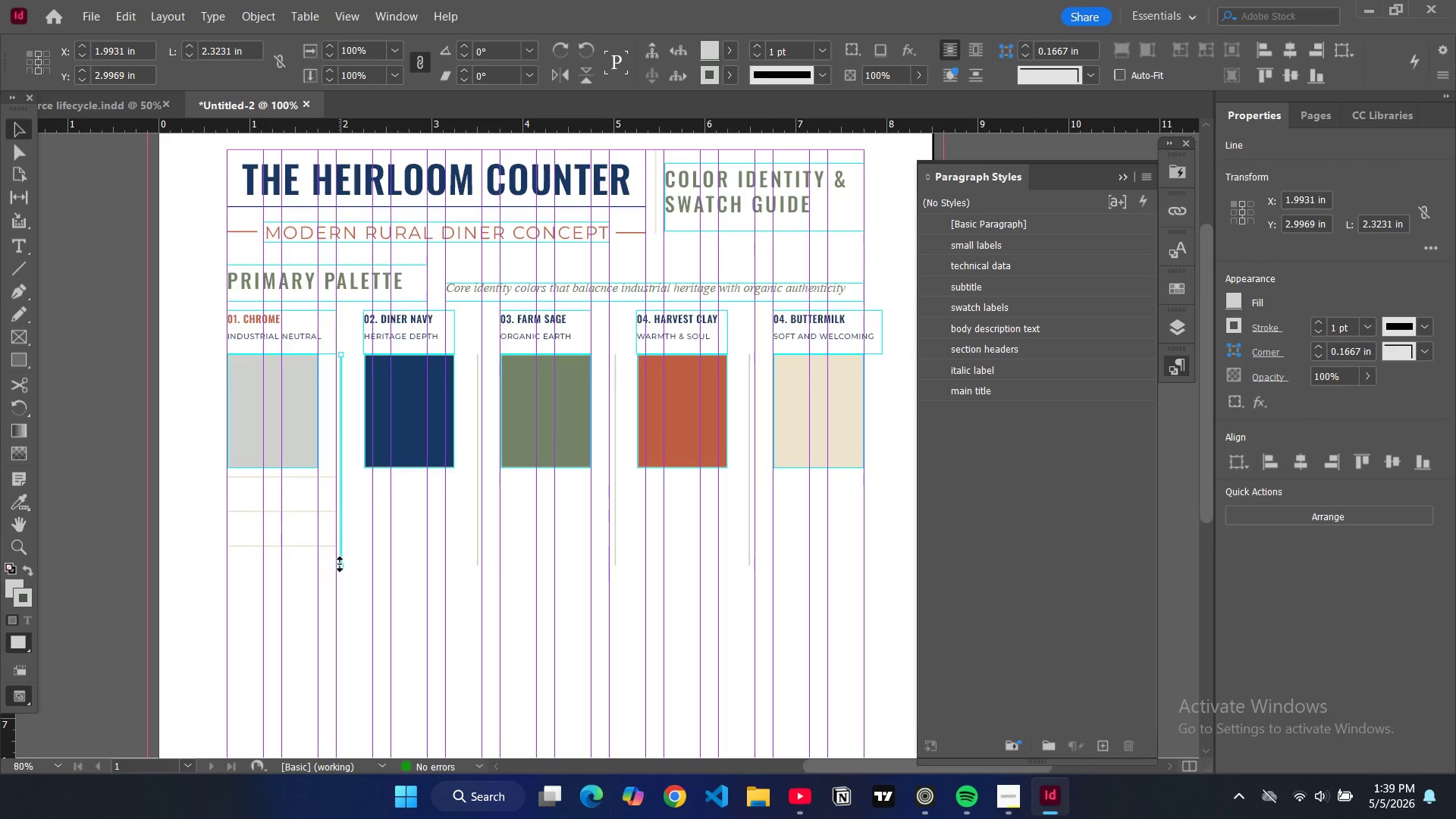 
left_click_drag(start_coordinate=[340, 564], to_coordinate=[342, 580])
 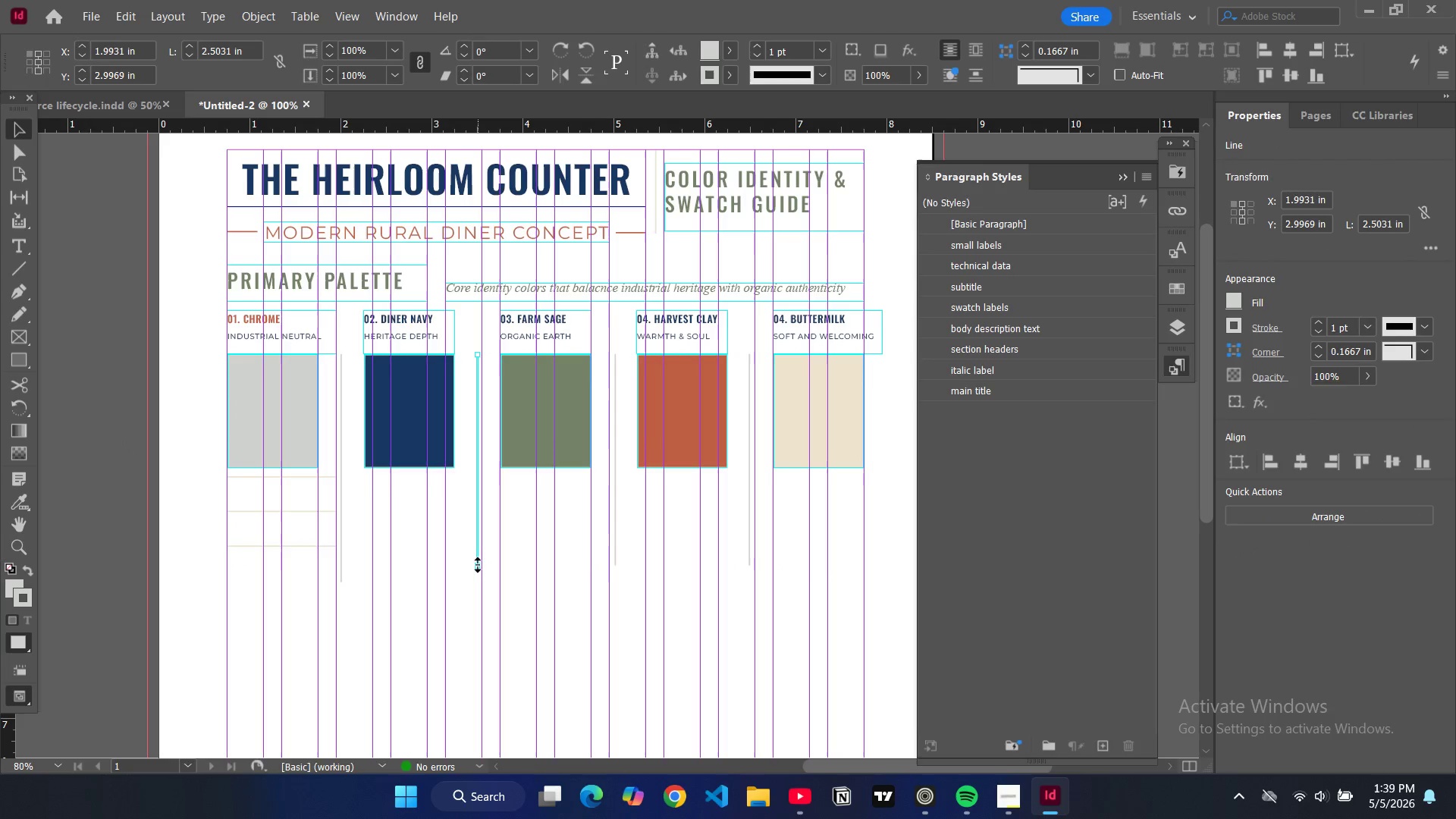 
left_click_drag(start_coordinate=[476, 568], to_coordinate=[478, 582])
 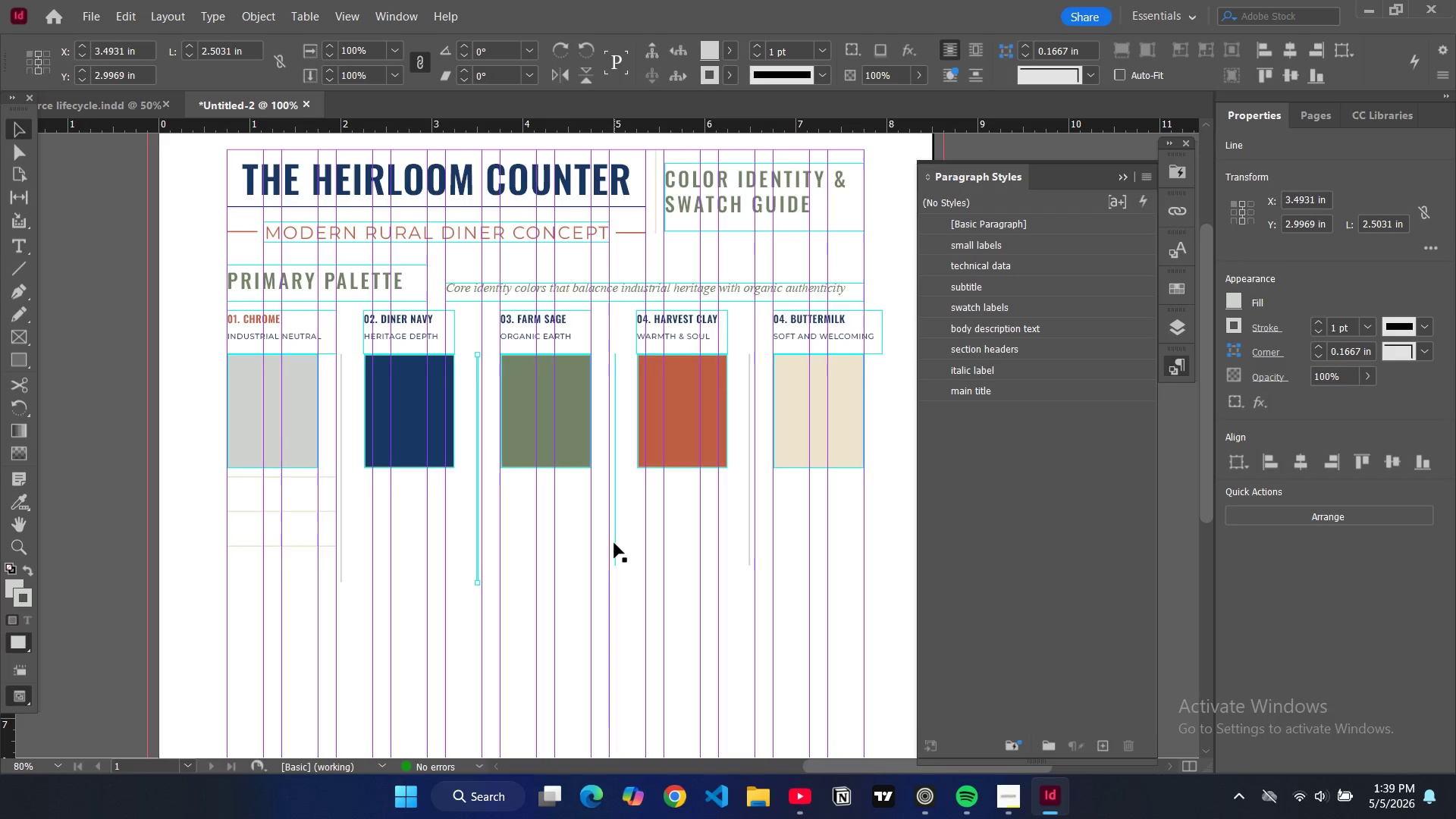 
scroll: coordinate [585, 487], scroll_direction: none, amount: 0.0
 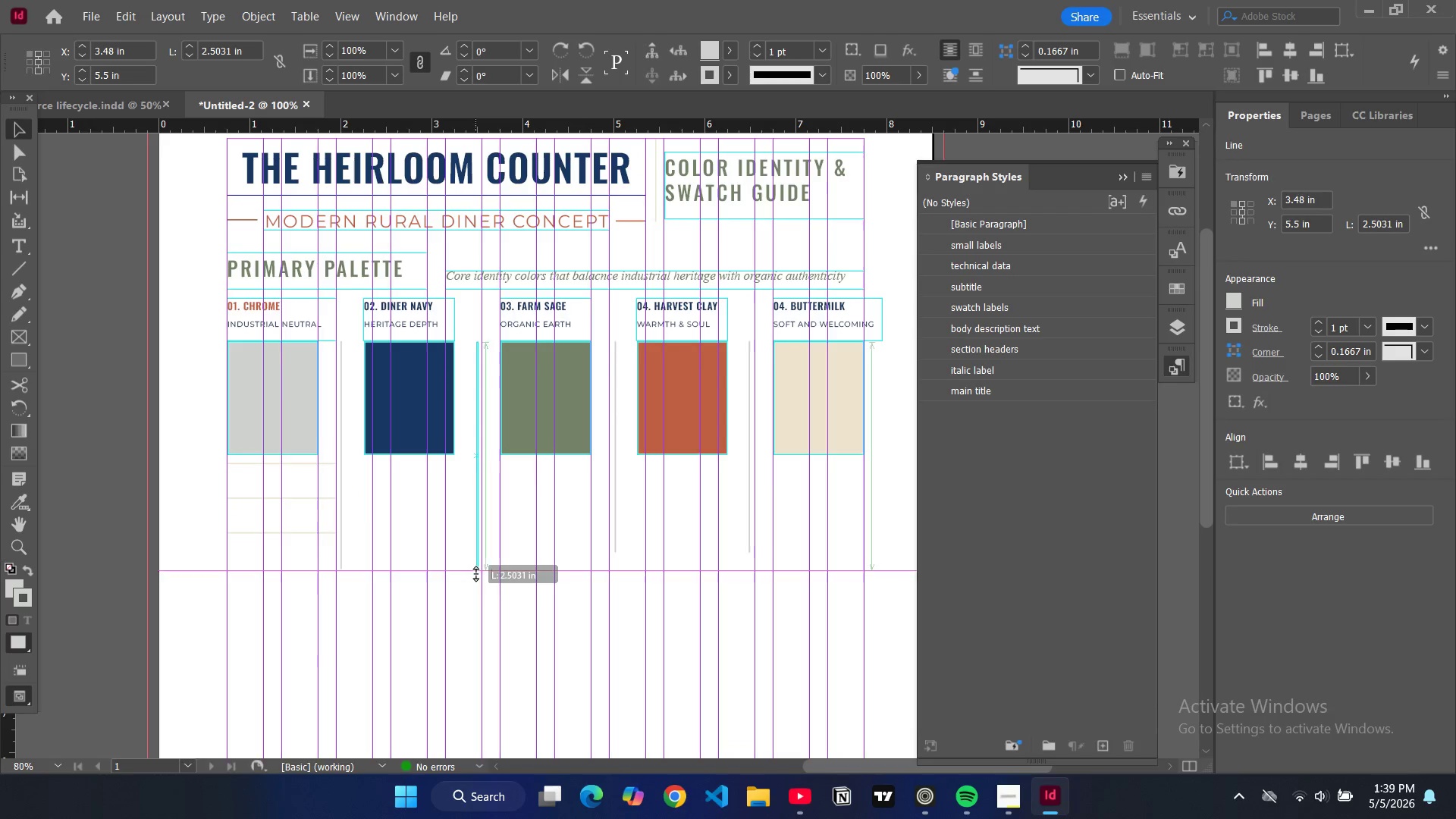 
left_click([614, 551])
 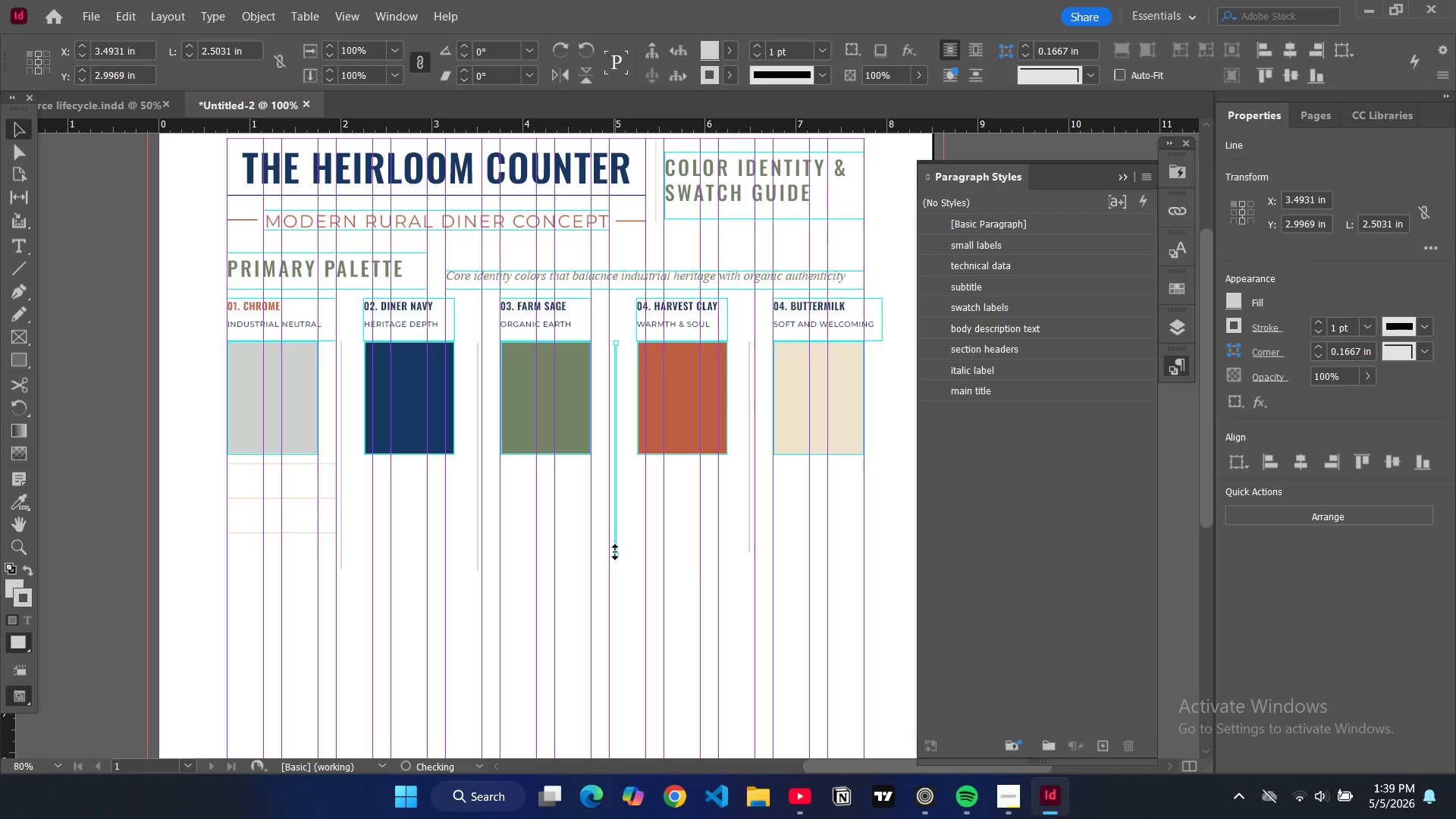 
left_click_drag(start_coordinate=[616, 551], to_coordinate=[613, 574])
 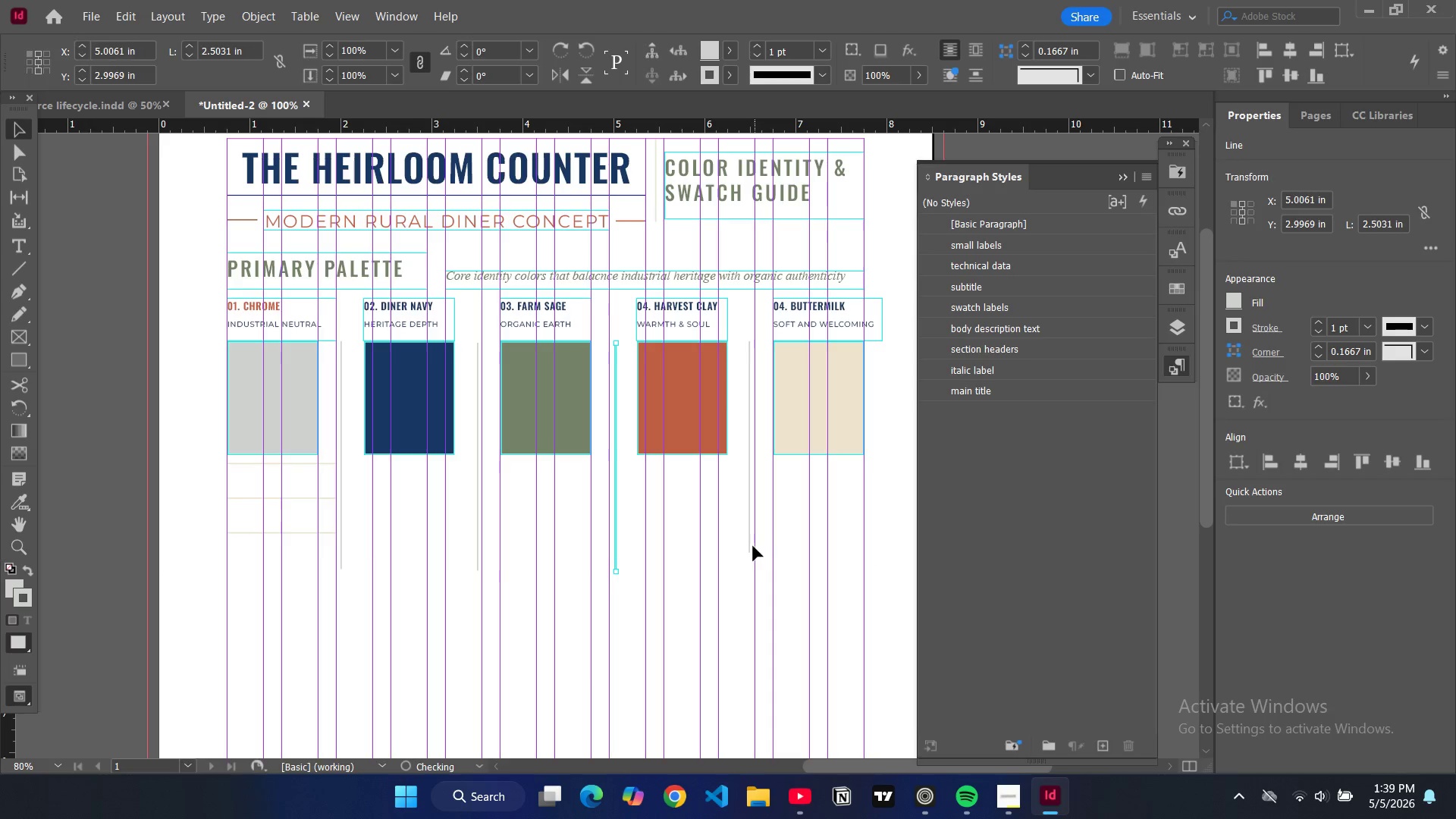 
double_click([752, 548])
 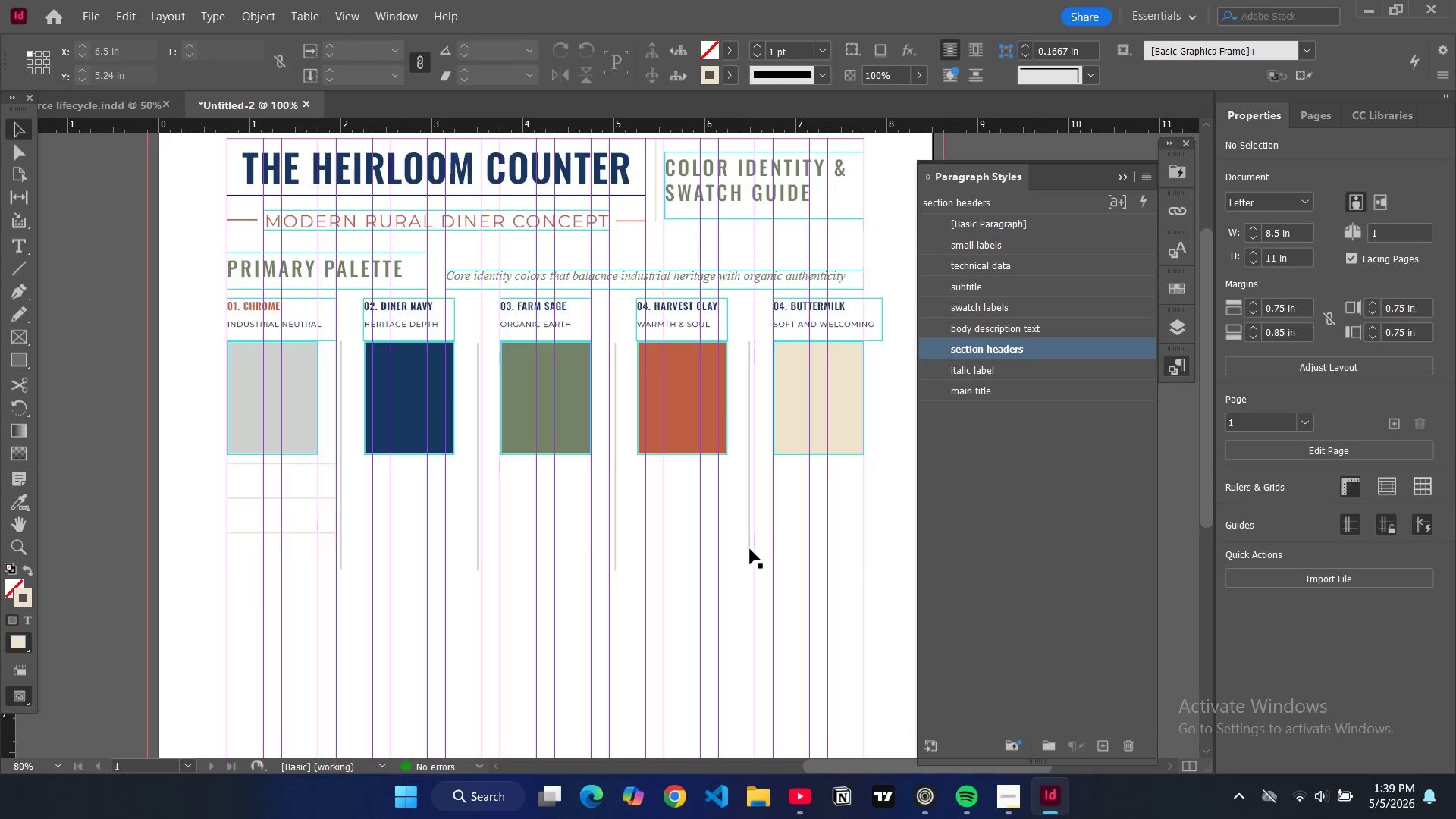 
triple_click([750, 549])
 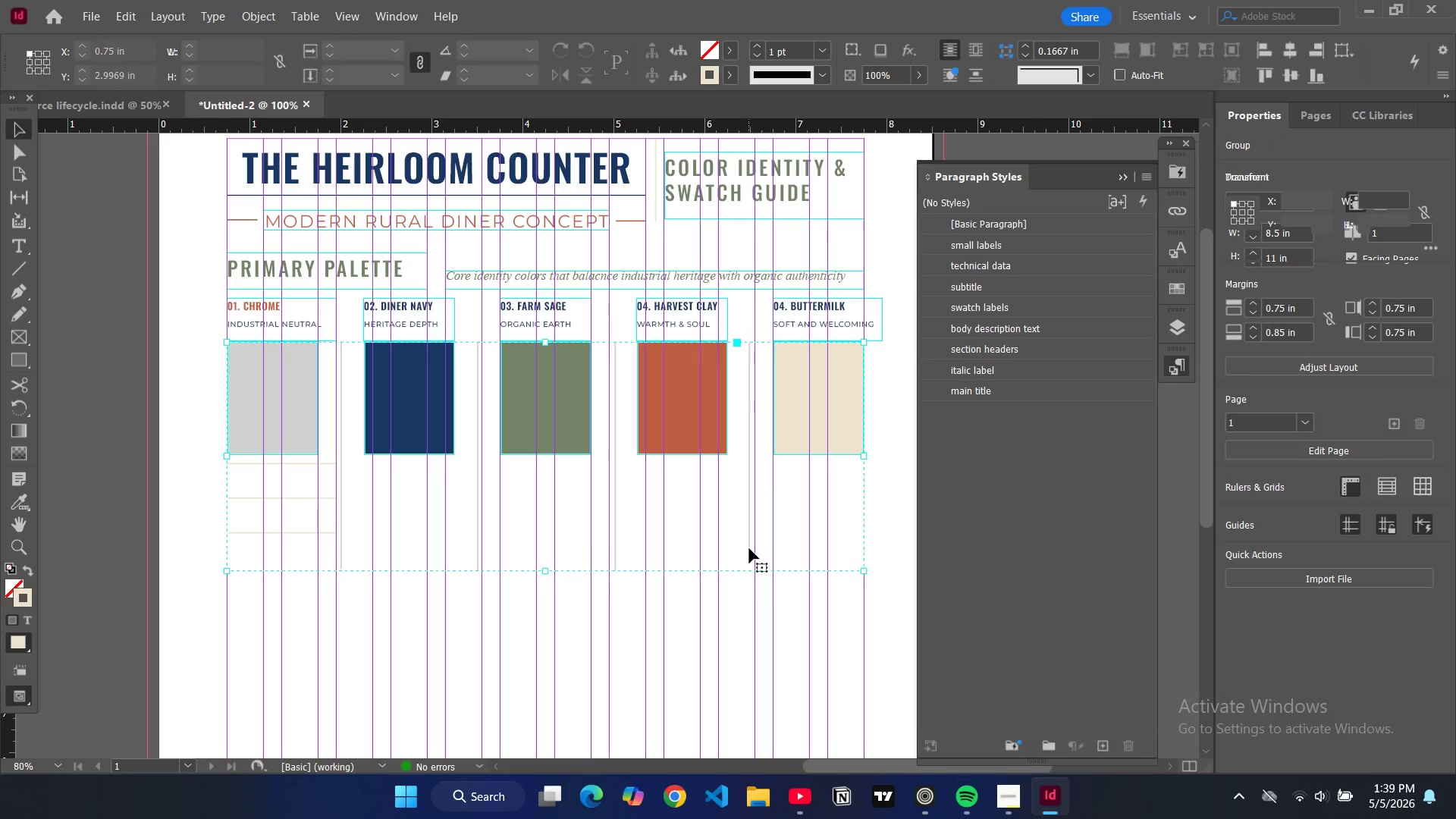 
double_click([749, 548])
 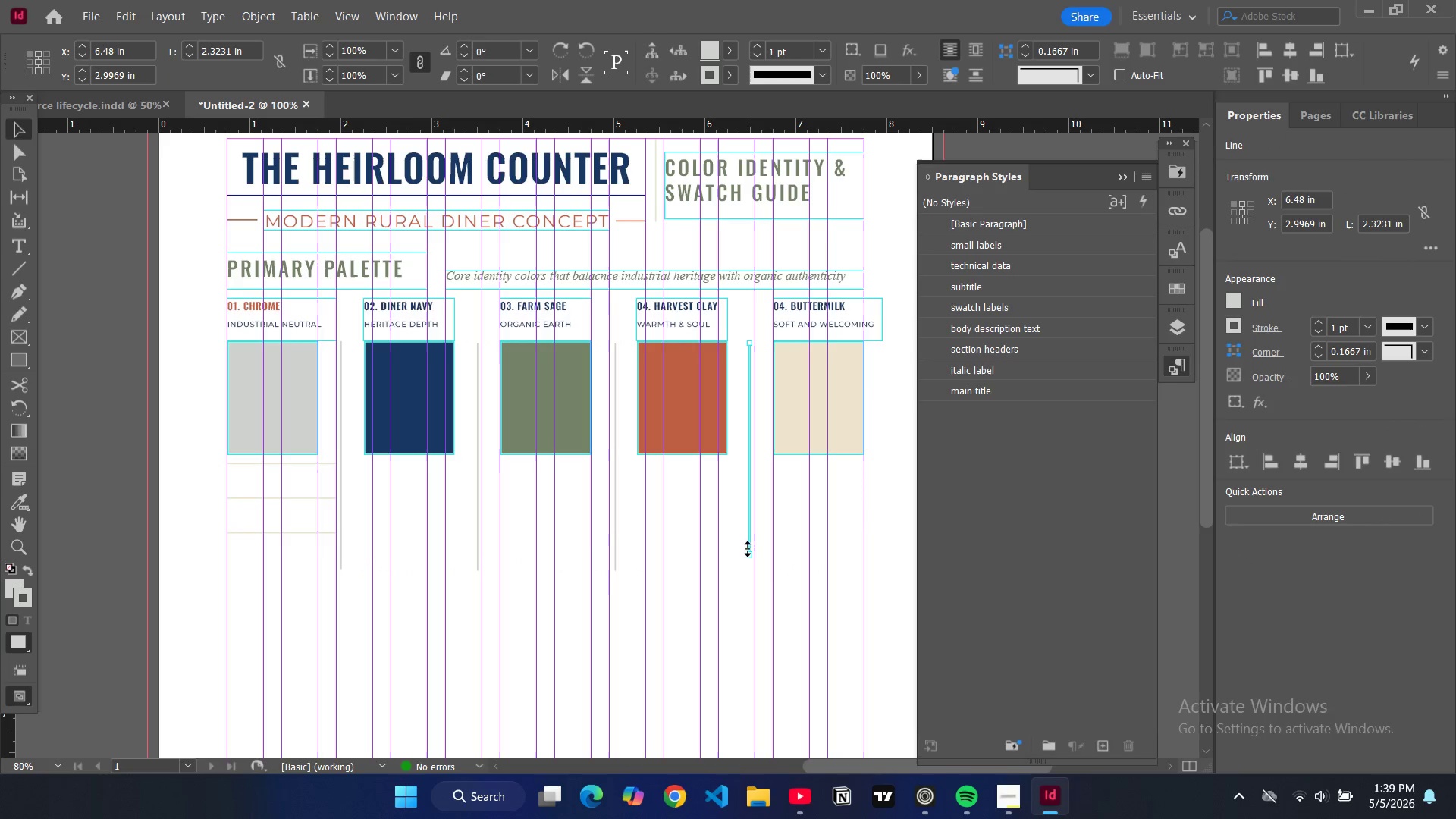 
left_click_drag(start_coordinate=[748, 549], to_coordinate=[752, 570])
 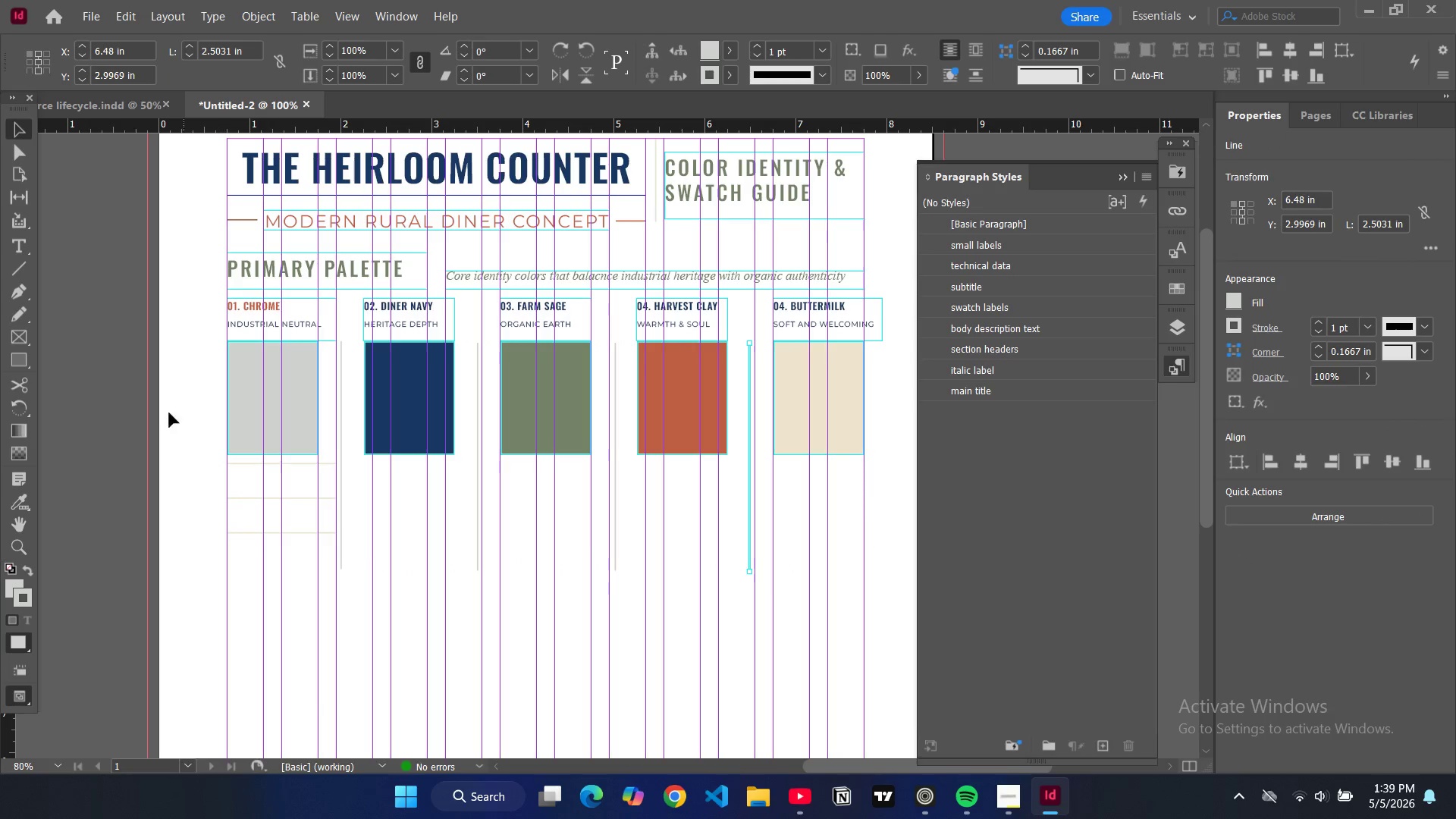 
left_click([105, 403])
 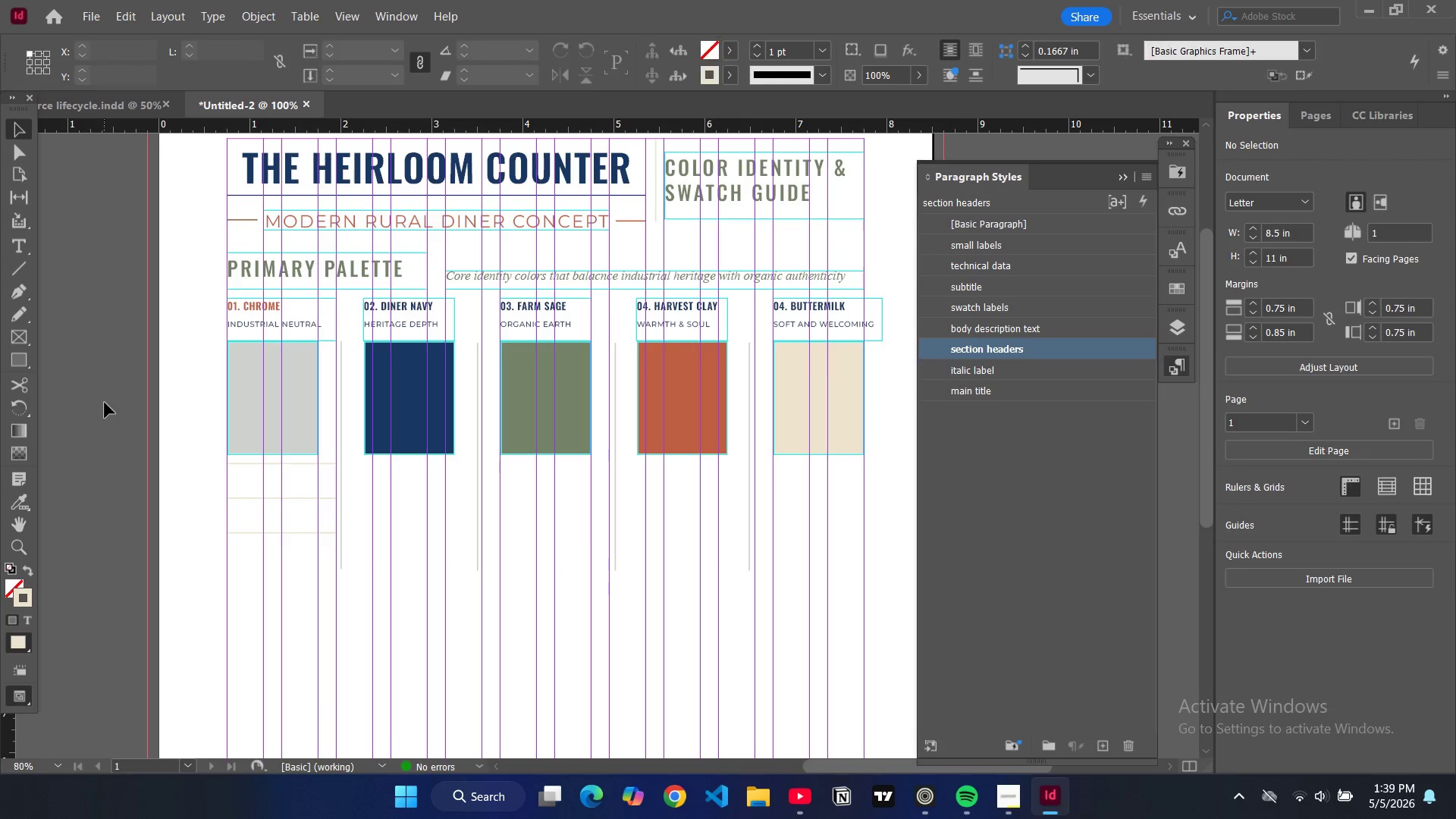 
key(W)
 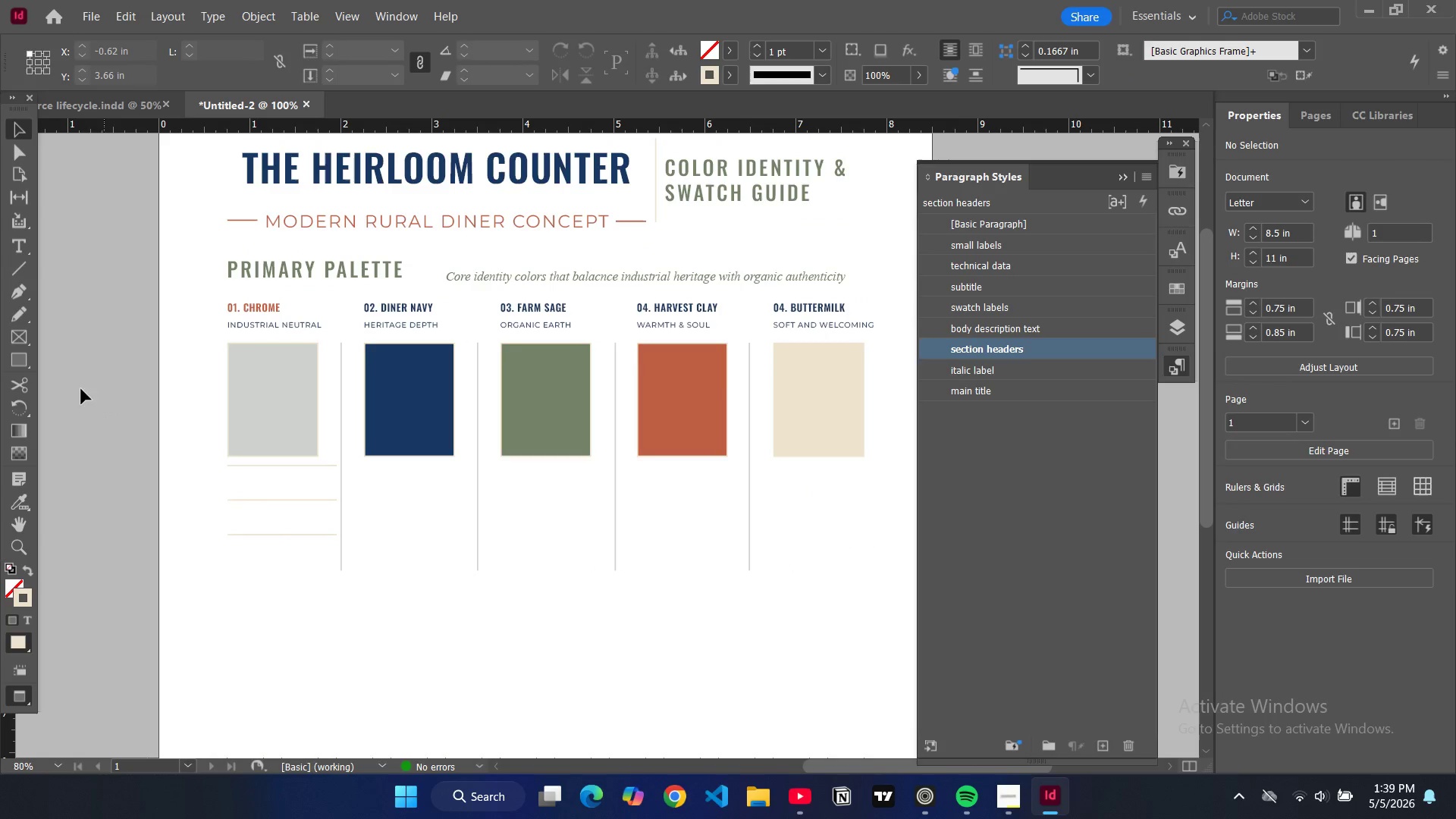 
key(W)
 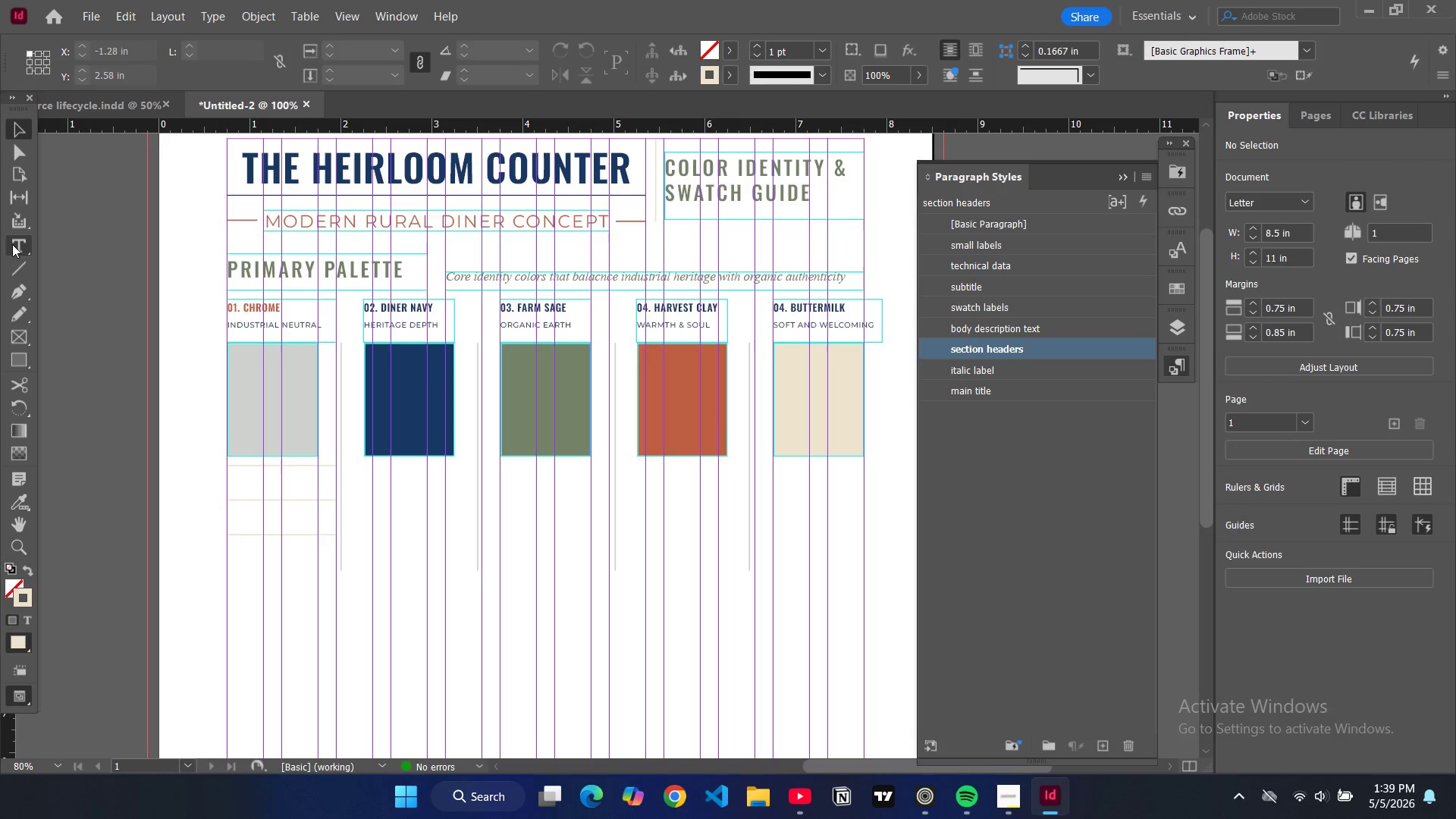 
left_click([12, 244])
 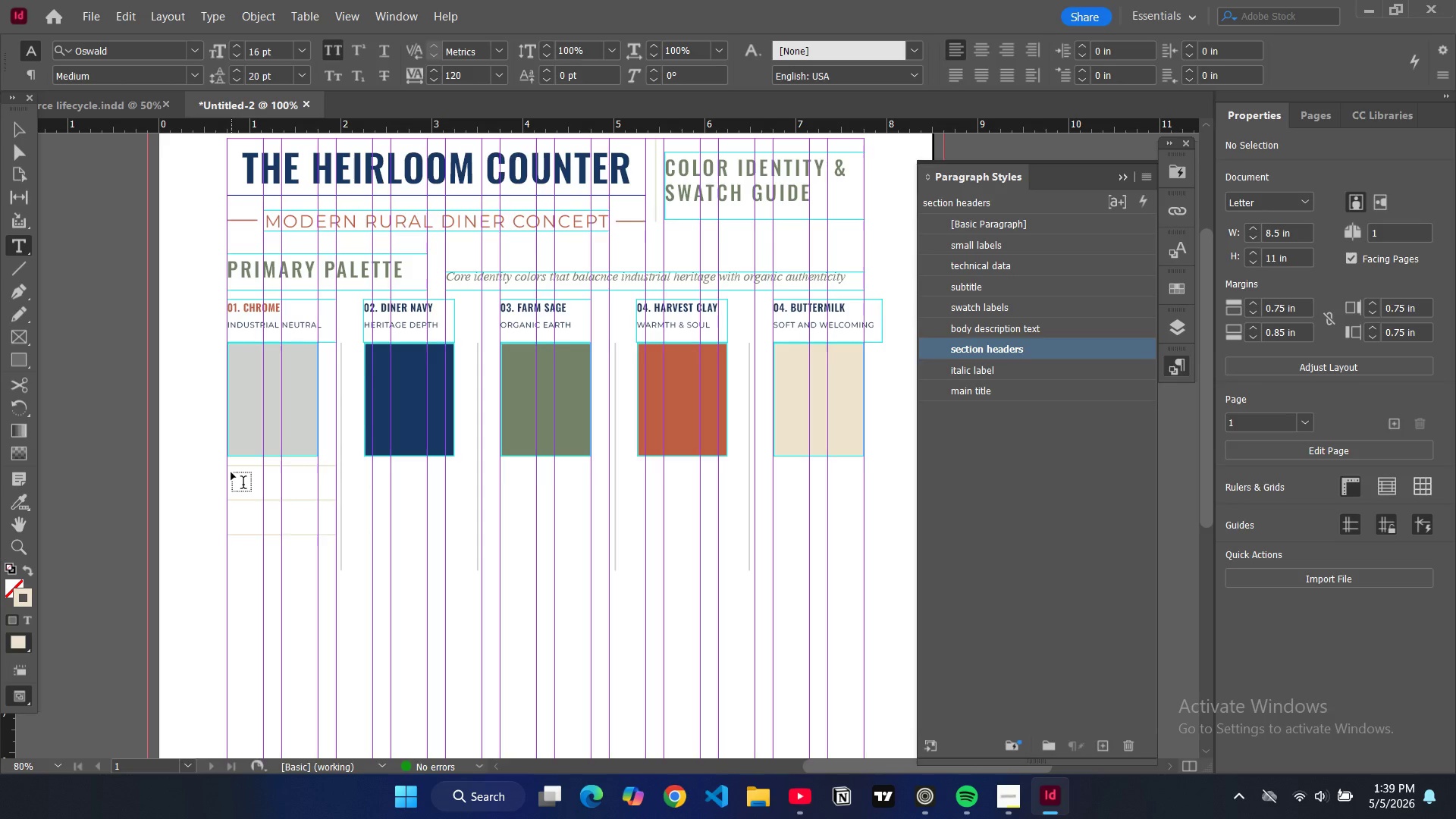 
left_click_drag(start_coordinate=[231, 471], to_coordinate=[325, 492])
 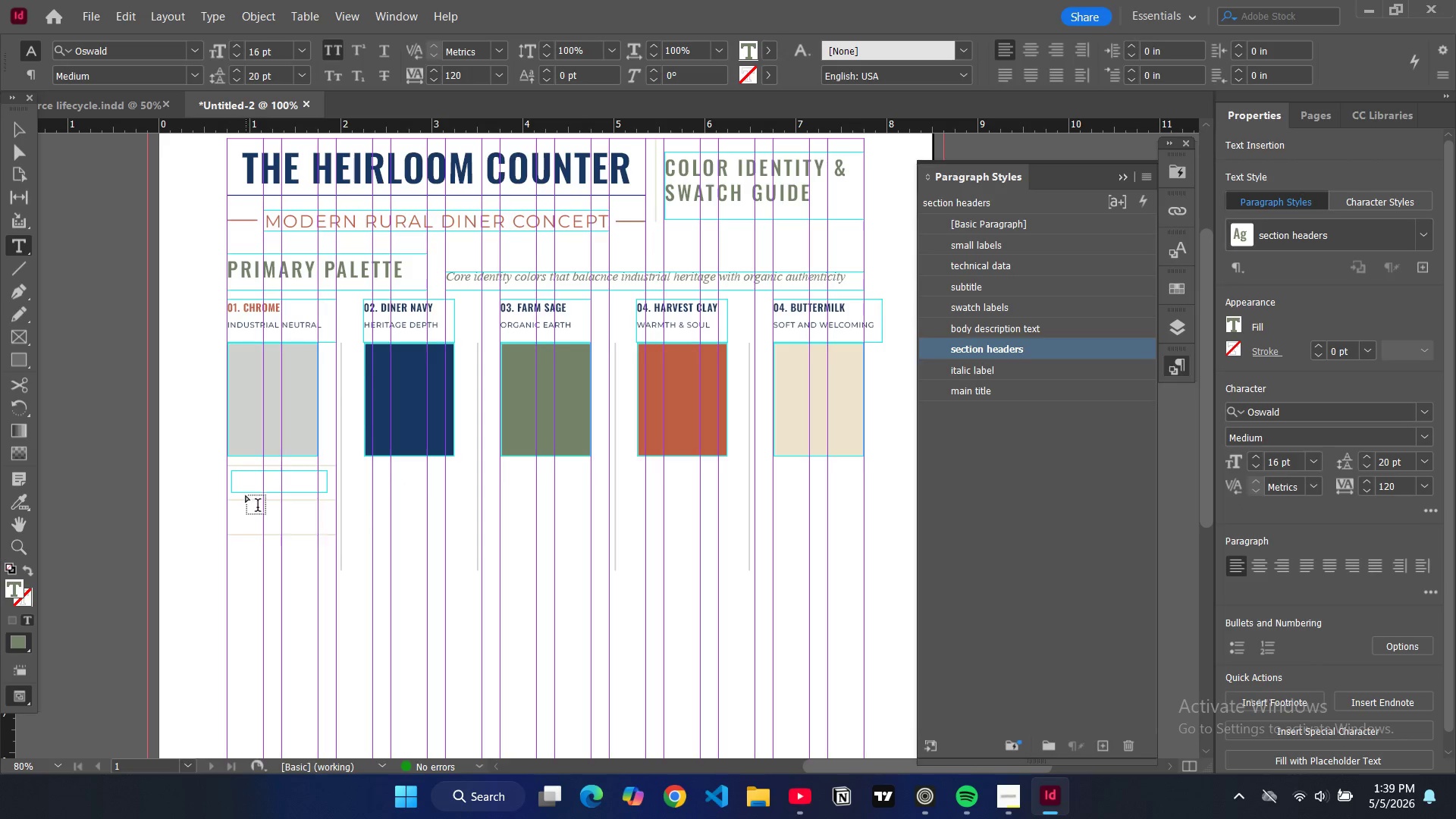 
left_click([249, 483])
 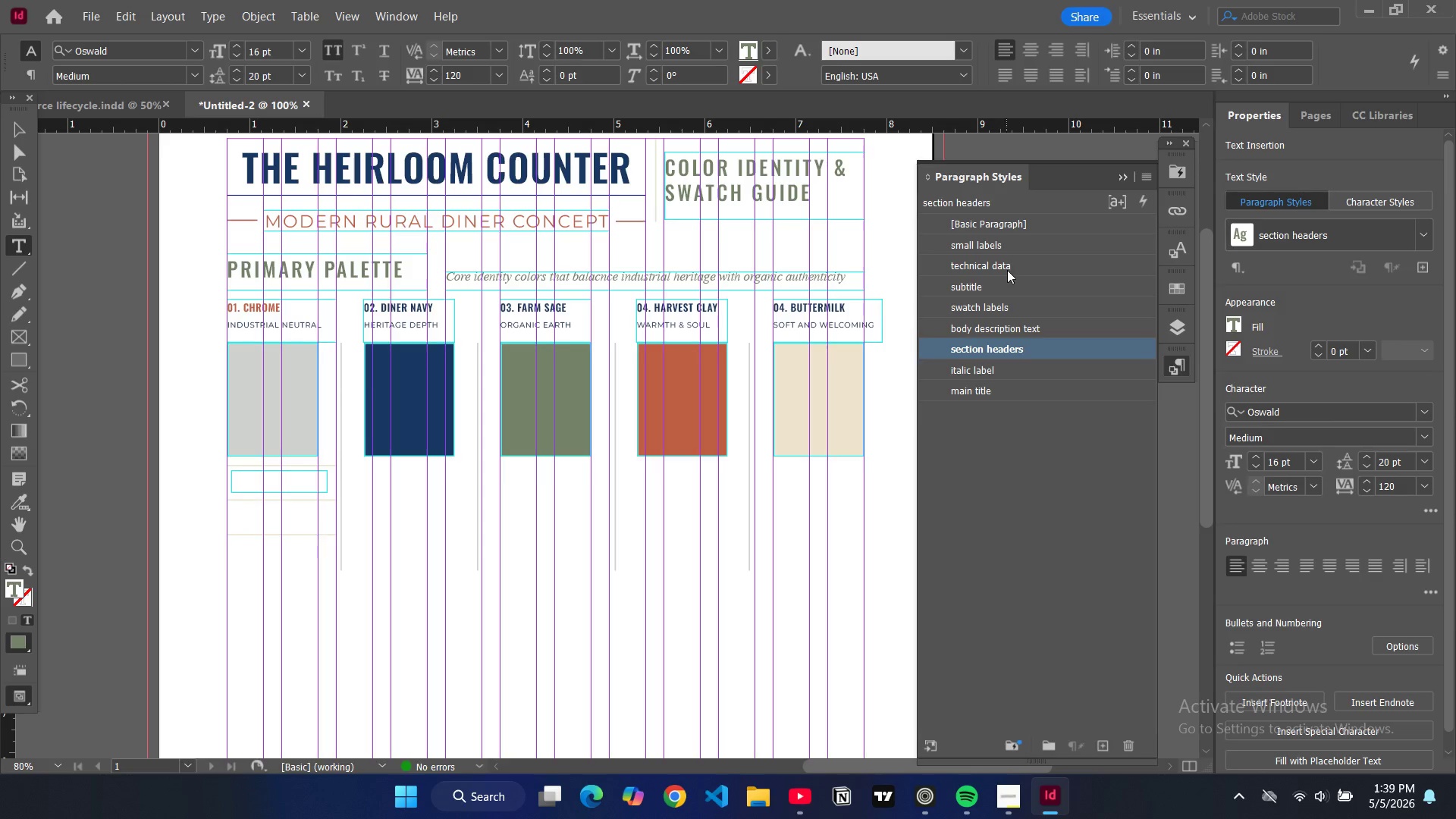 
wait(5.27)
 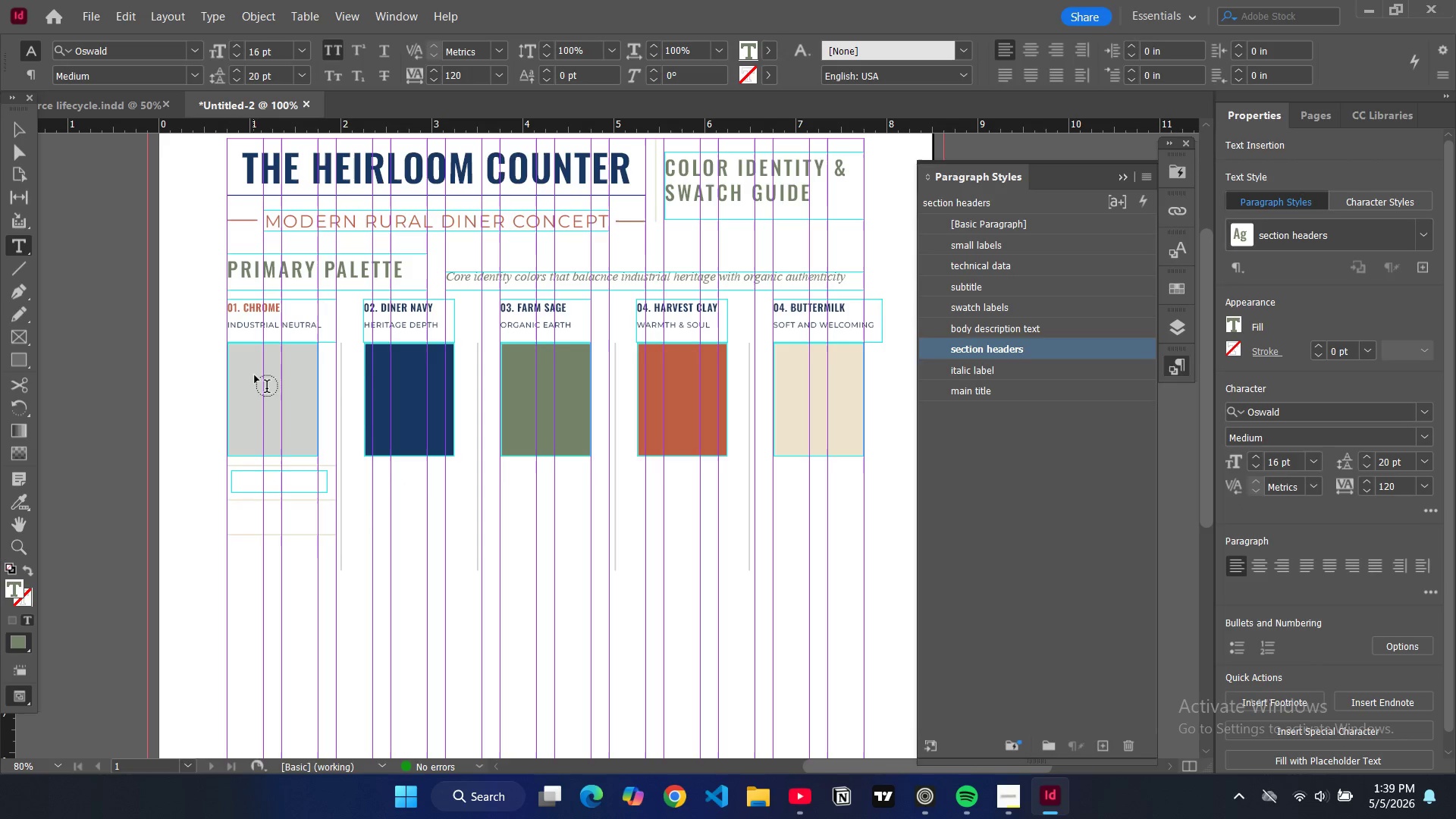 
left_click([1010, 306])
 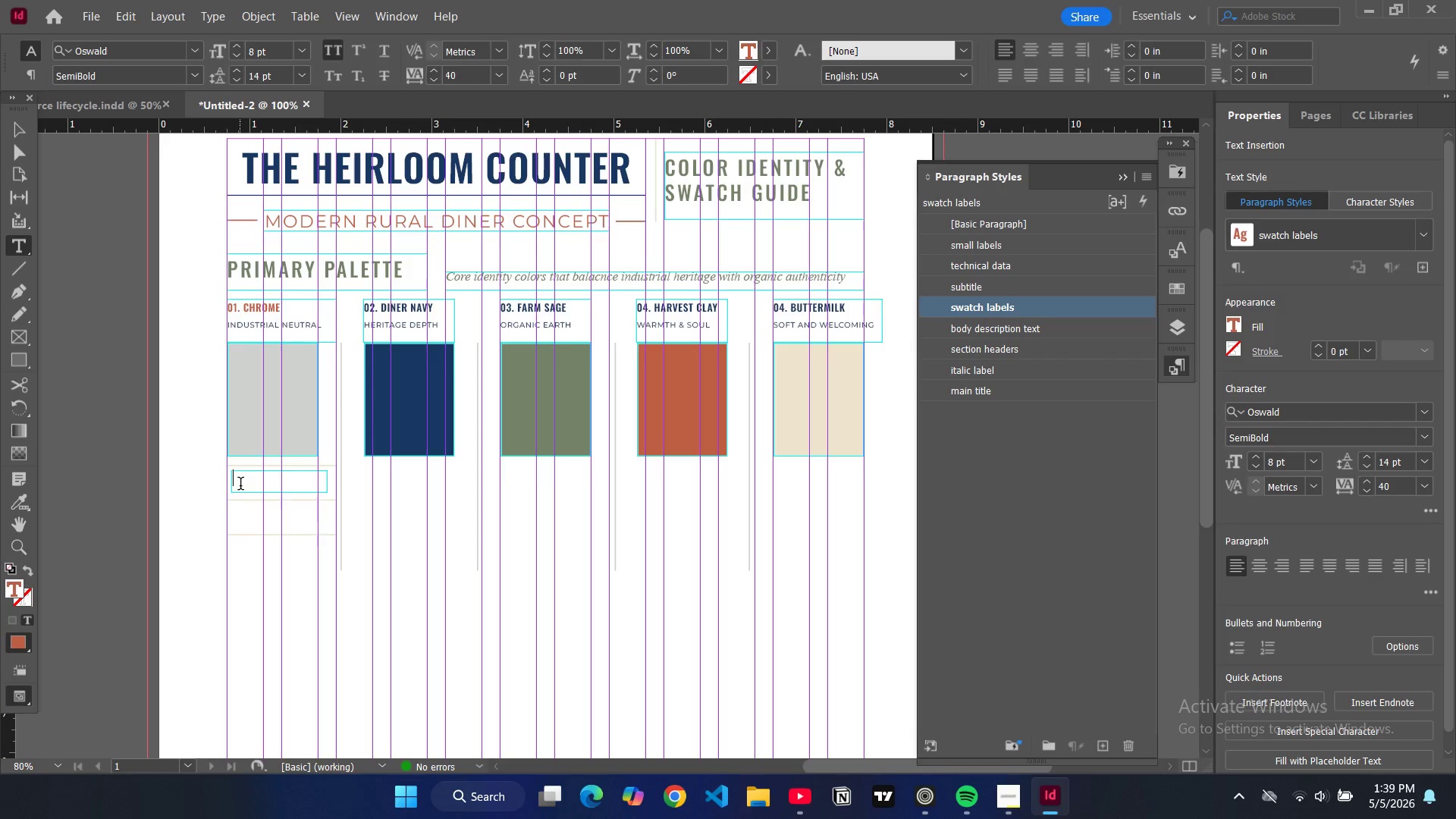 
type(cmy)
 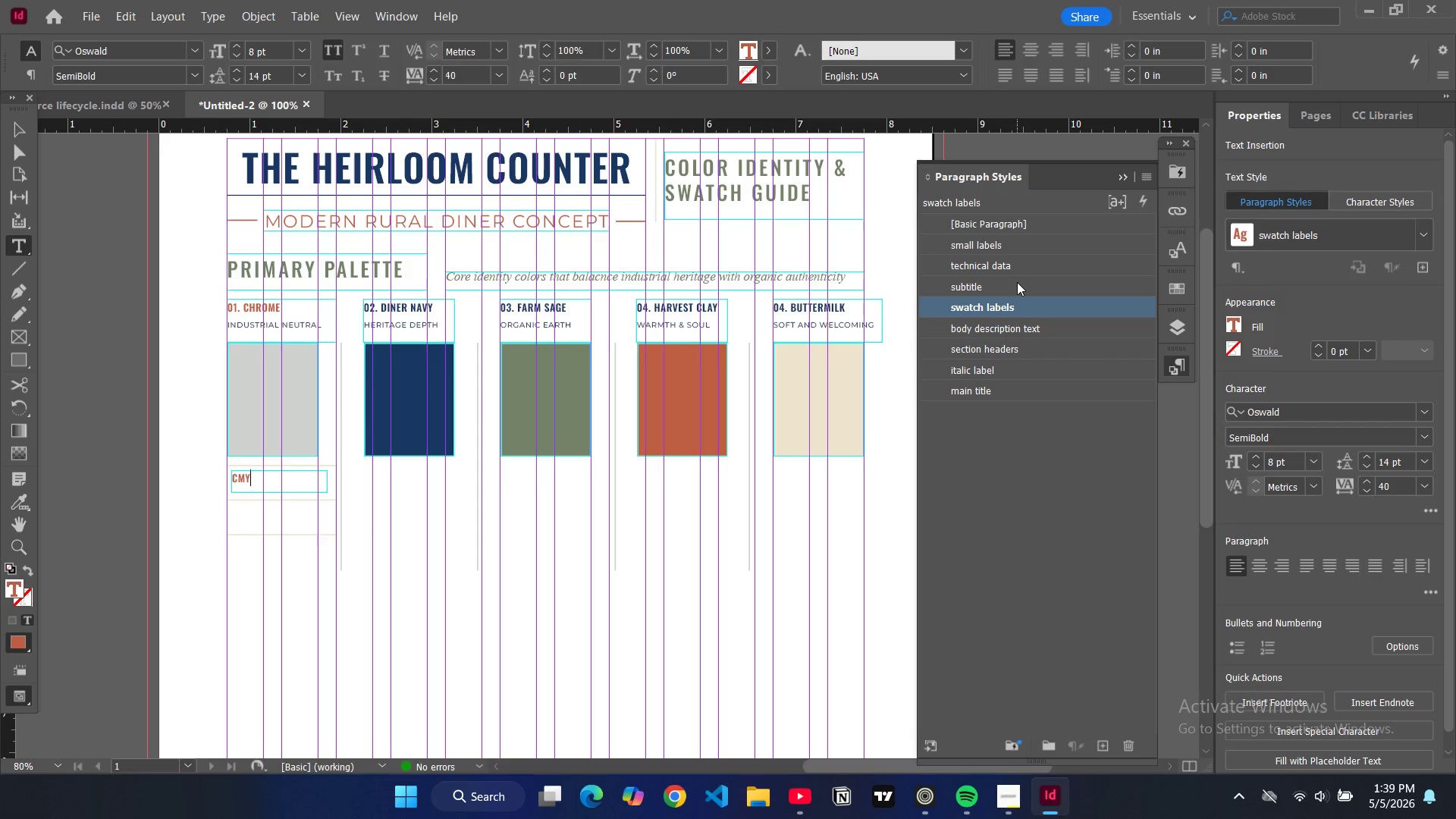 
left_click([1010, 249])
 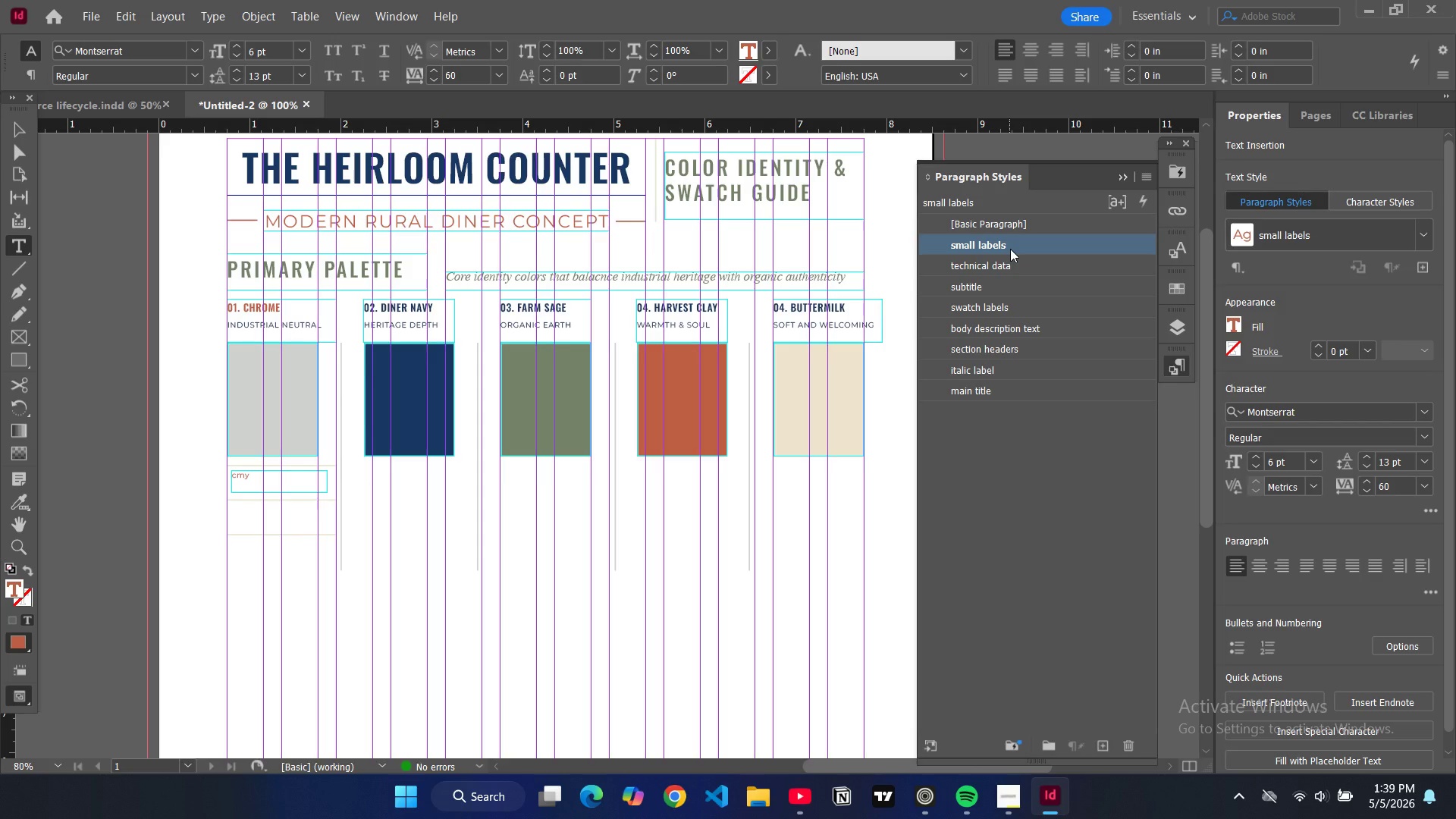 
key(Control+A)
 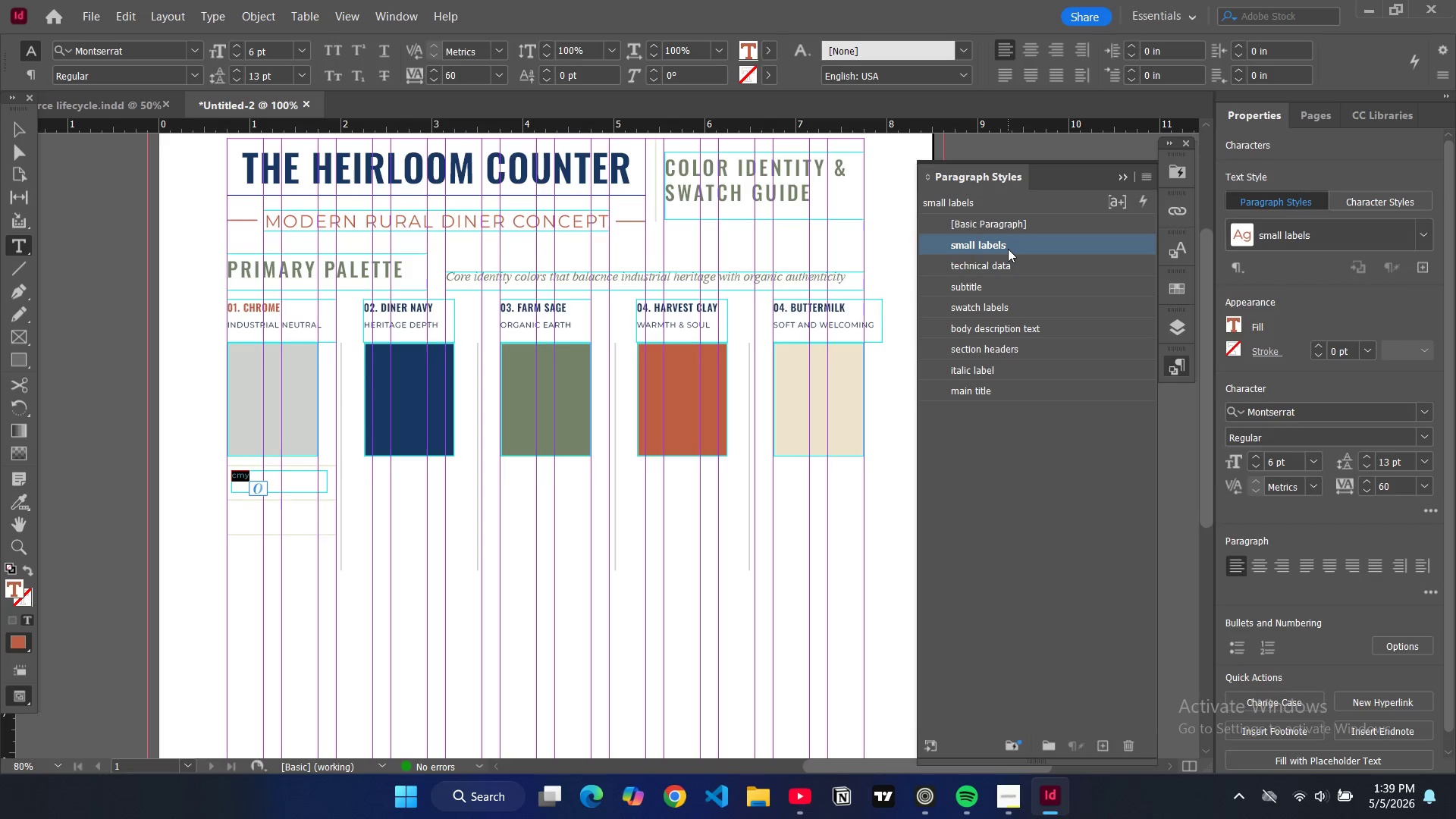 
type(CO)
key(Backspace)
type(MYK )
key(Tab)
type(18,22,15M)
key(Backspace)
type(,0)
 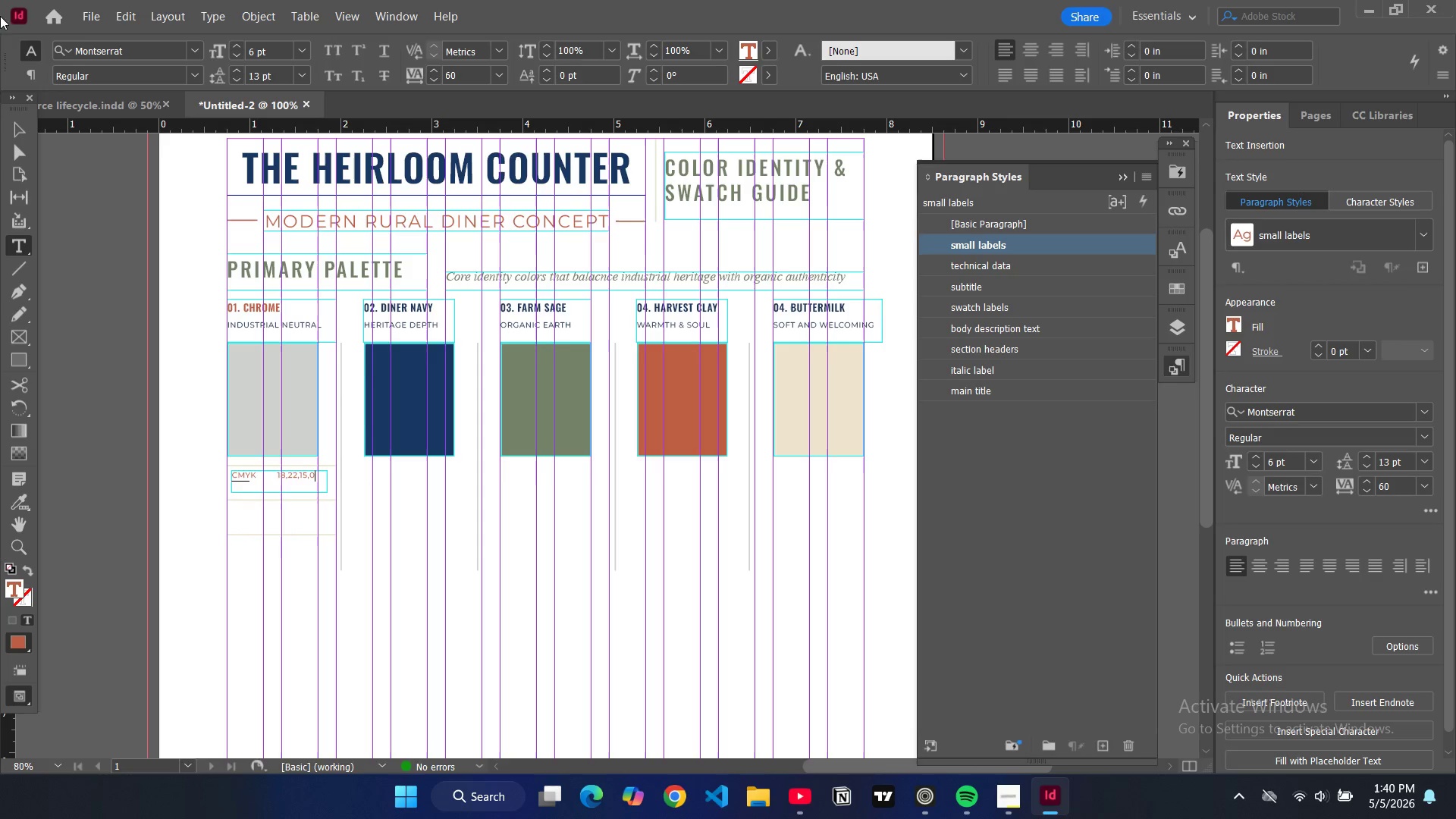 
left_click([12, 127])
 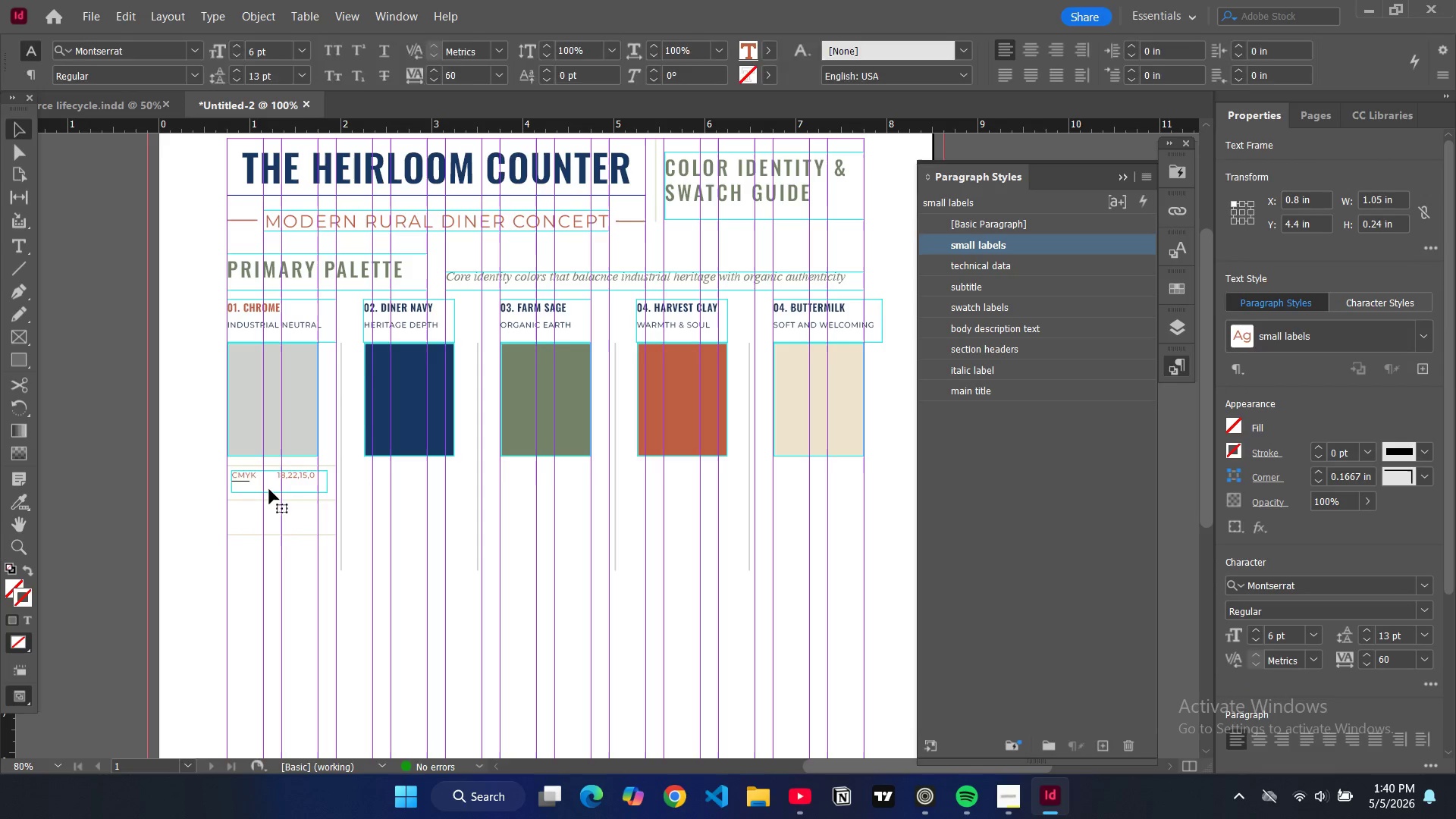 
left_click([270, 491])
 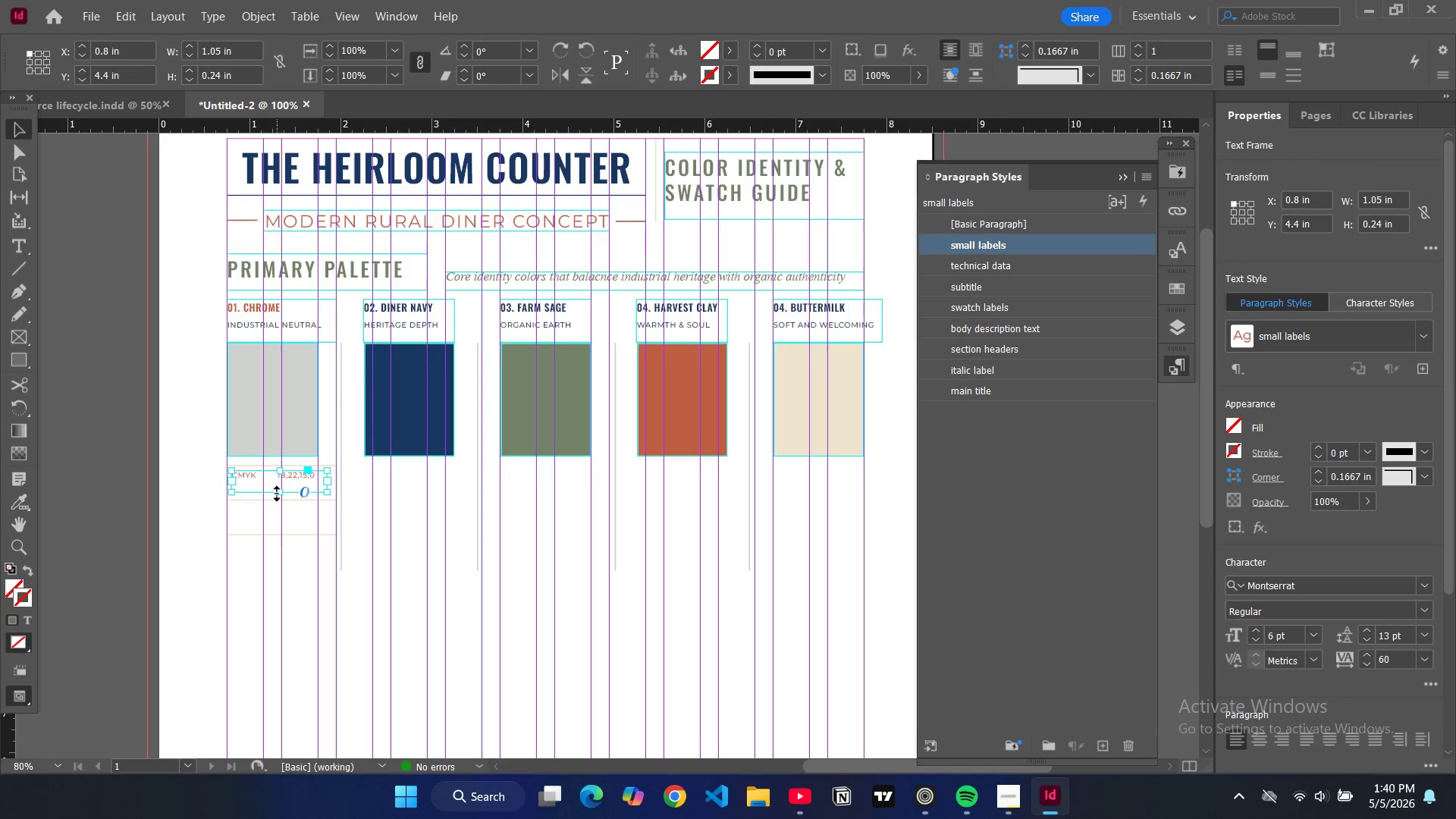 
left_click_drag(start_coordinate=[277, 494], to_coordinate=[281, 479])
 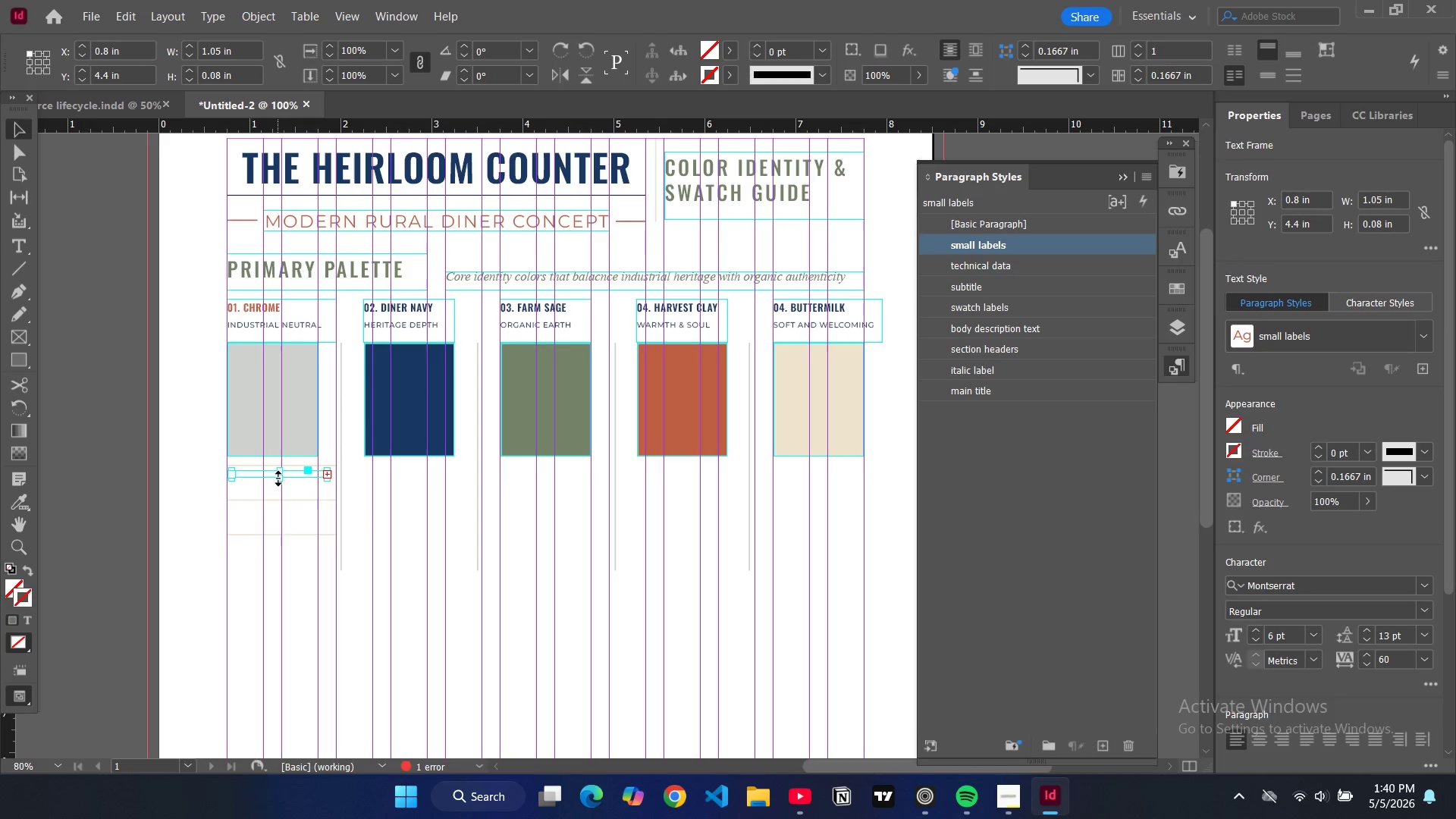 
key(Control+ControlLeft)
 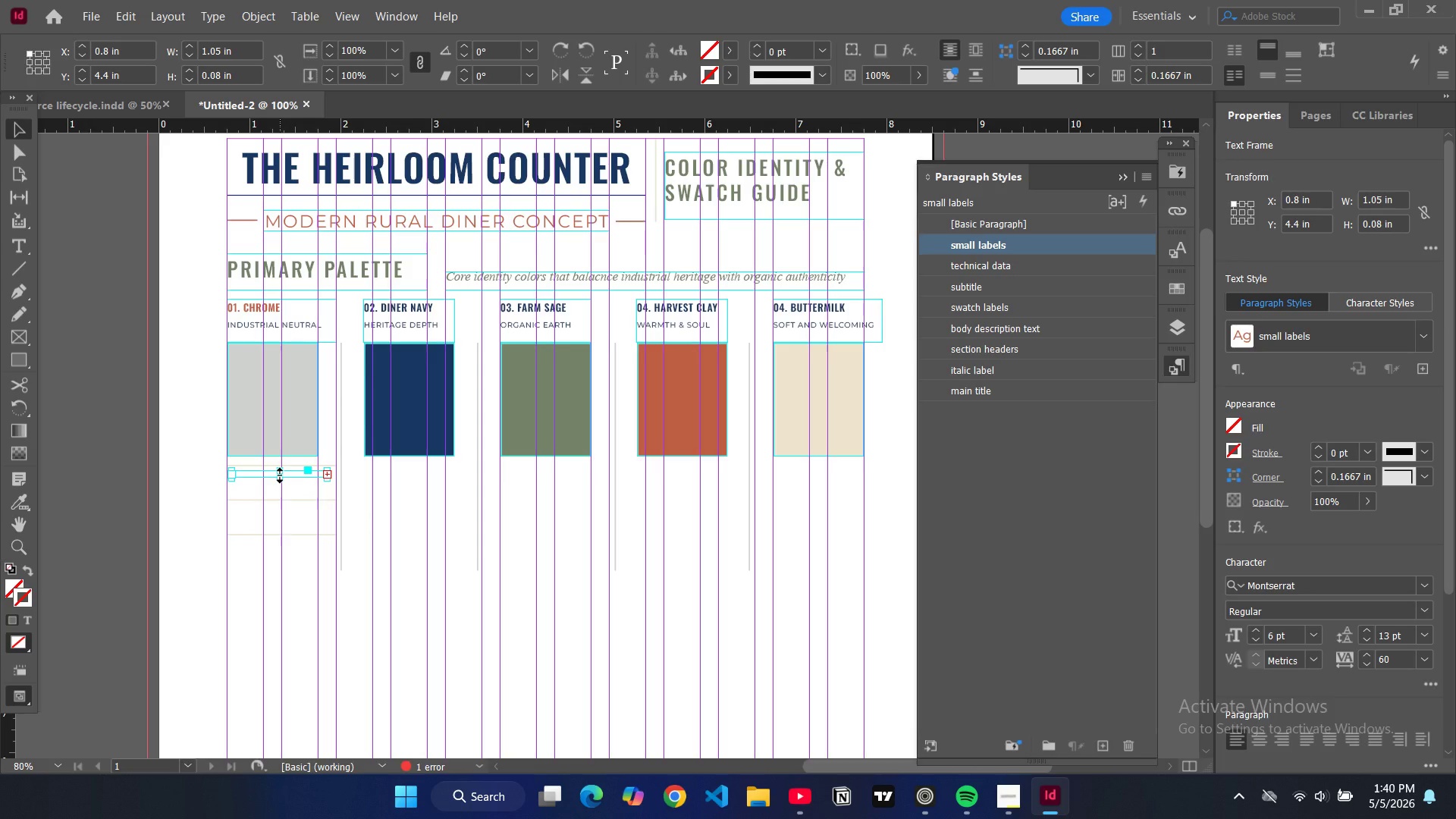 
key(Control+ControlLeft)
 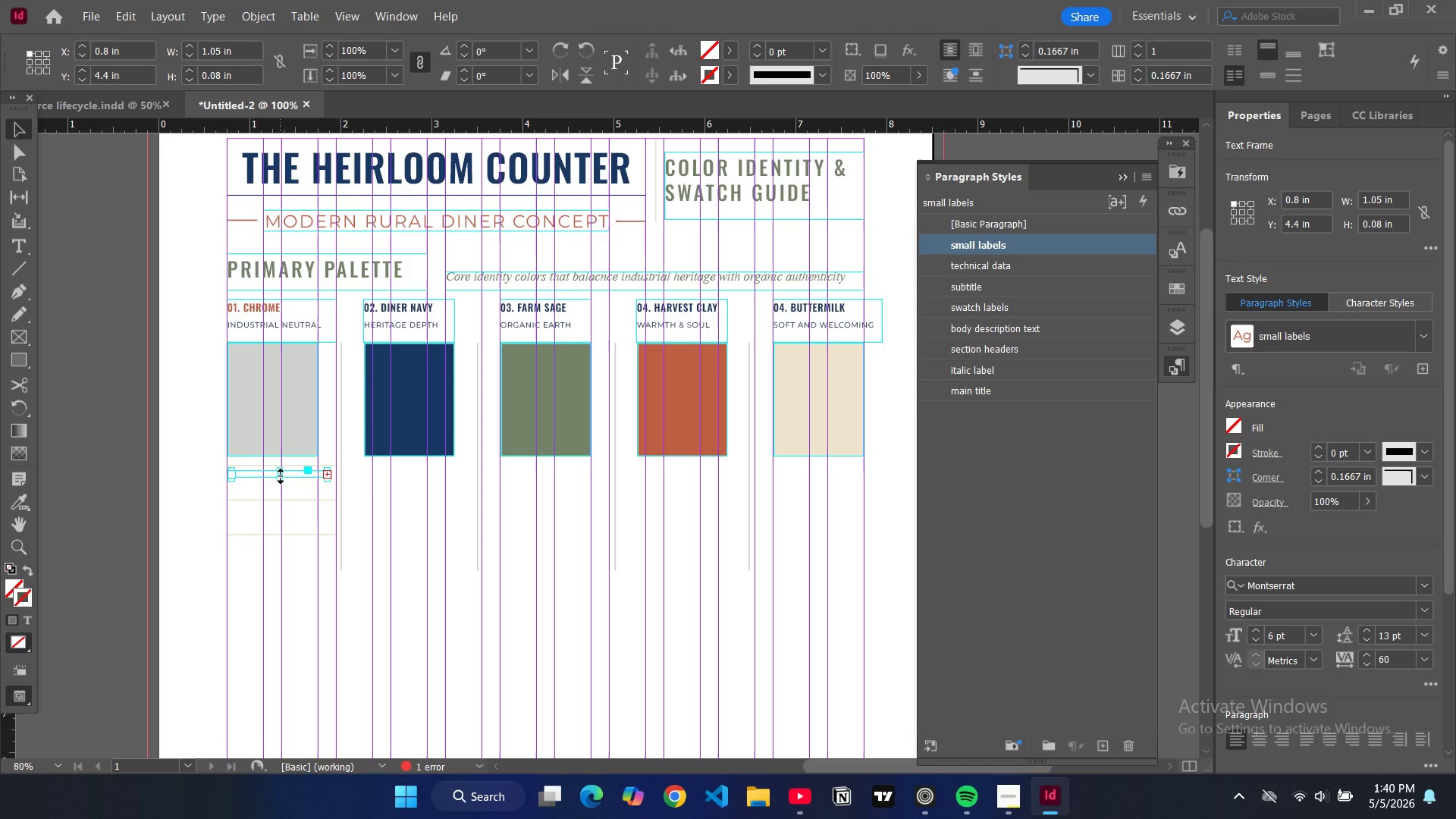 
left_click_drag(start_coordinate=[280, 475], to_coordinate=[284, 482])
 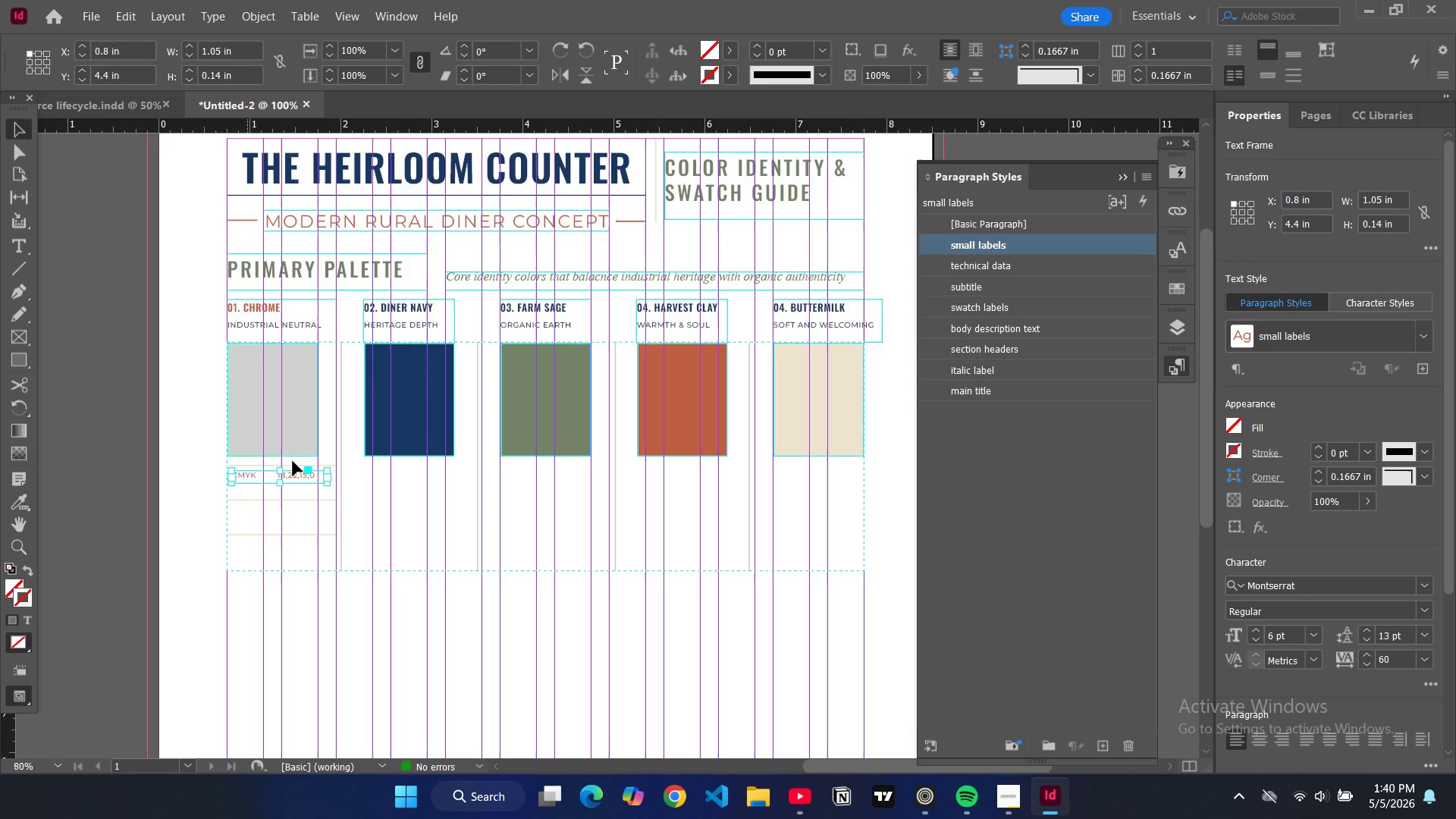 
double_click([297, 473])
 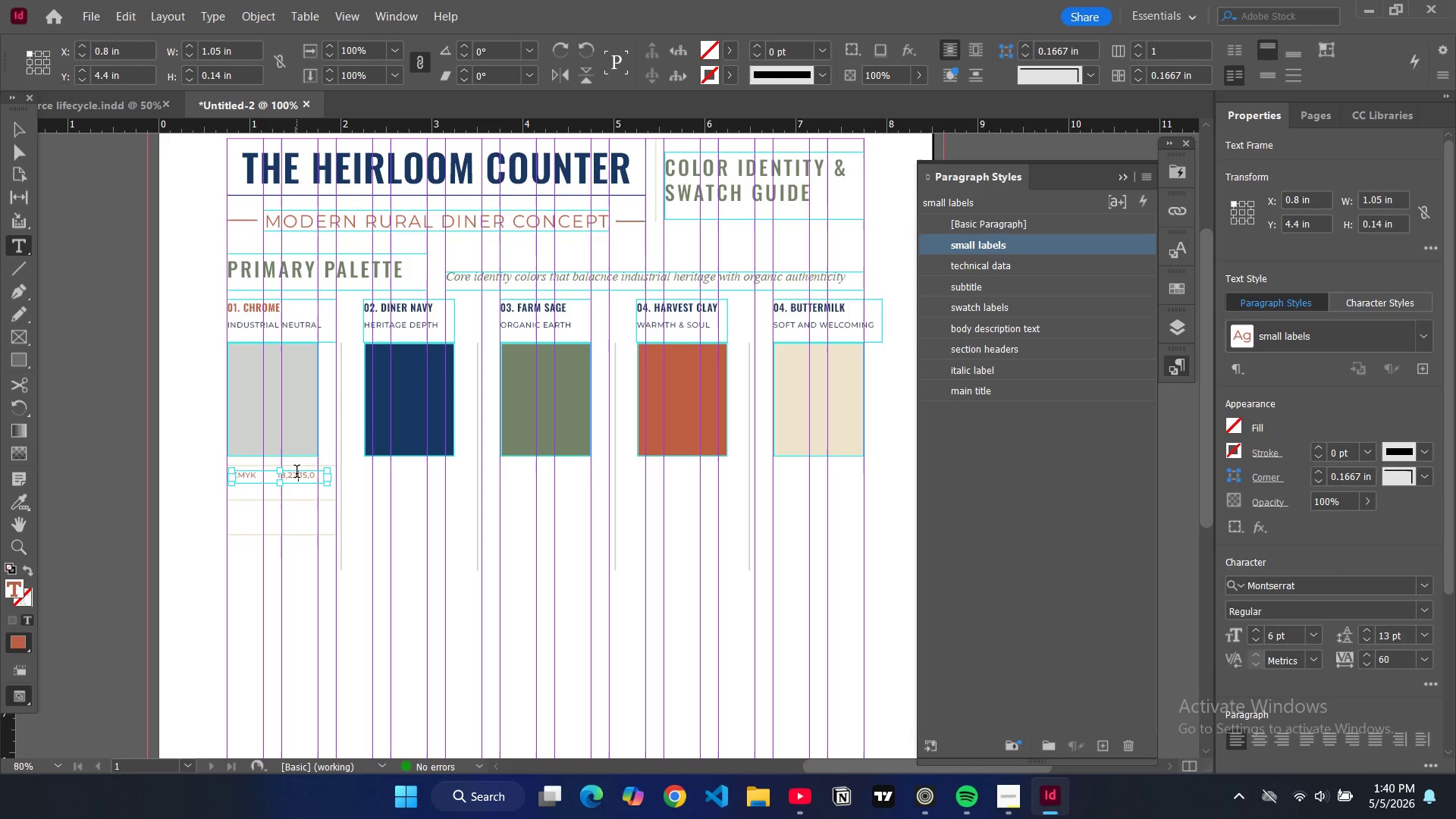 
key(Control+A)
 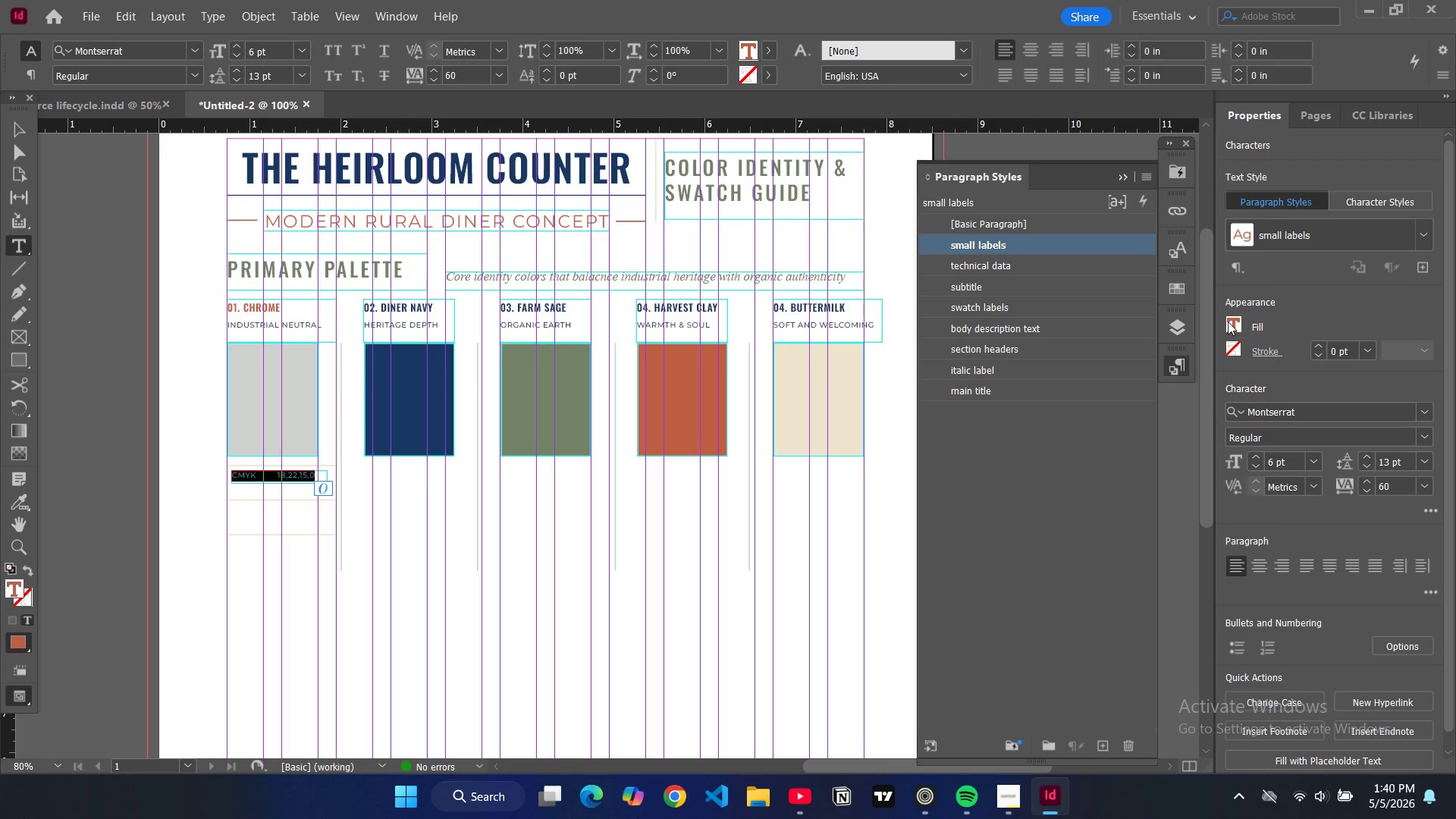 
double_click([1228, 322])
 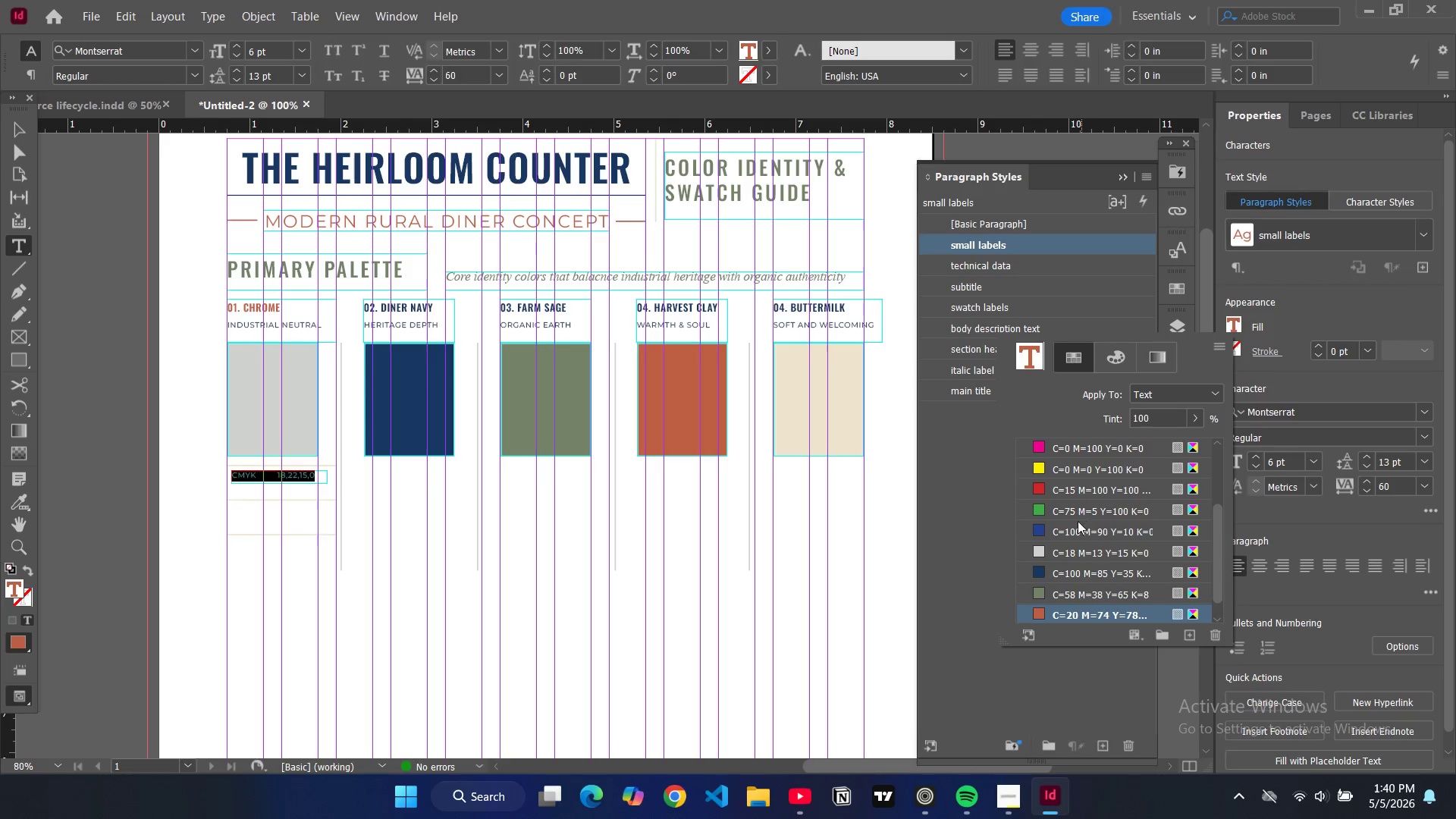 
scroll: coordinate [1076, 518], scroll_direction: up, amount: 5.0
 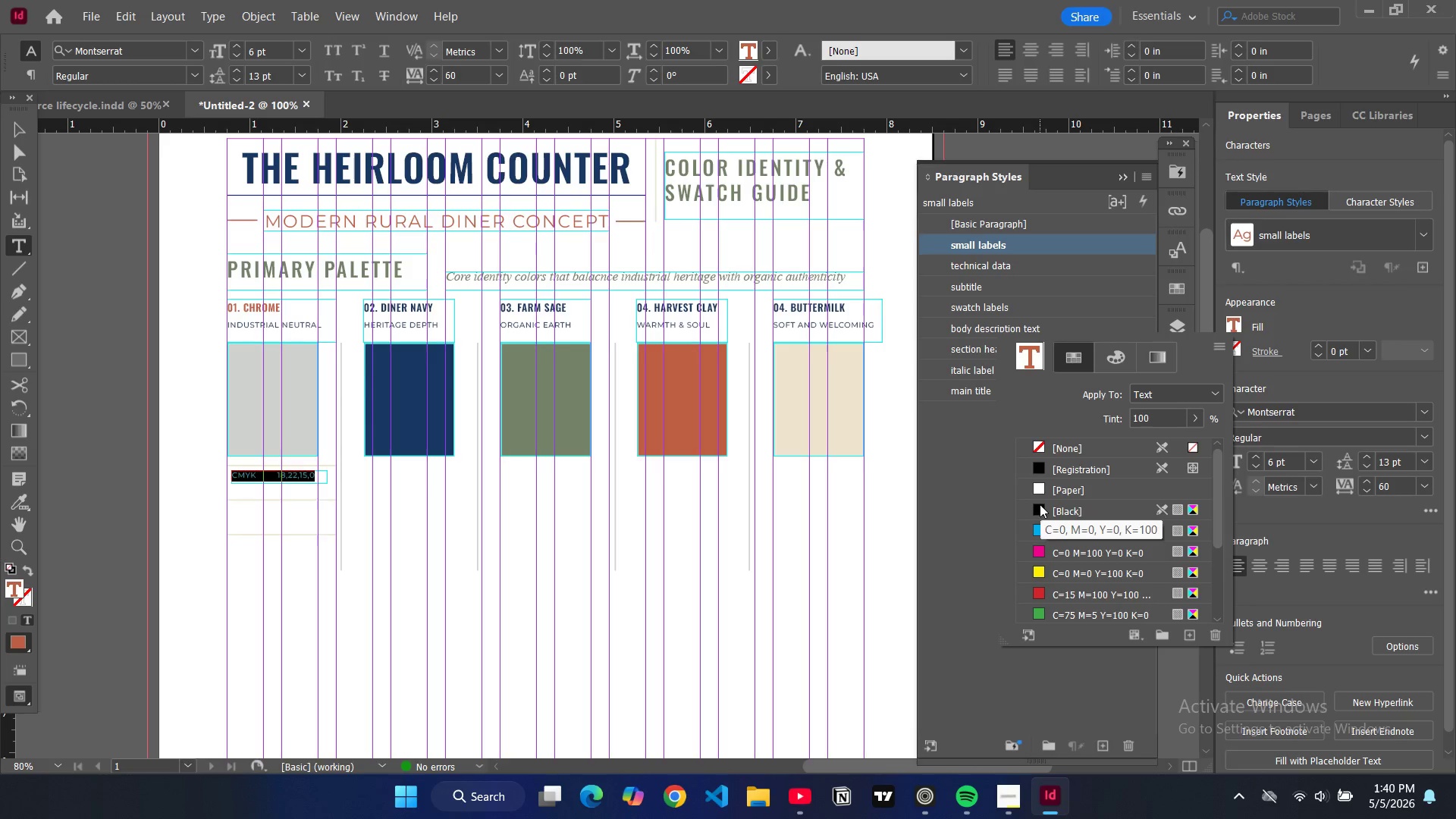 
left_click([1040, 504])
 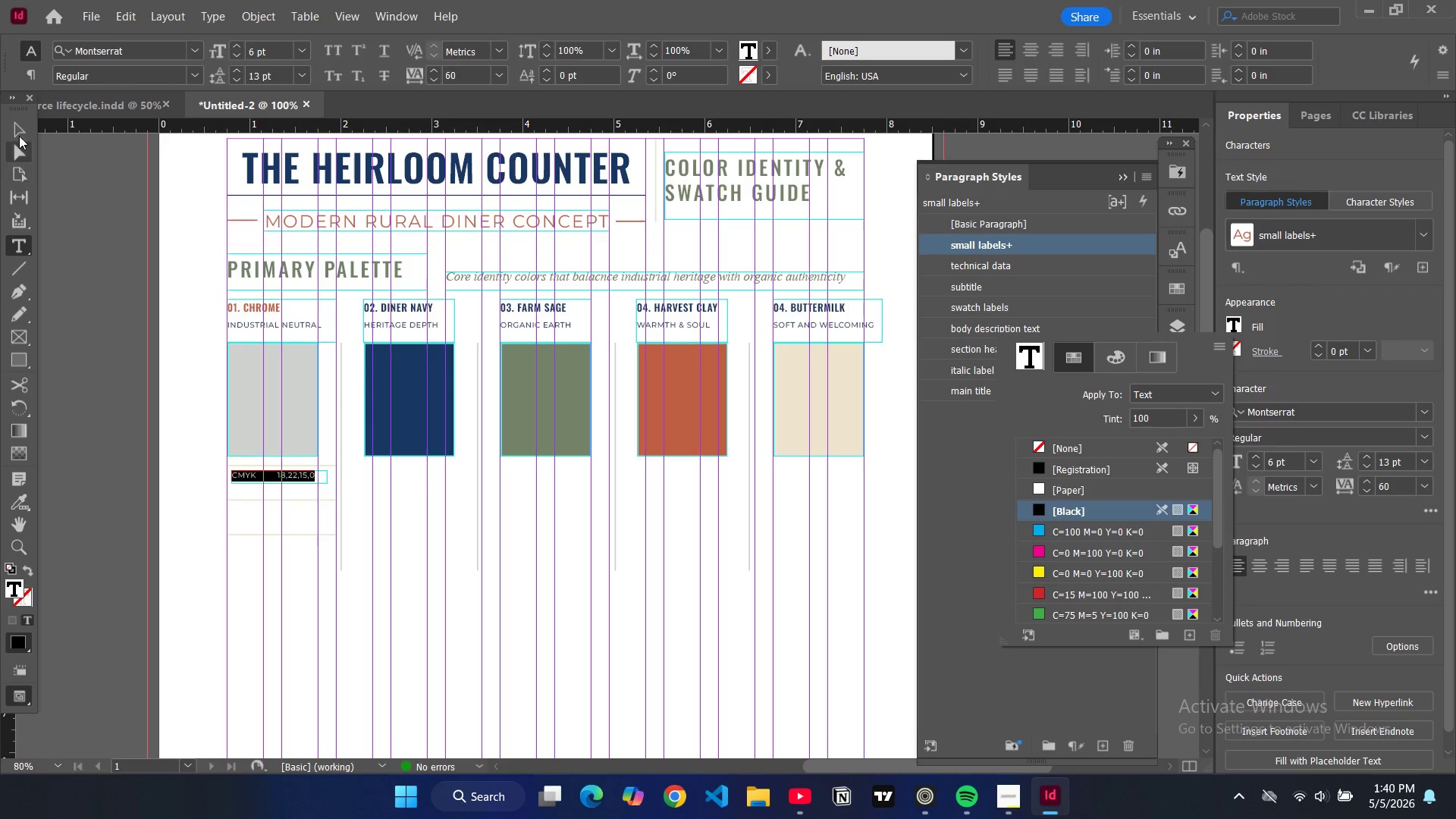 
left_click([19, 126])
 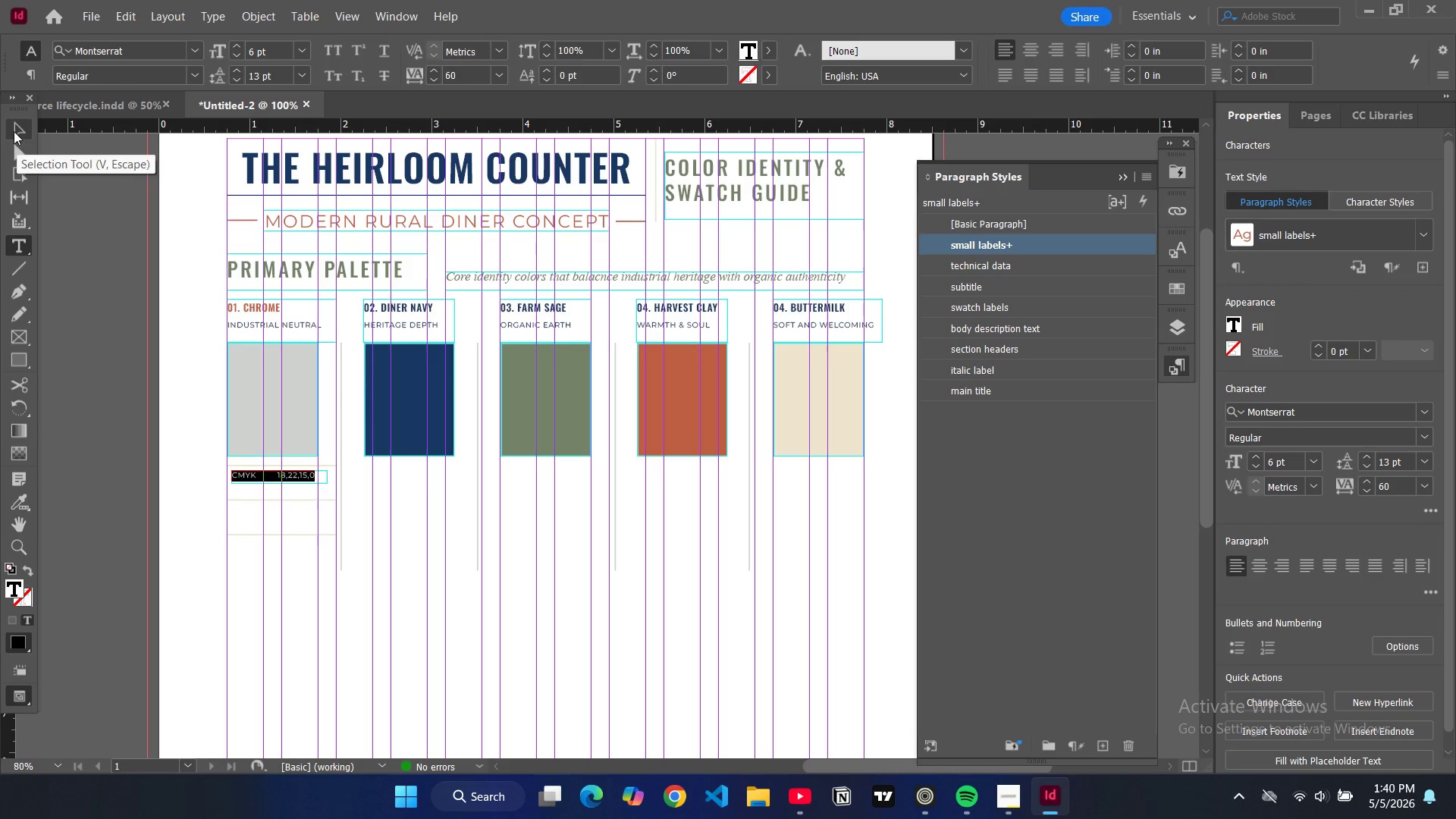 
left_click([14, 131])
 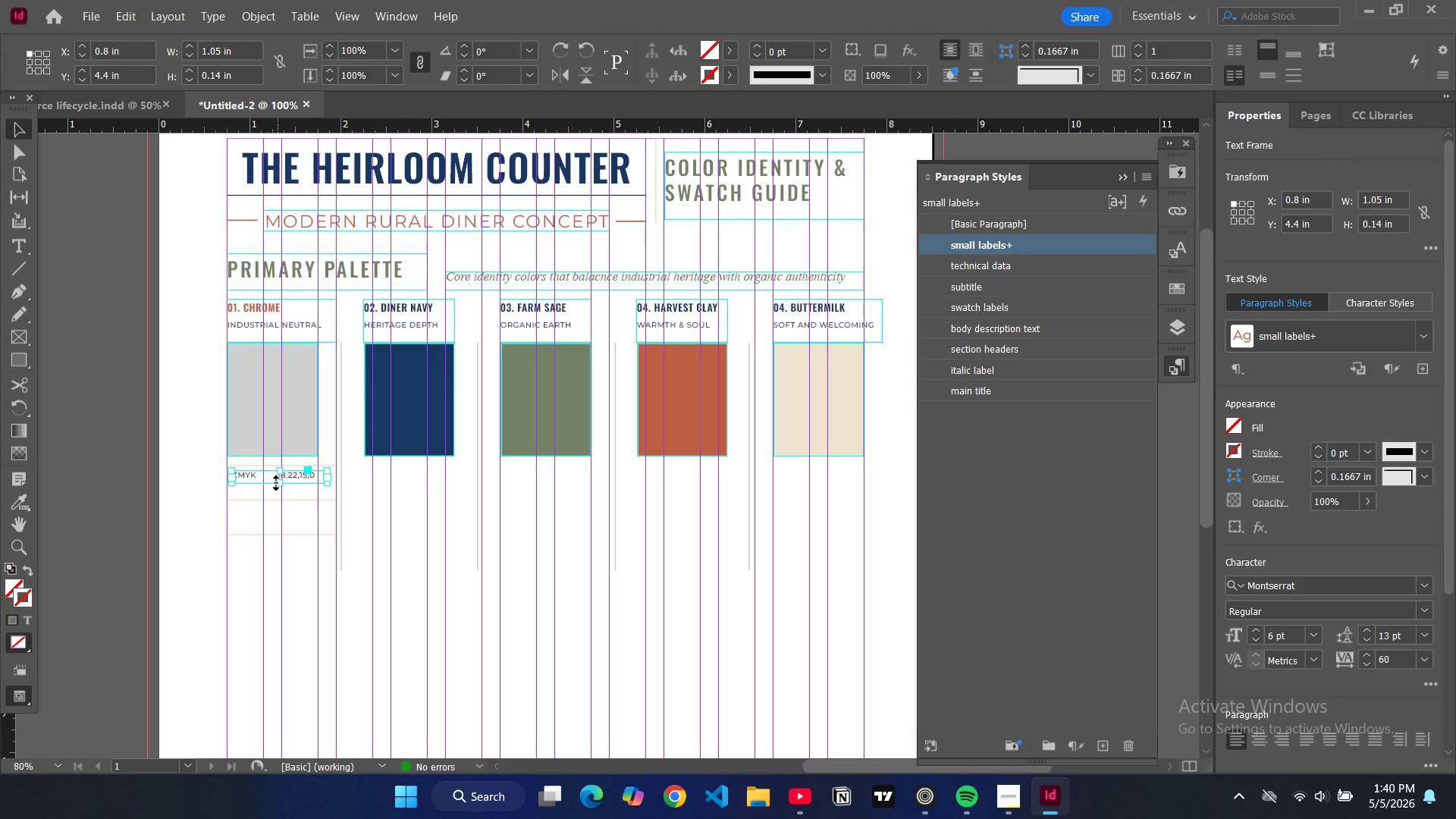 
left_click([275, 479])
 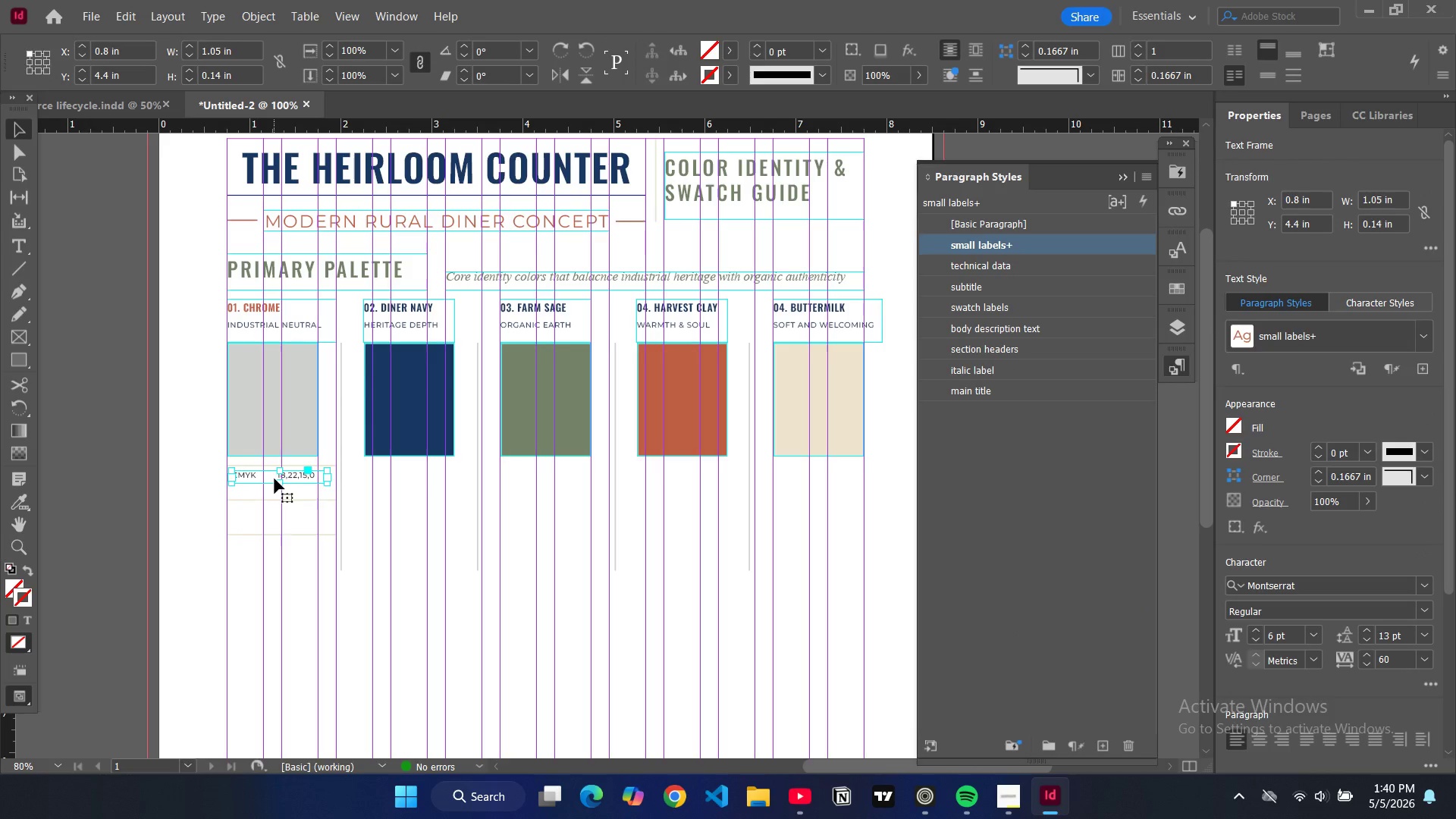 
key(Control+C)
 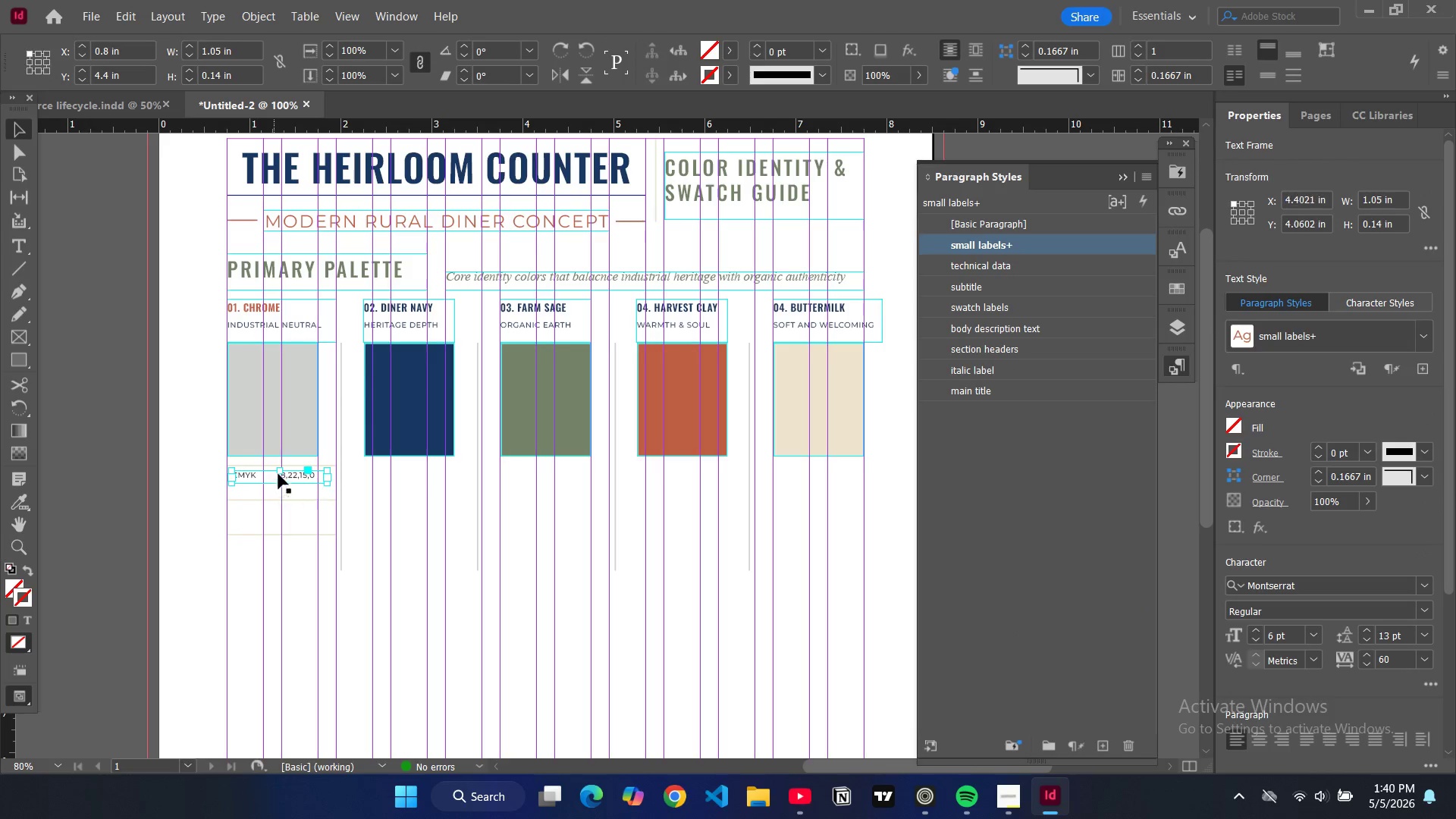 
key(Control+V)
 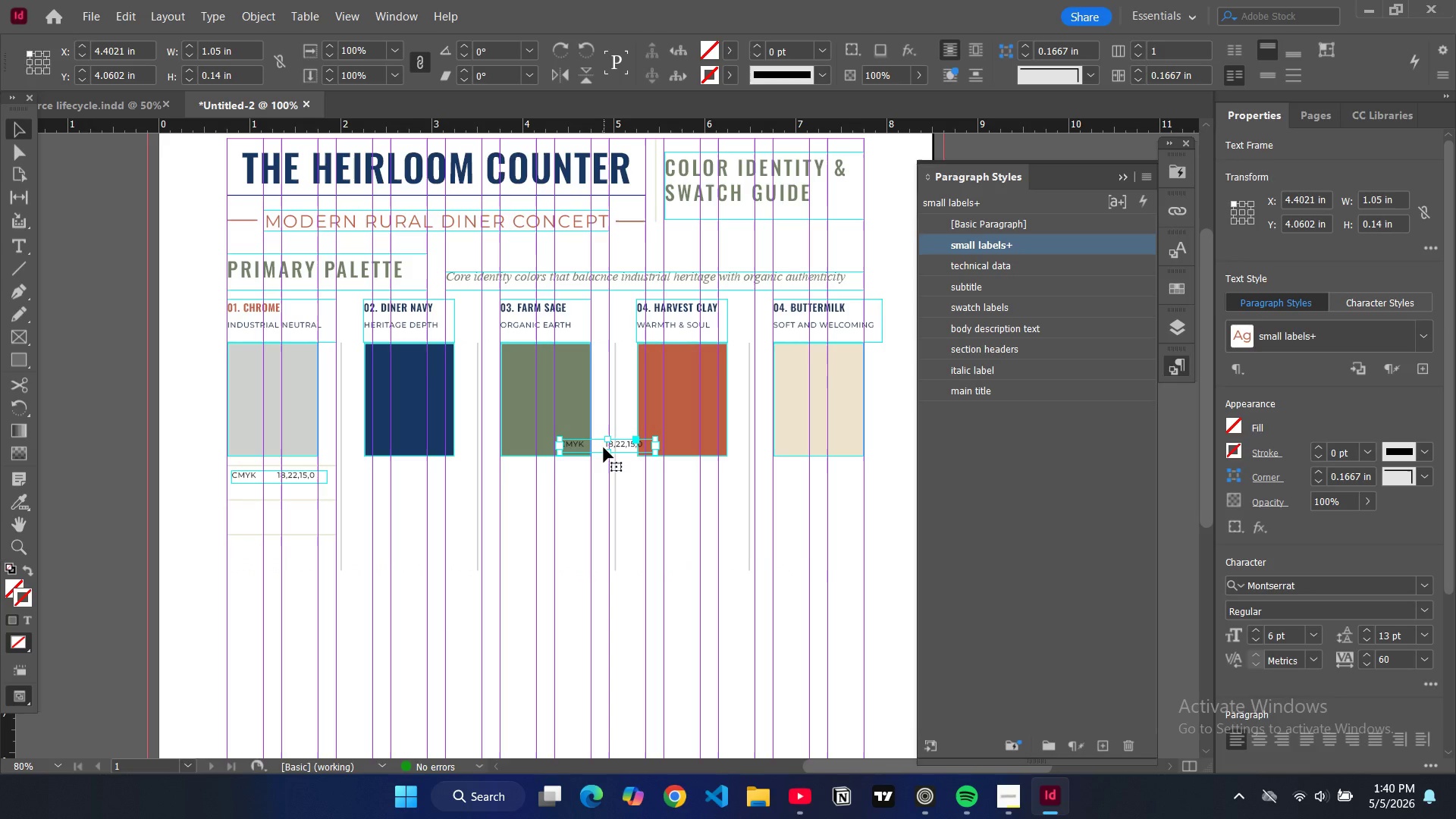 
left_click_drag(start_coordinate=[597, 447], to_coordinate=[268, 517])
 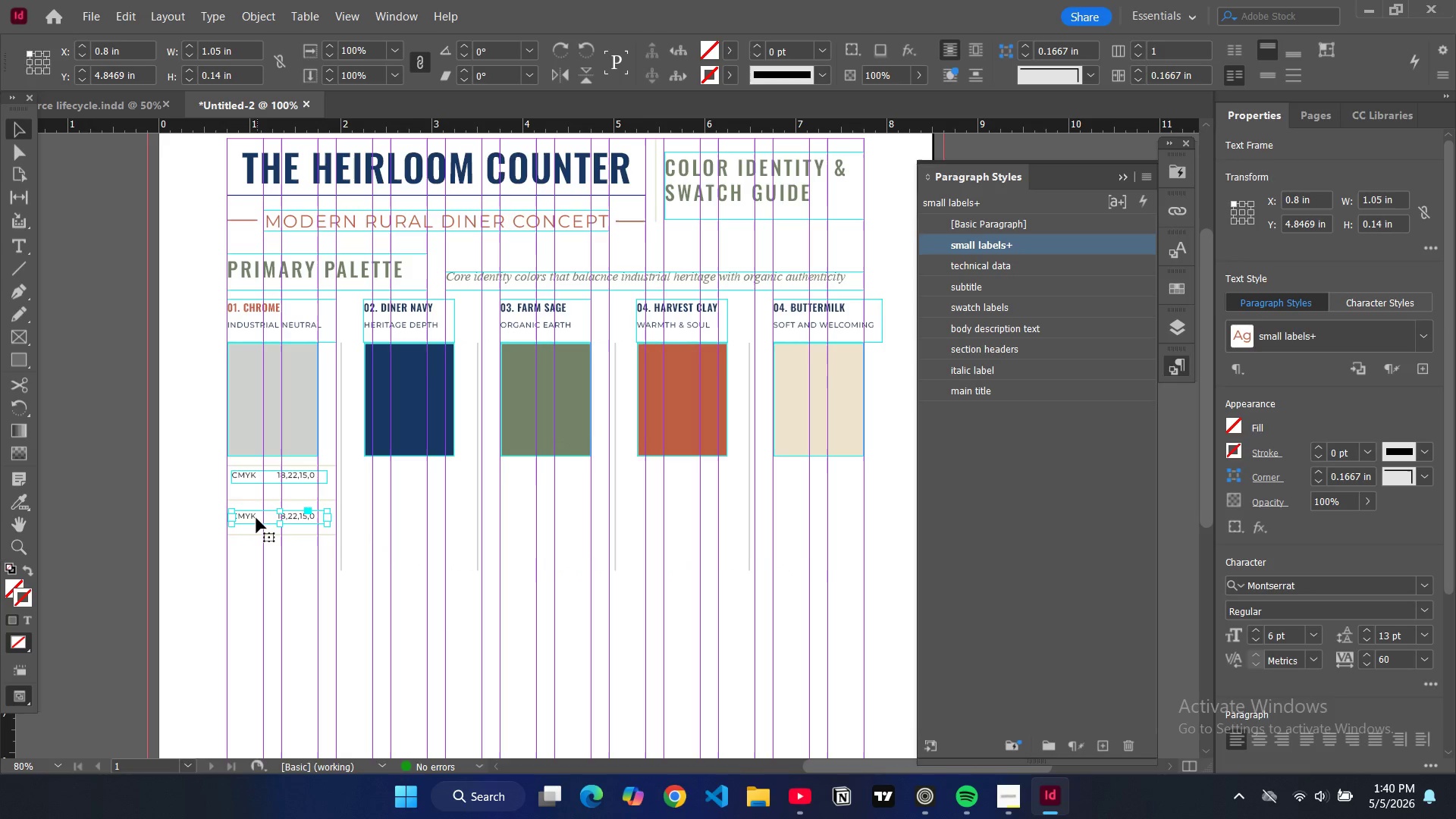 
double_click([256, 518])
 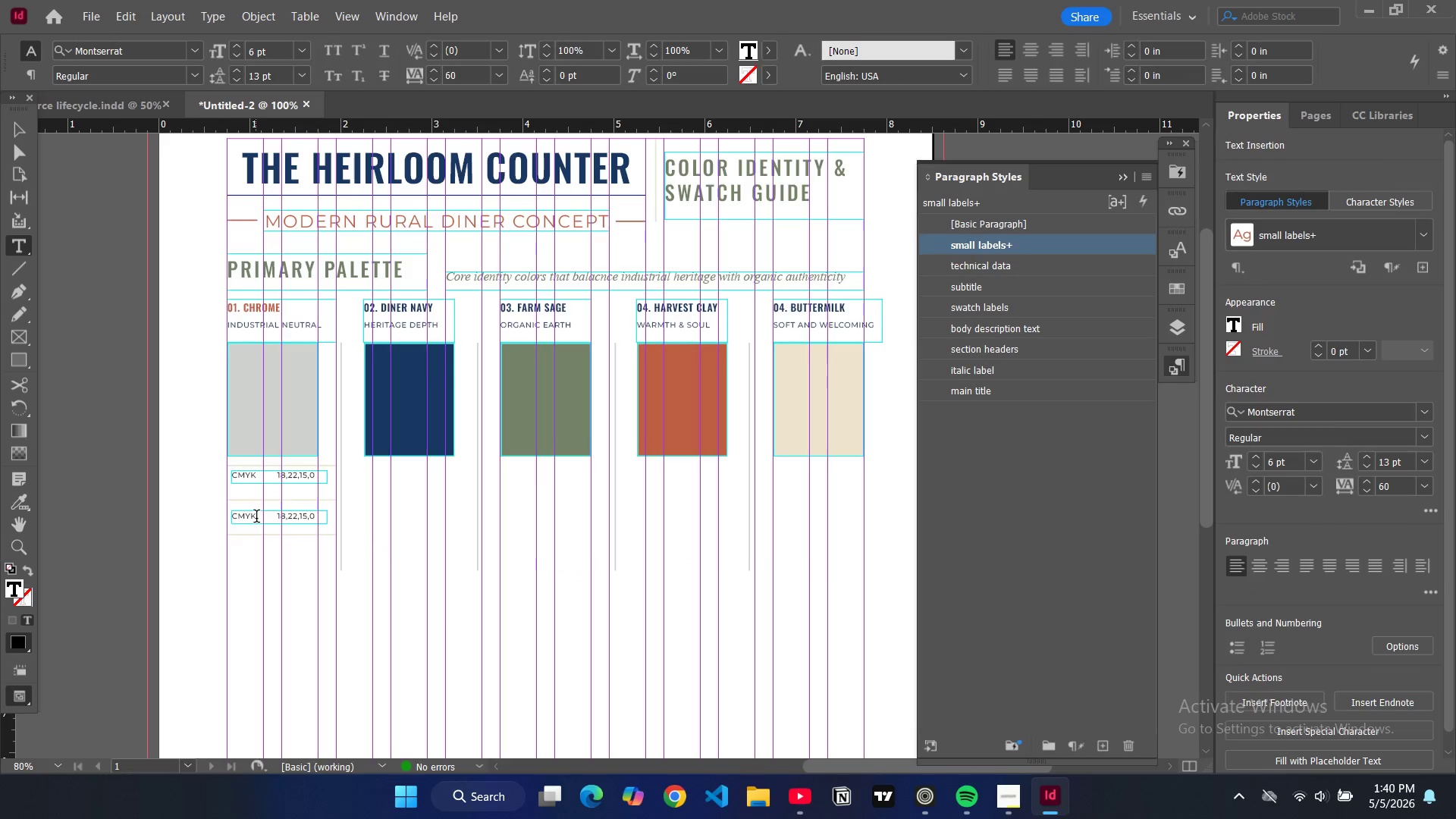 
double_click([256, 518])
 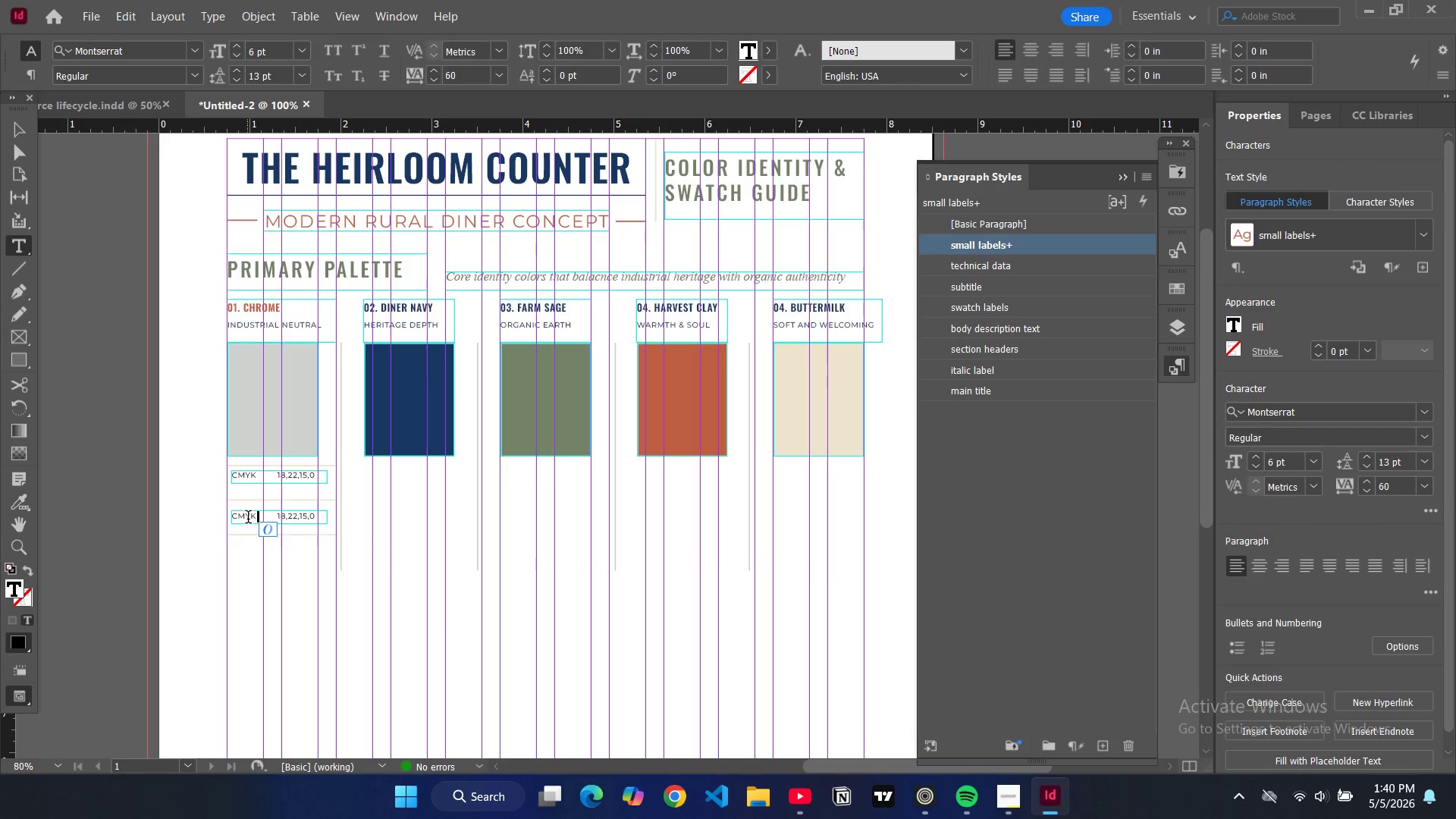 
triple_click([248, 519])
 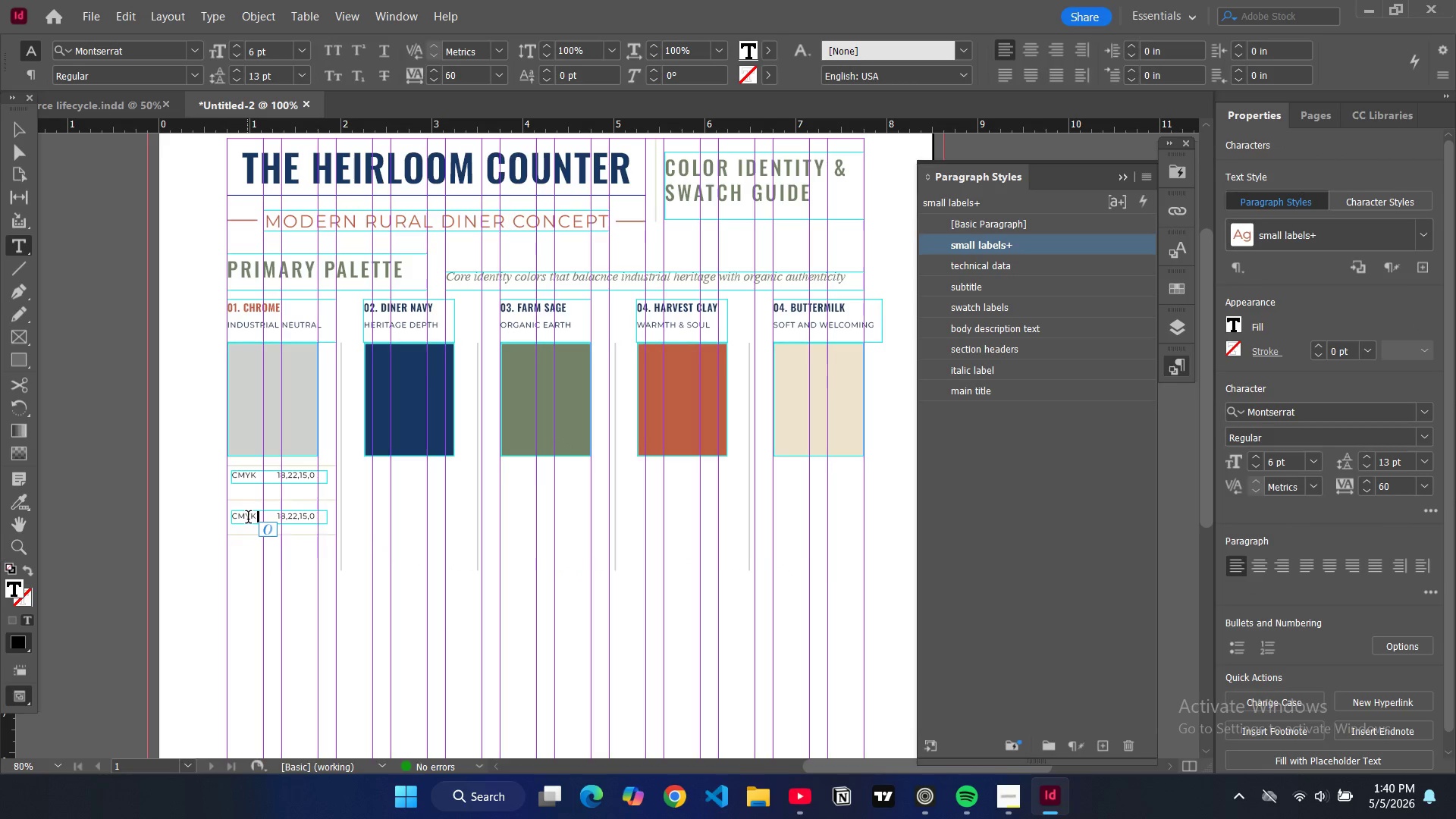 
triple_click([248, 519])
 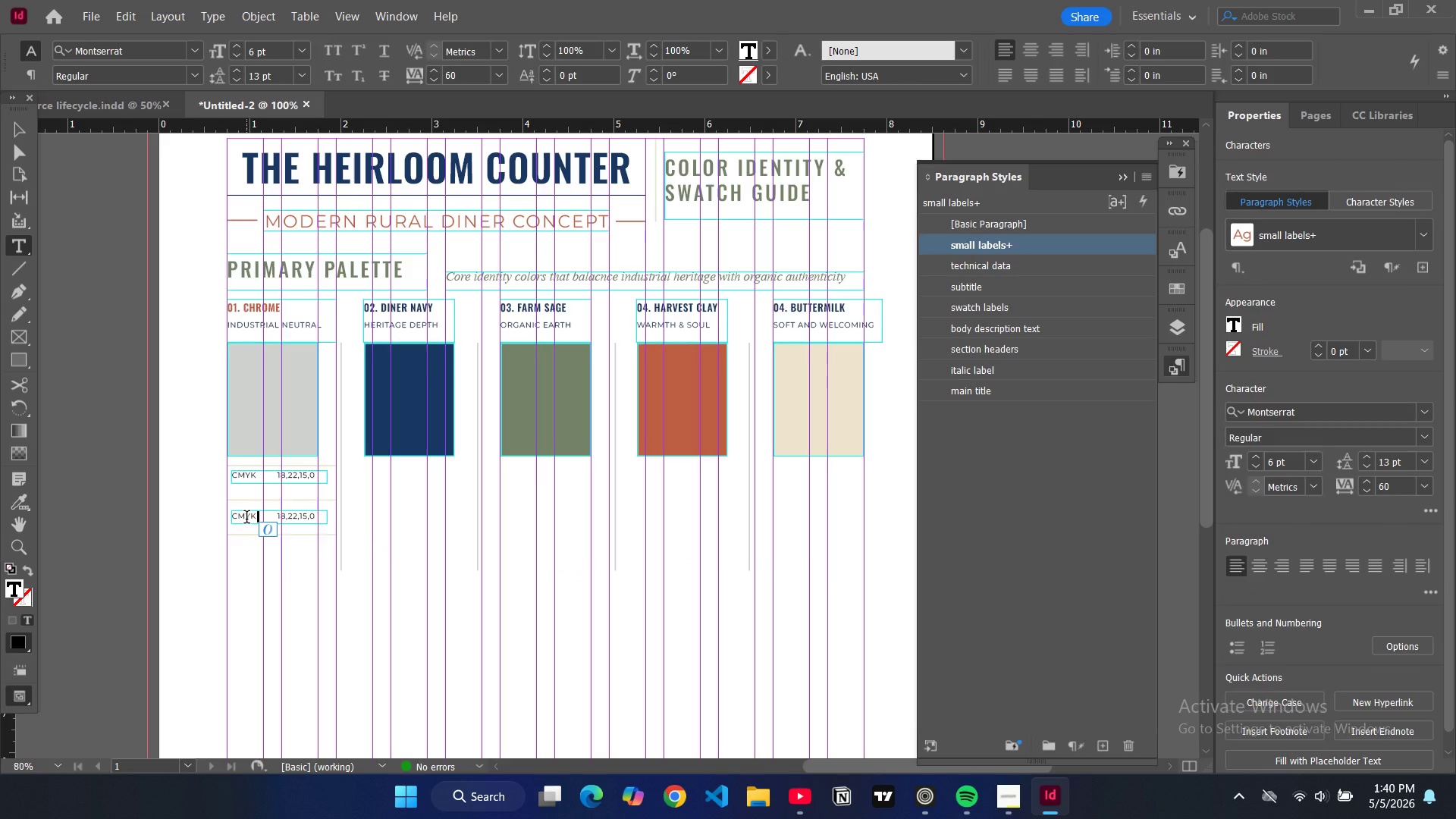 
double_click([246, 519])
 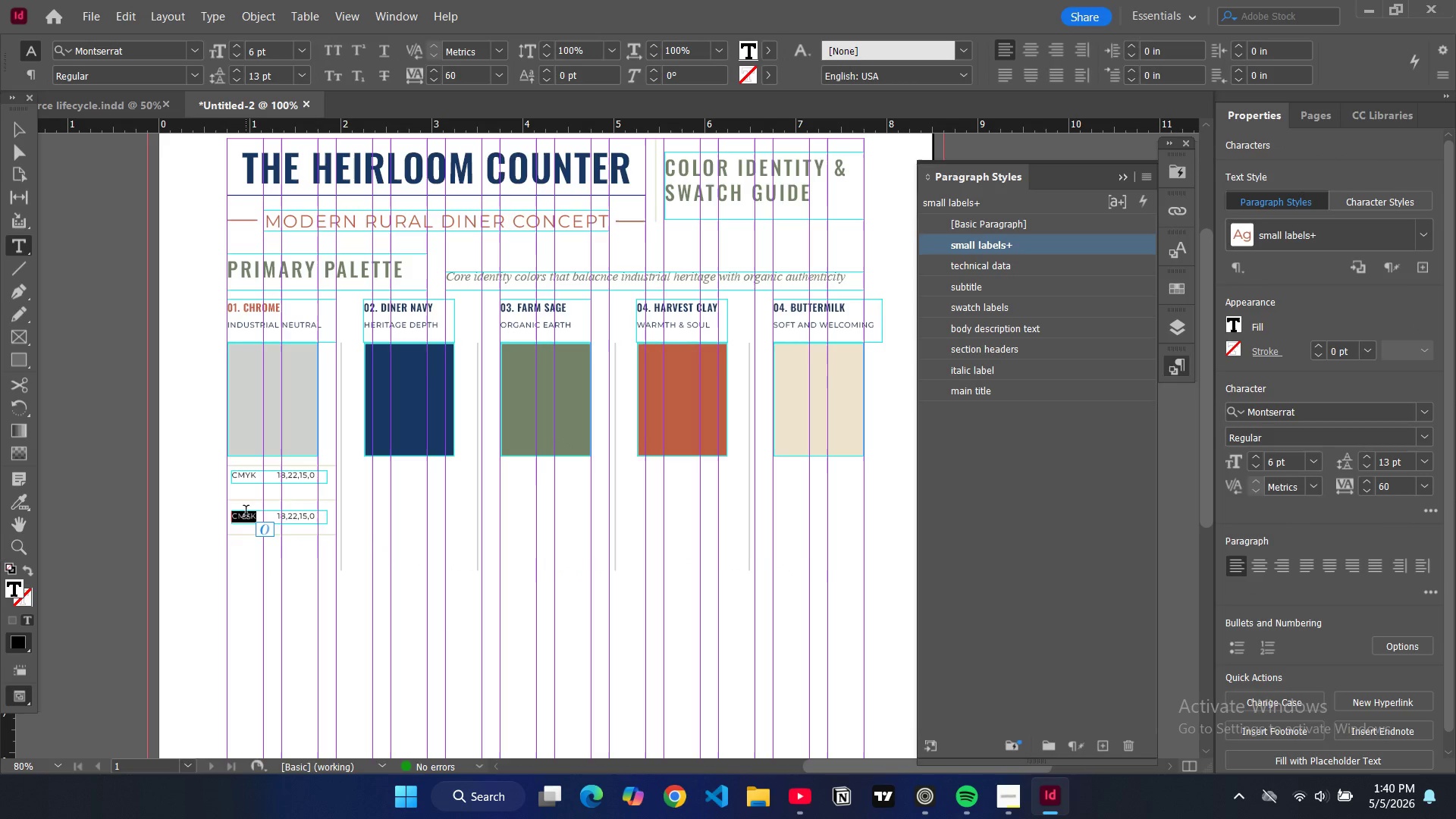 
type(RGB)
 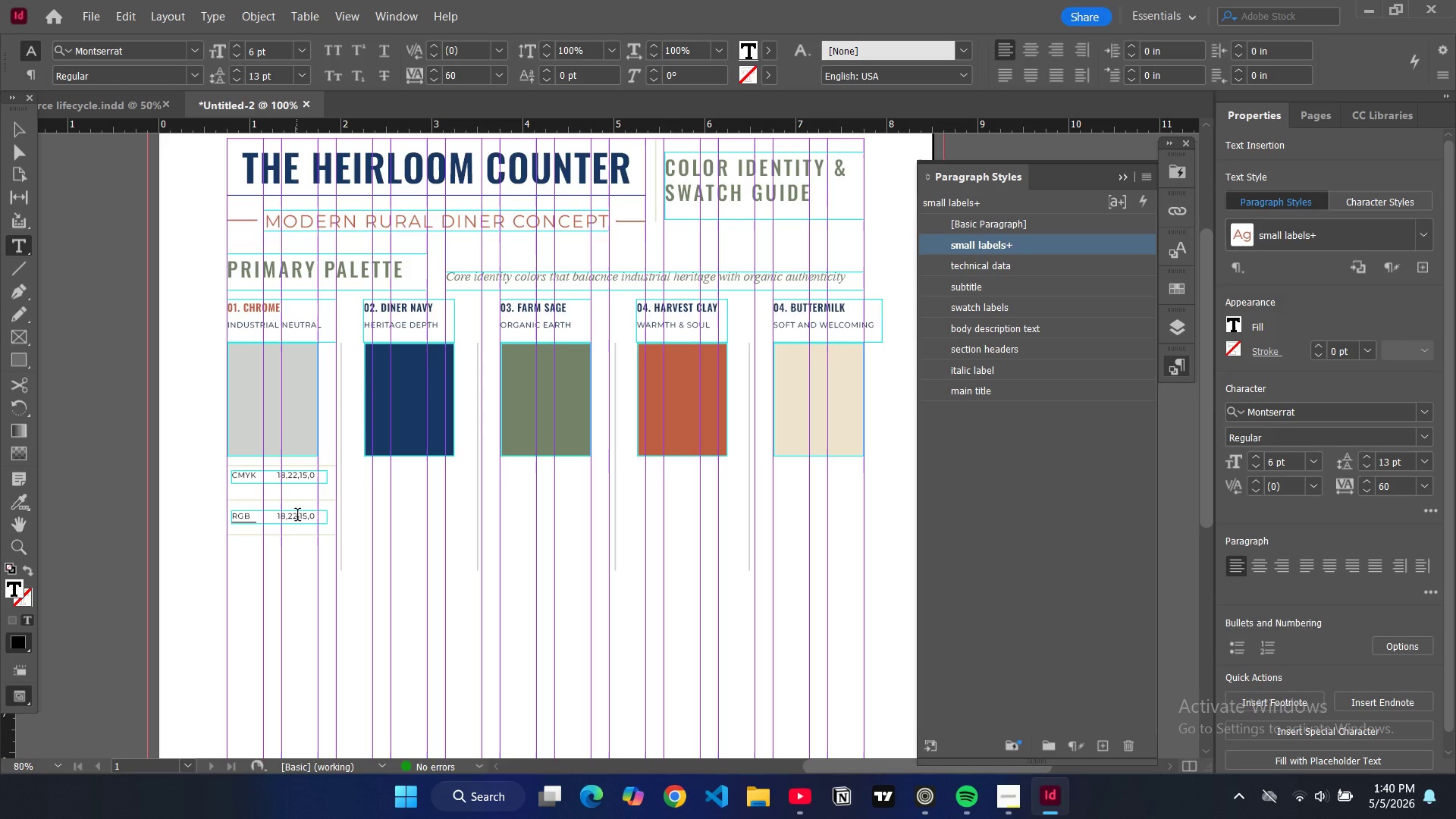 
double_click([297, 516])
 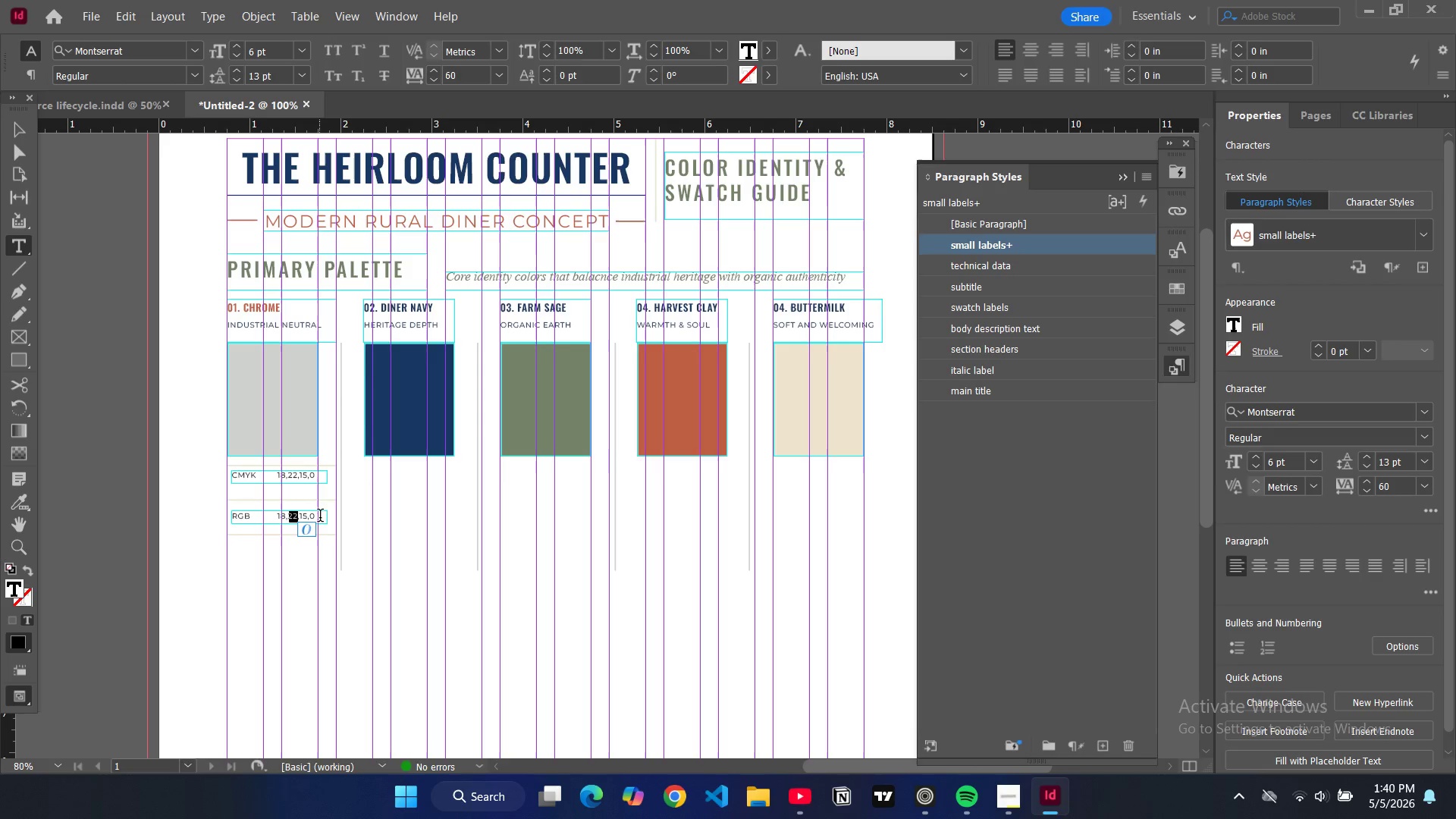 
left_click_drag(start_coordinate=[318, 517], to_coordinate=[273, 515])
 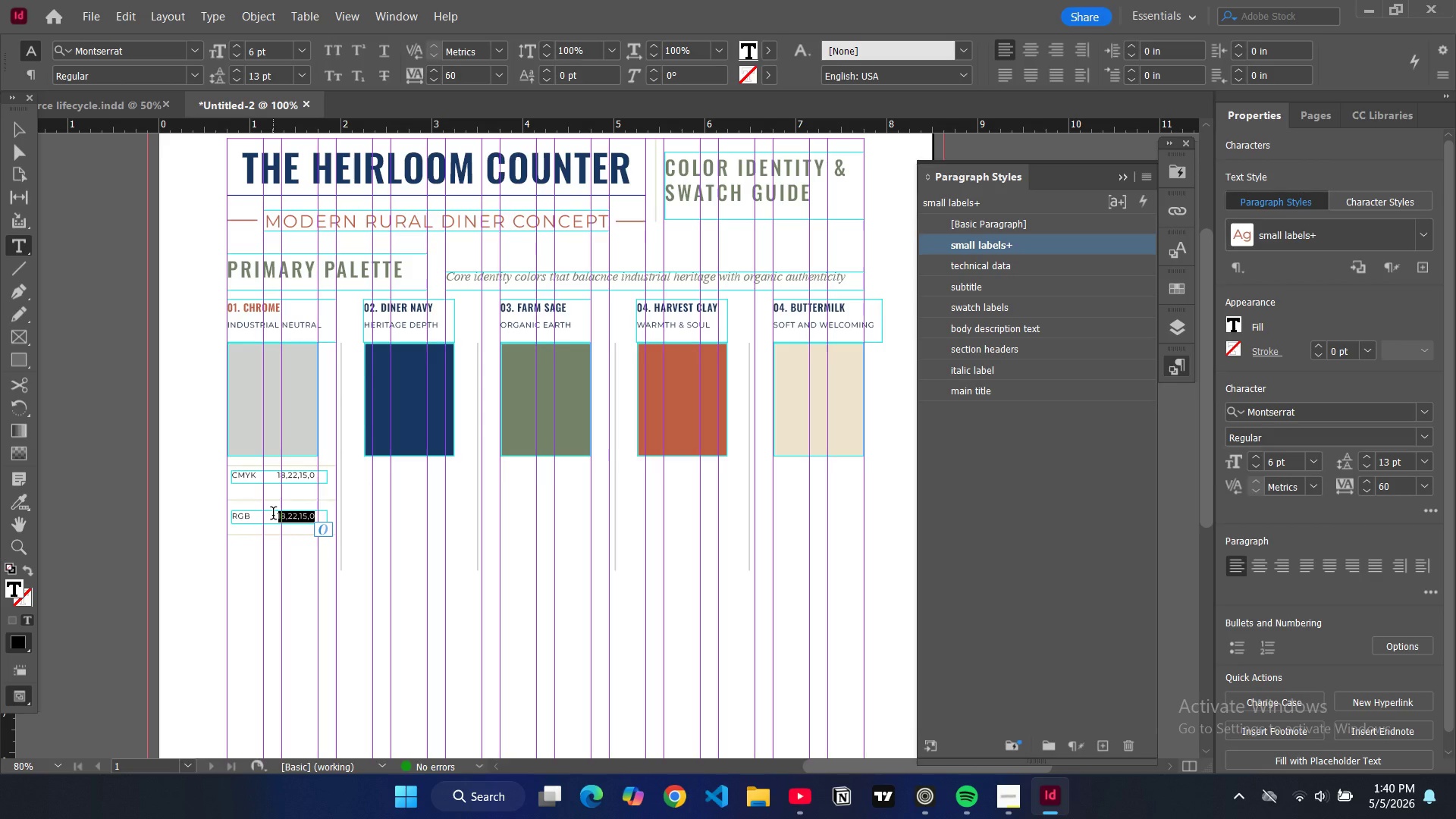 
type(190,192,194)
 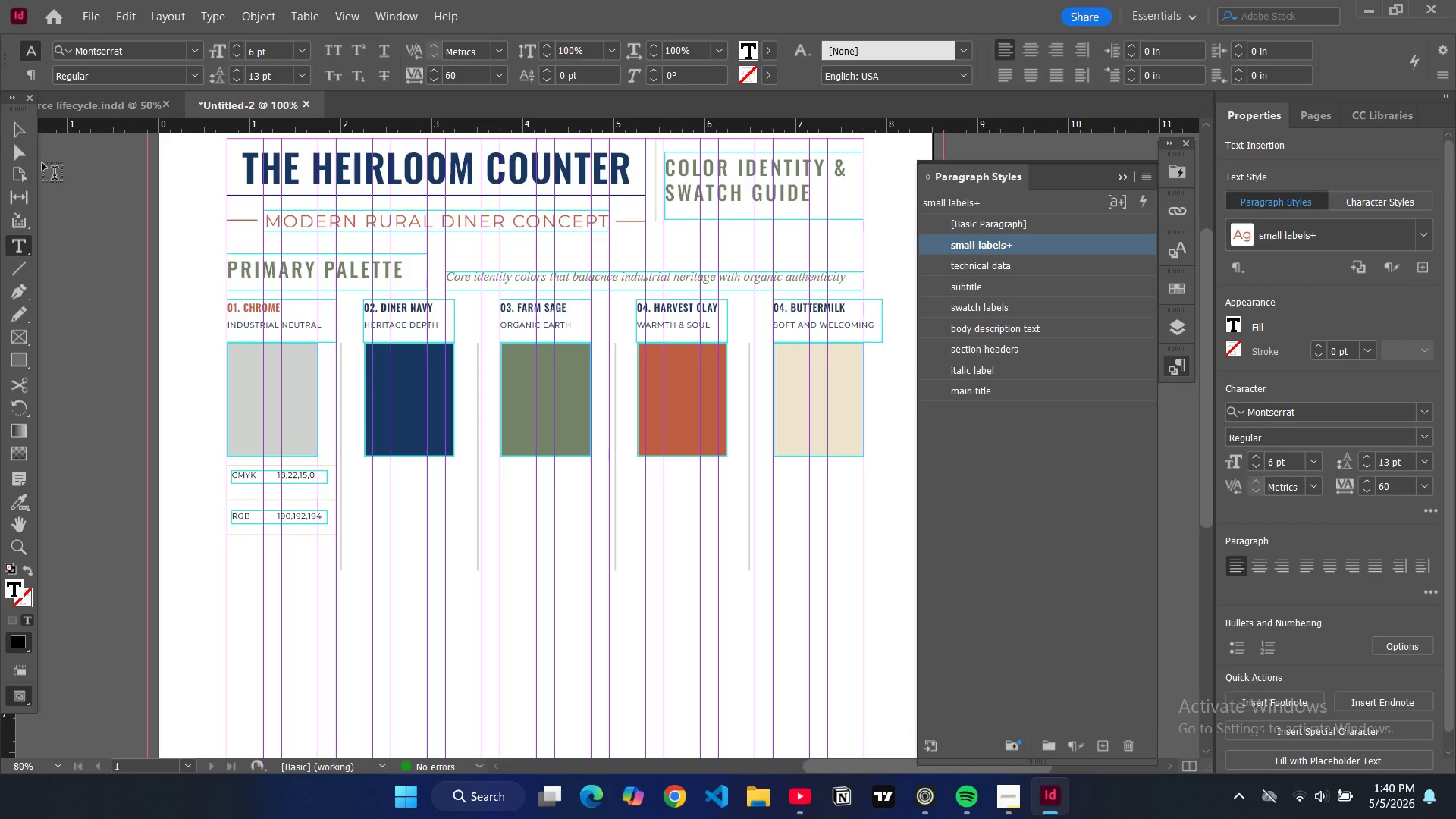 
left_click([18, 128])
 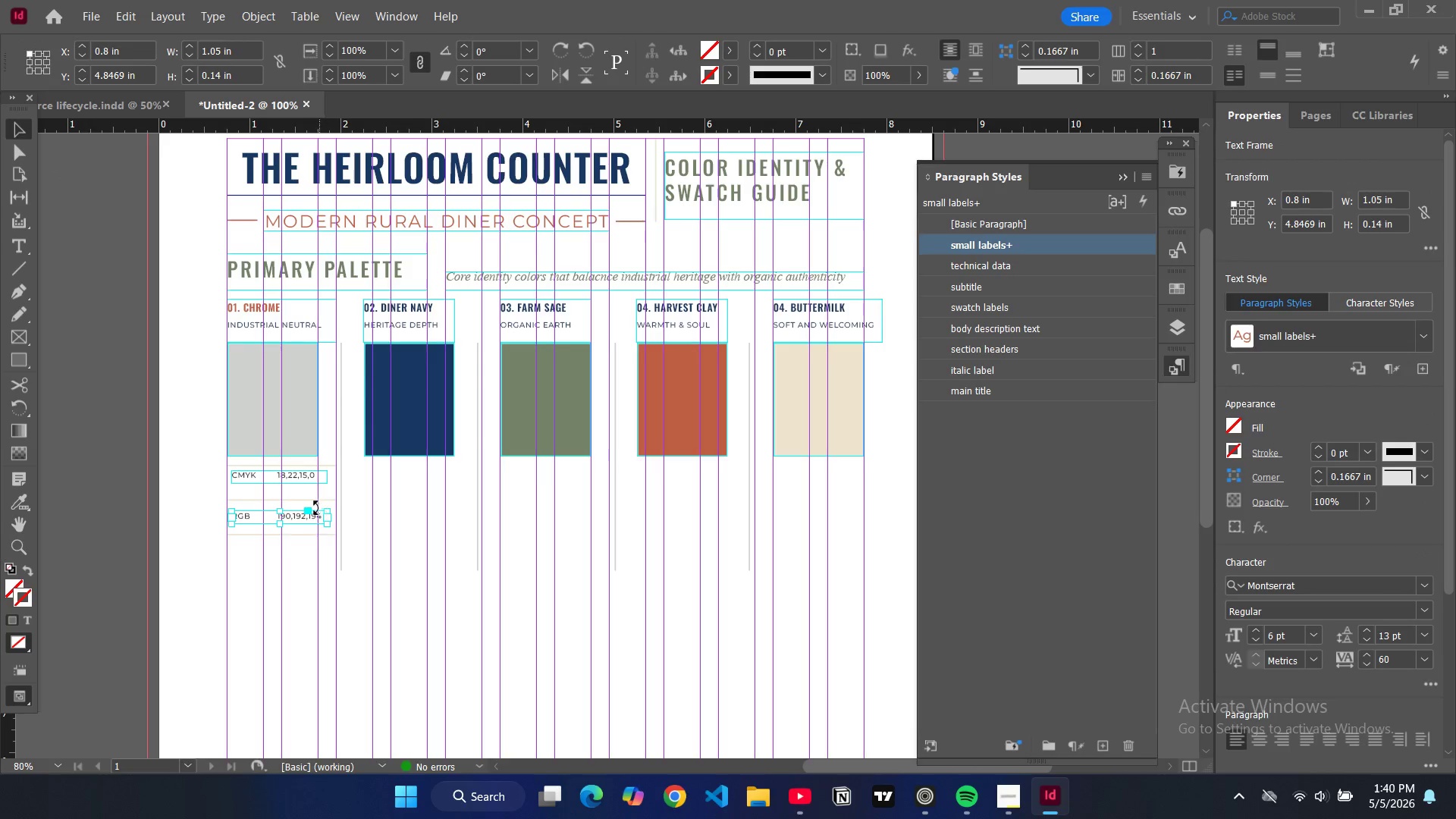 
key(Control+C)
 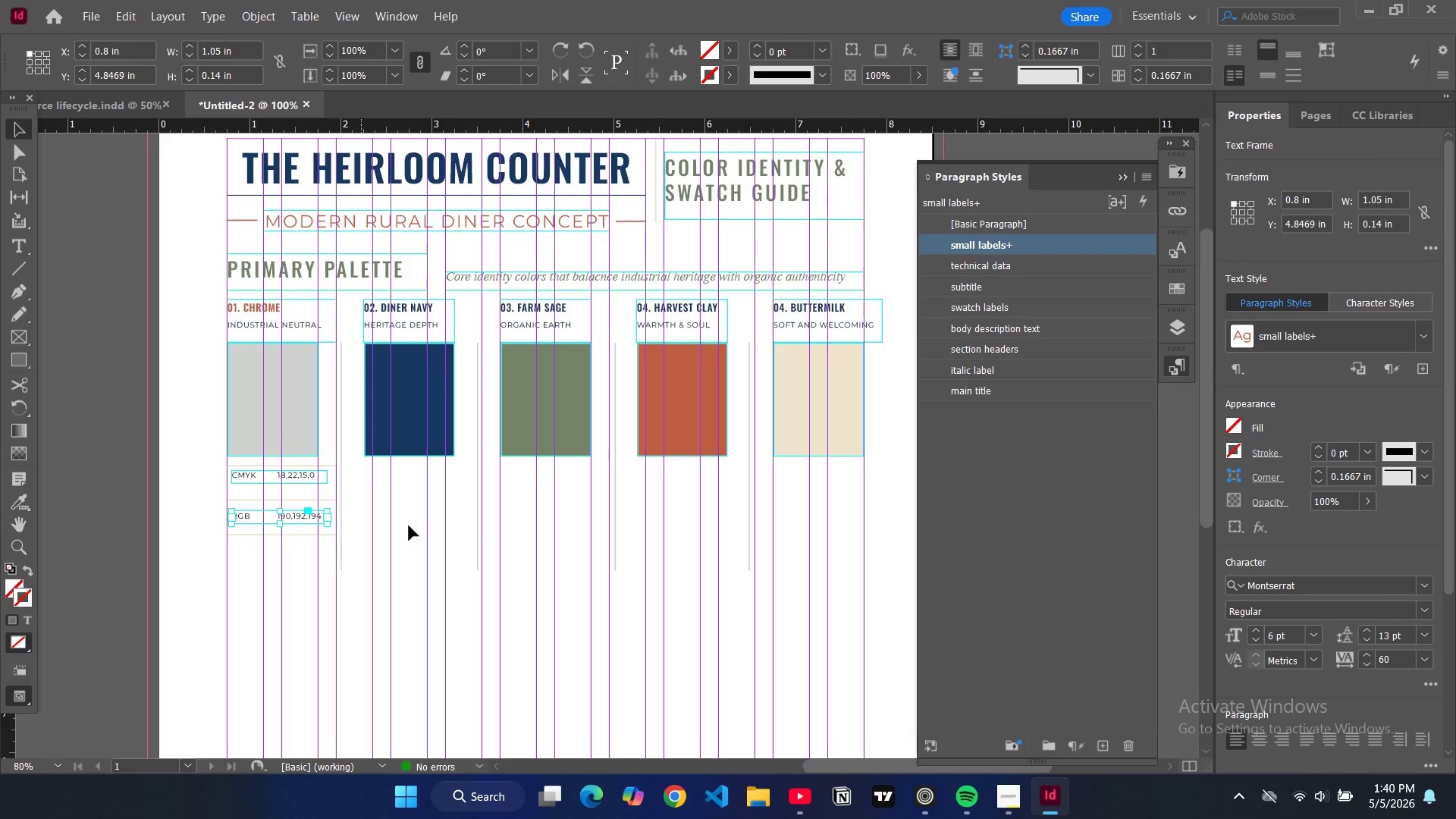 
key(Control+V)
 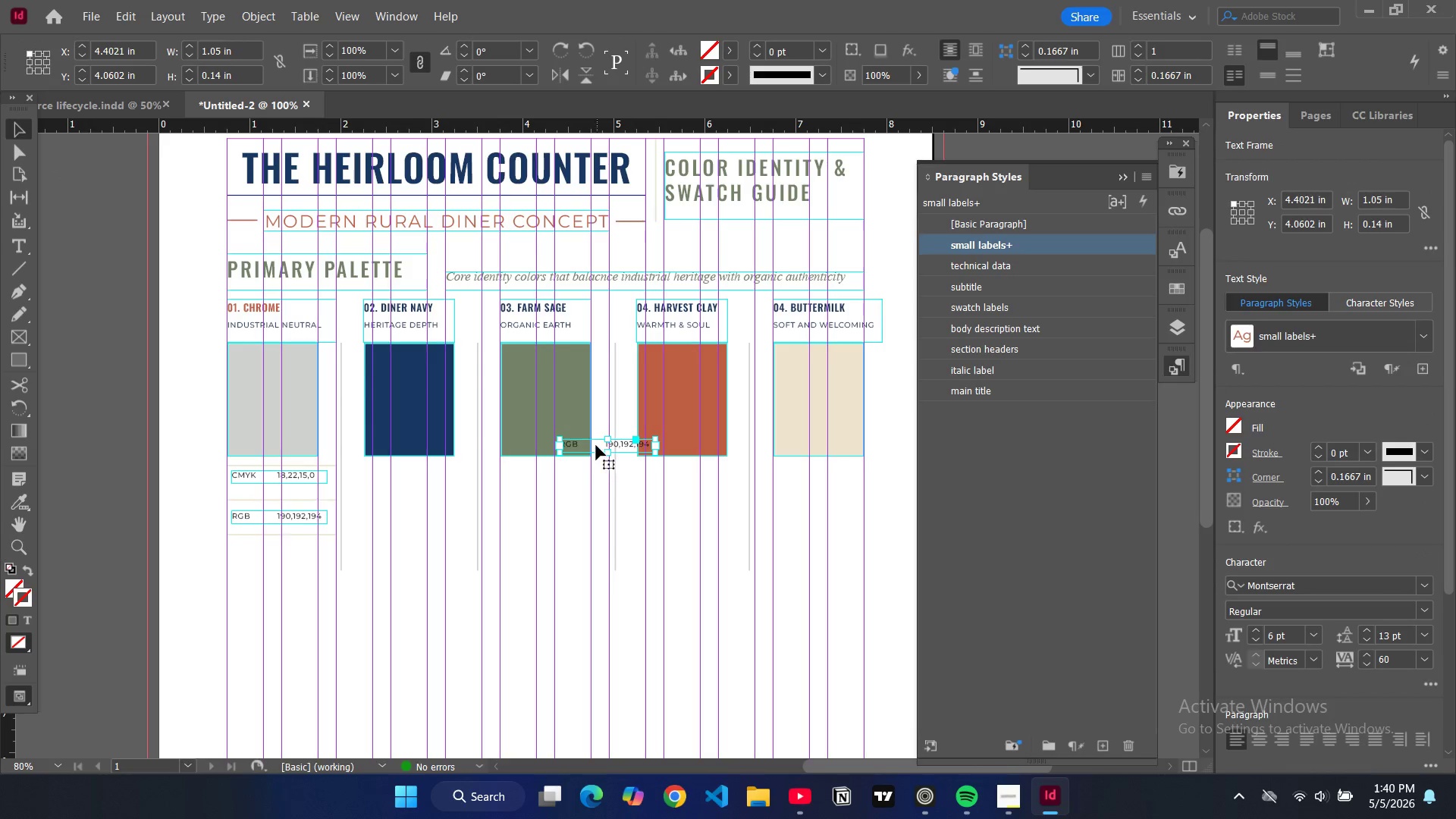 
left_click_drag(start_coordinate=[598, 443], to_coordinate=[271, 557])
 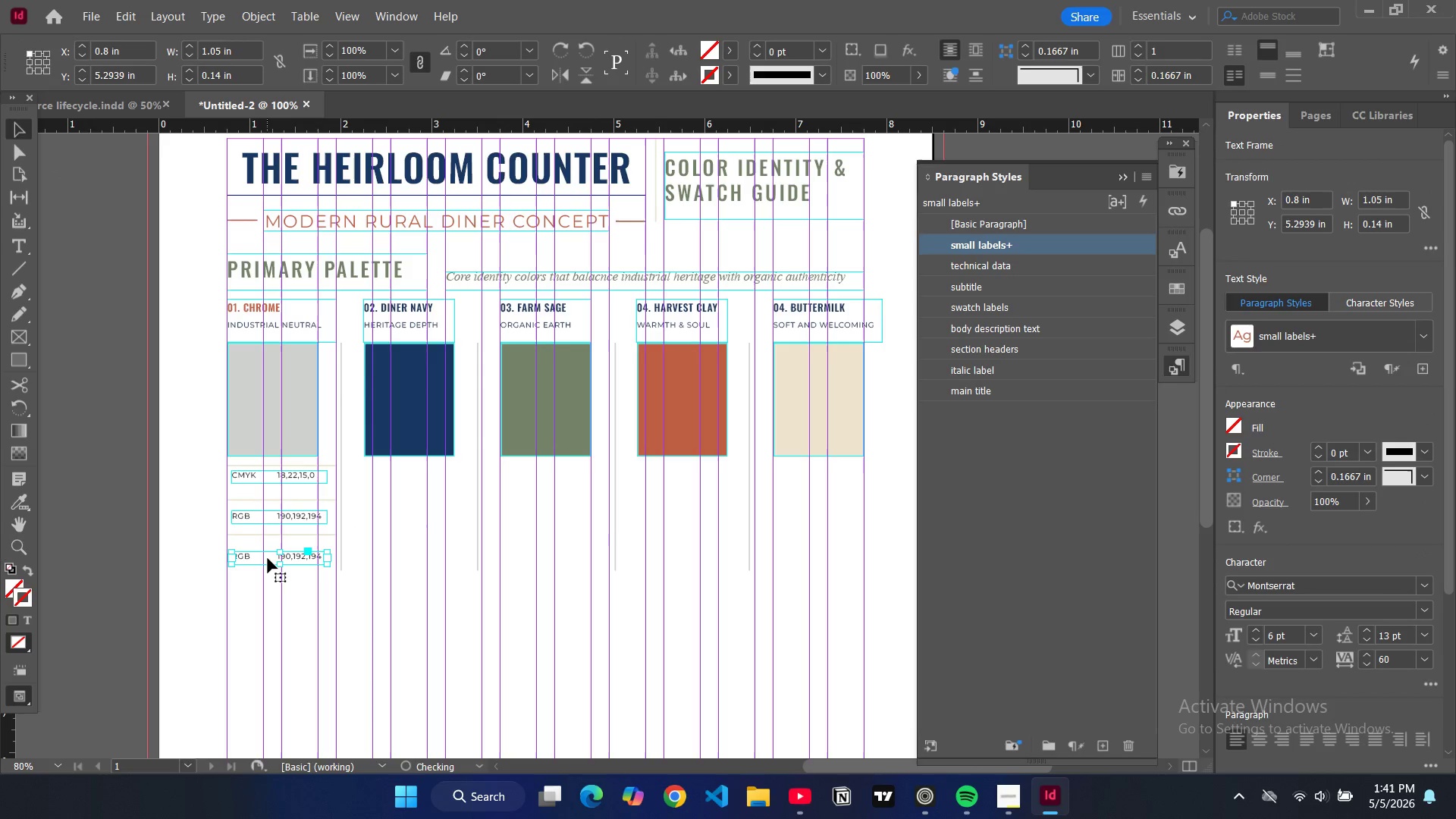 
left_click([268, 558])
 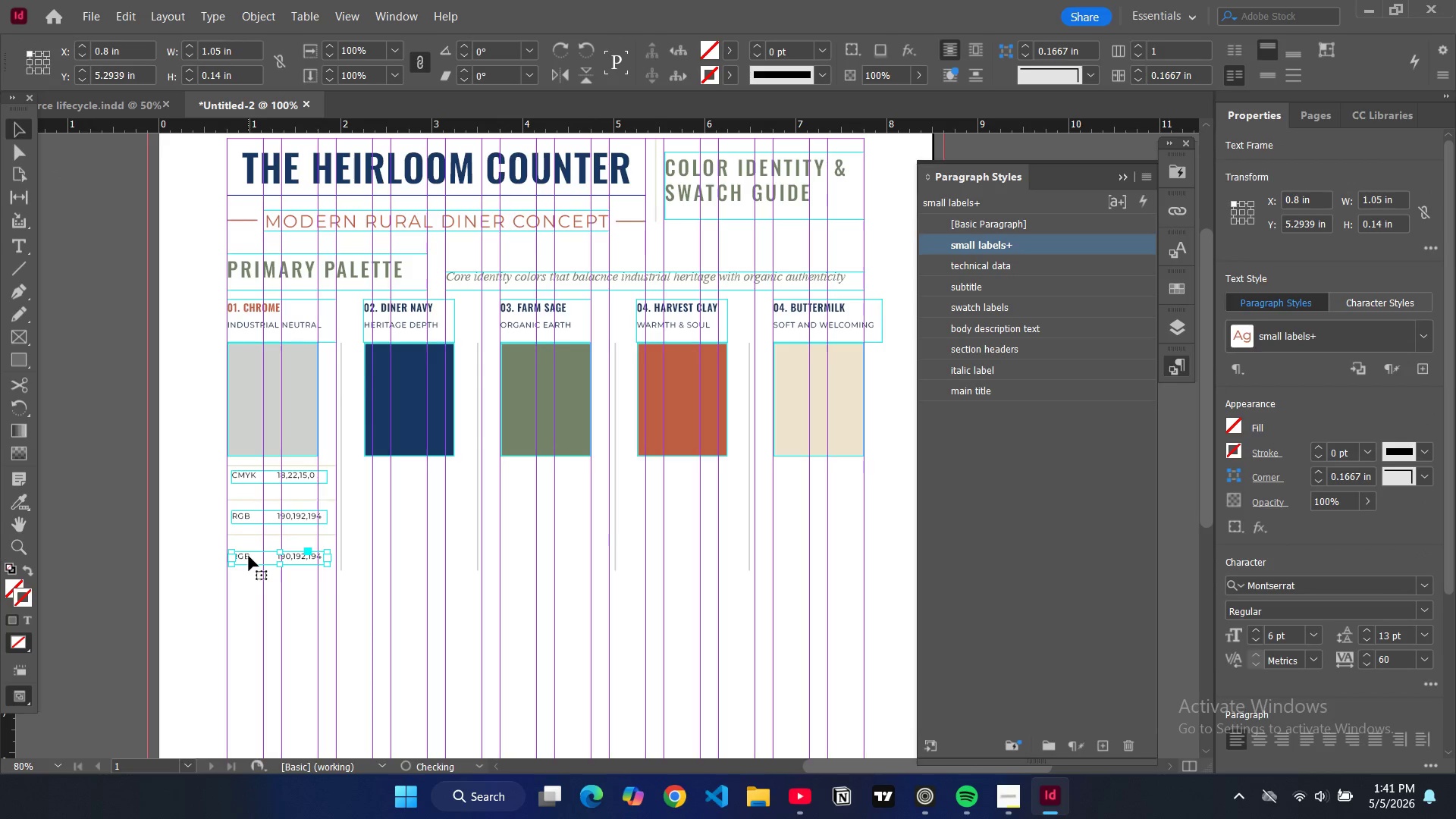 
double_click([249, 556])
 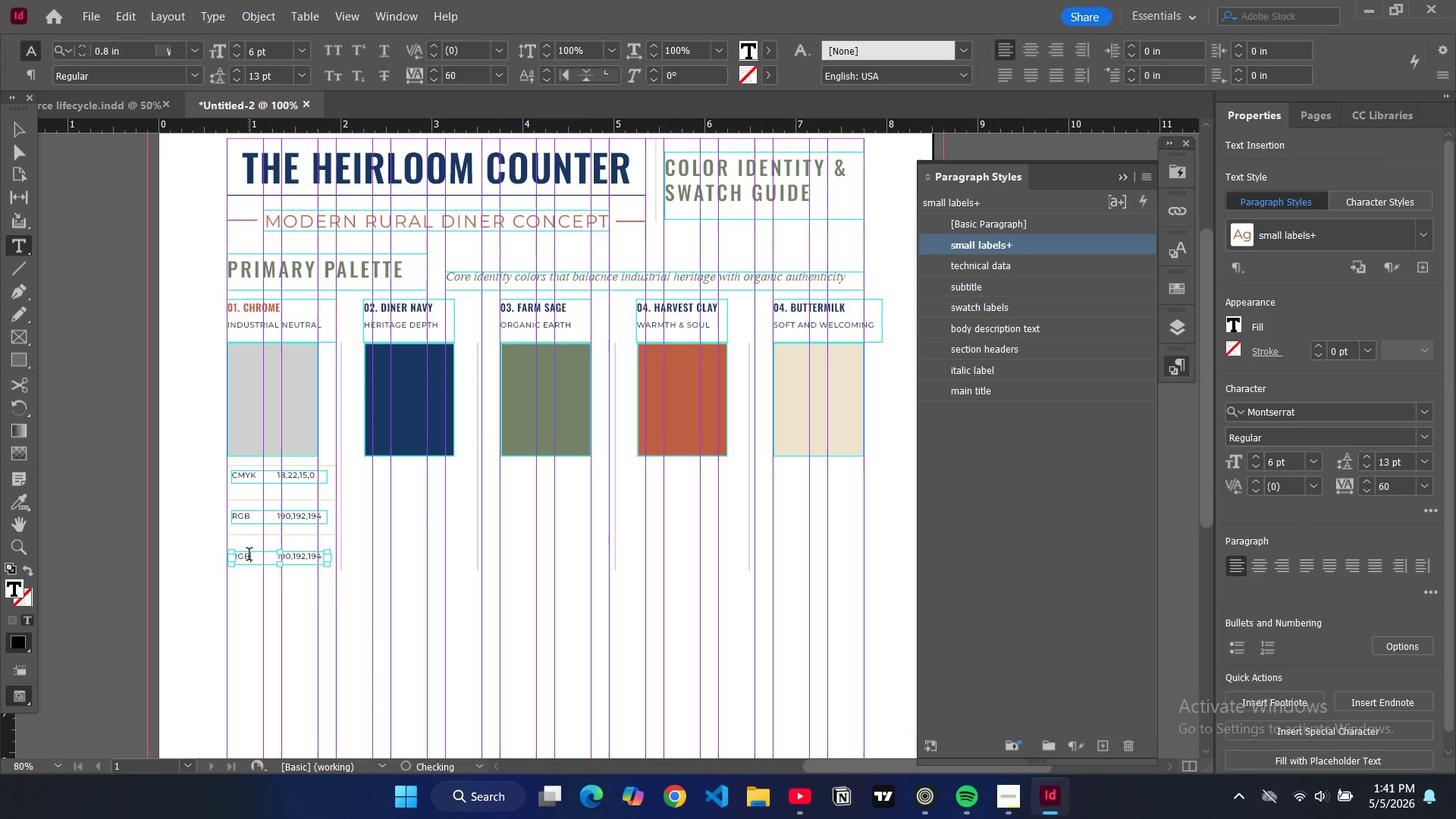 
double_click([249, 556])
 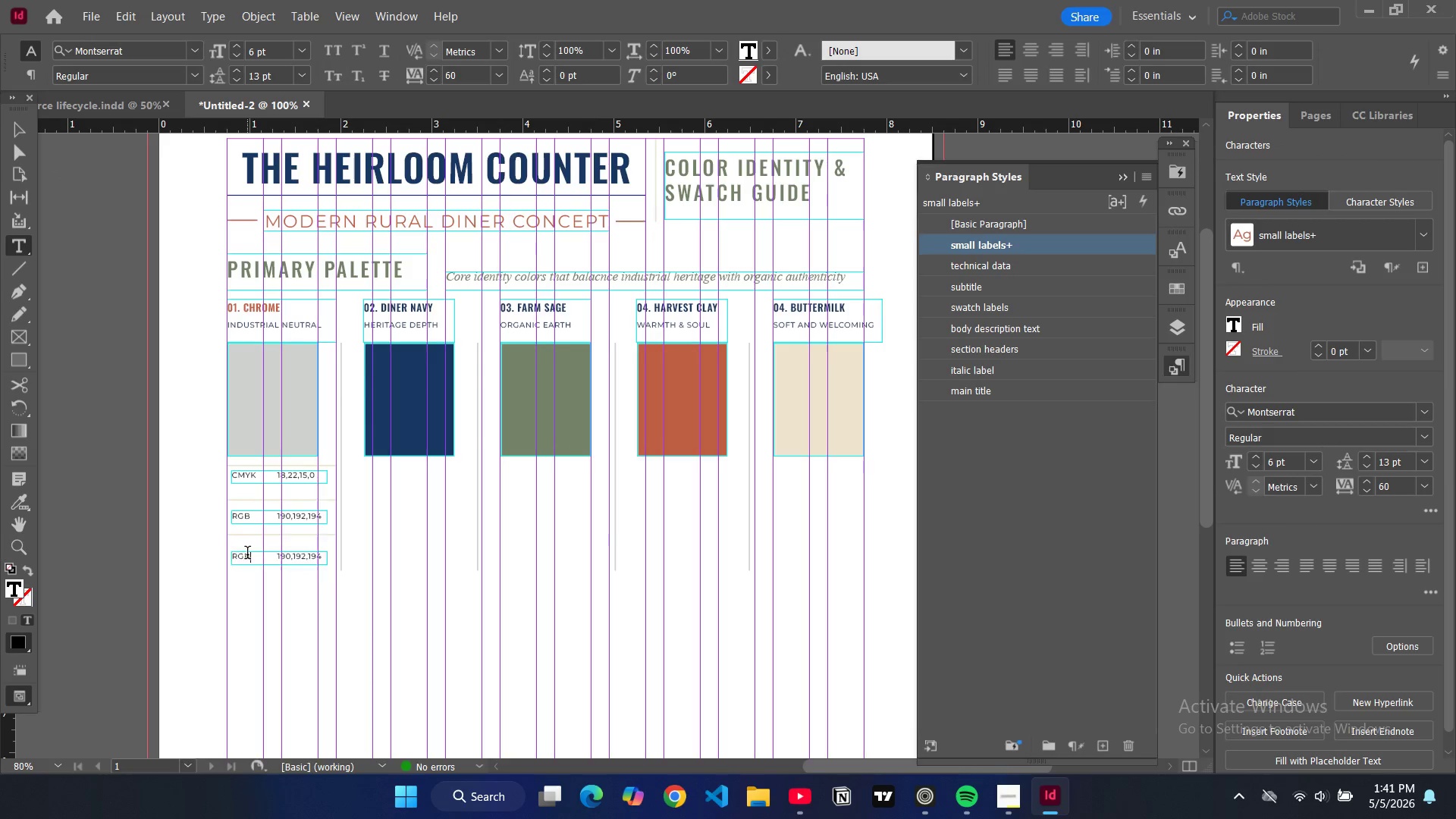 
double_click([247, 554])
 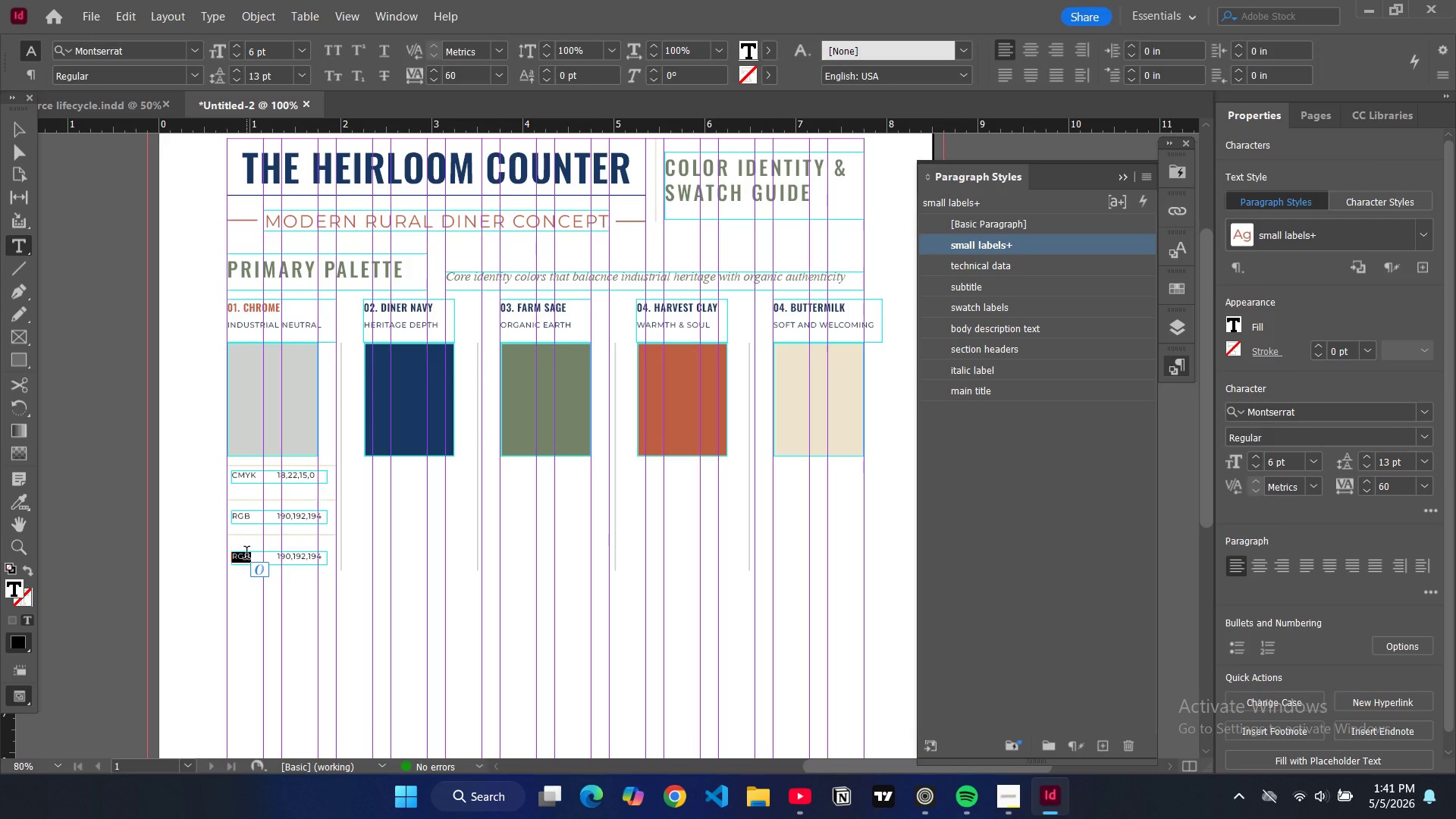 
type(HEX)
 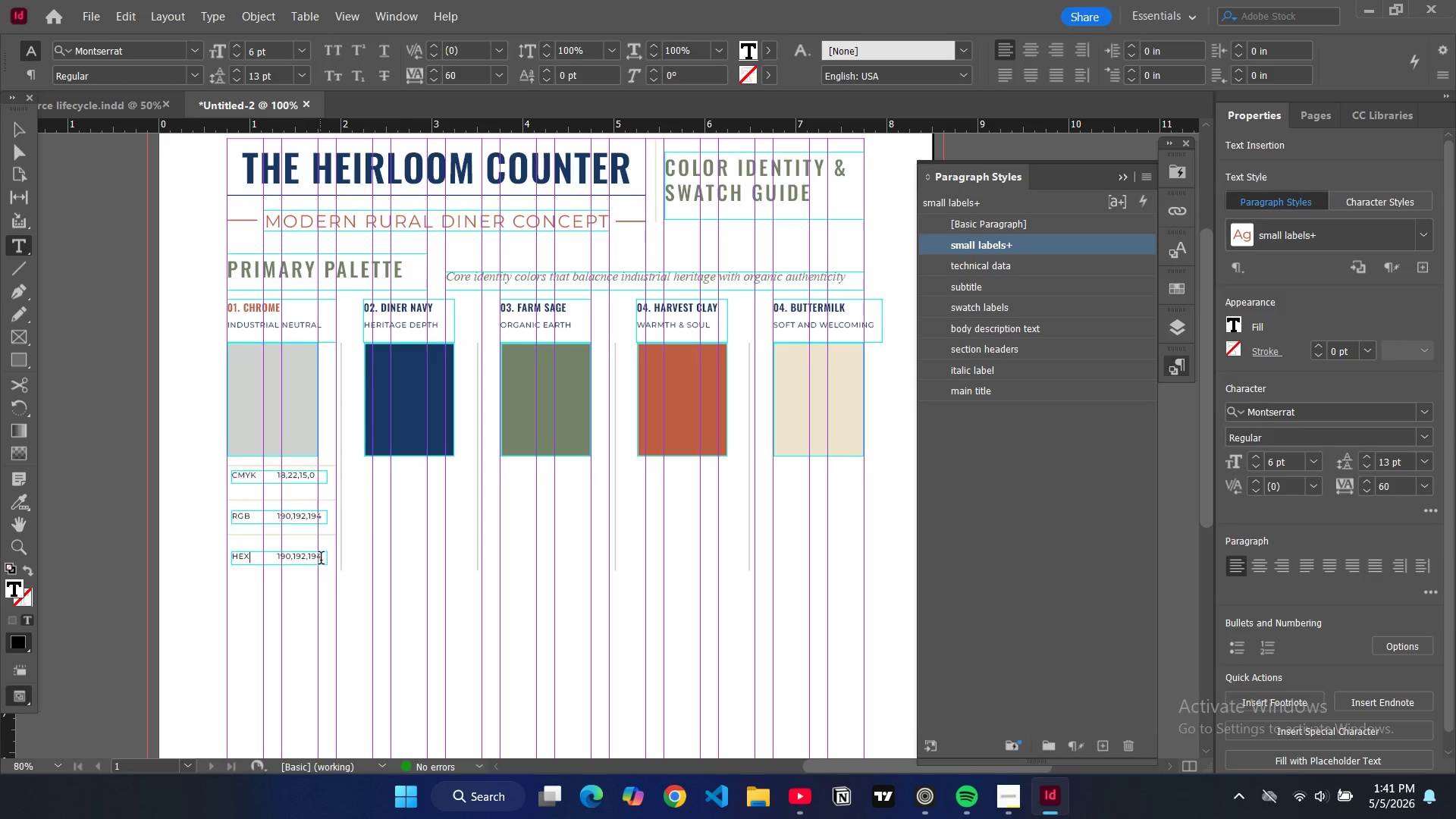 
left_click_drag(start_coordinate=[324, 559], to_coordinate=[278, 557])
 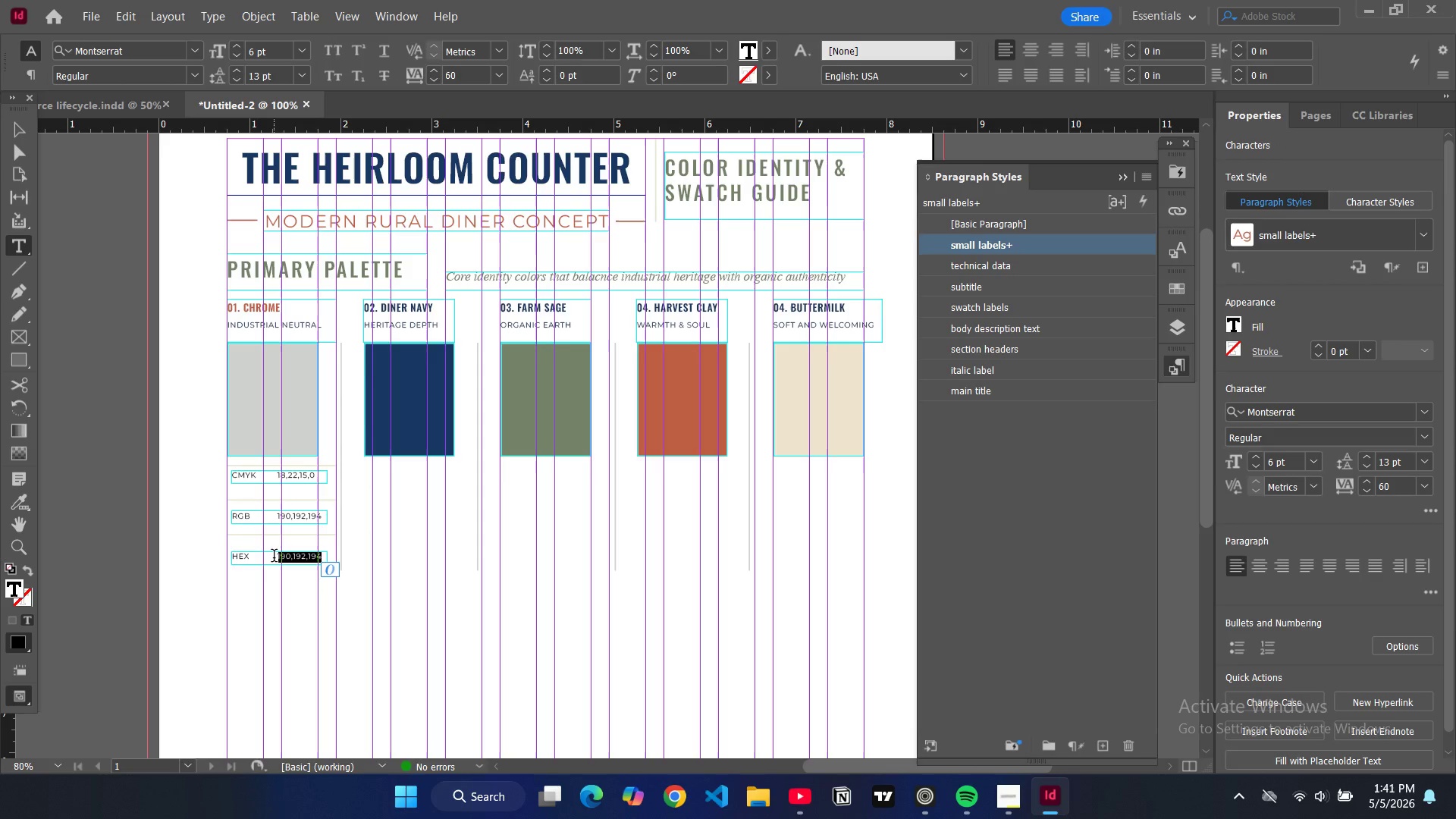 
type(#BEC0C2)
 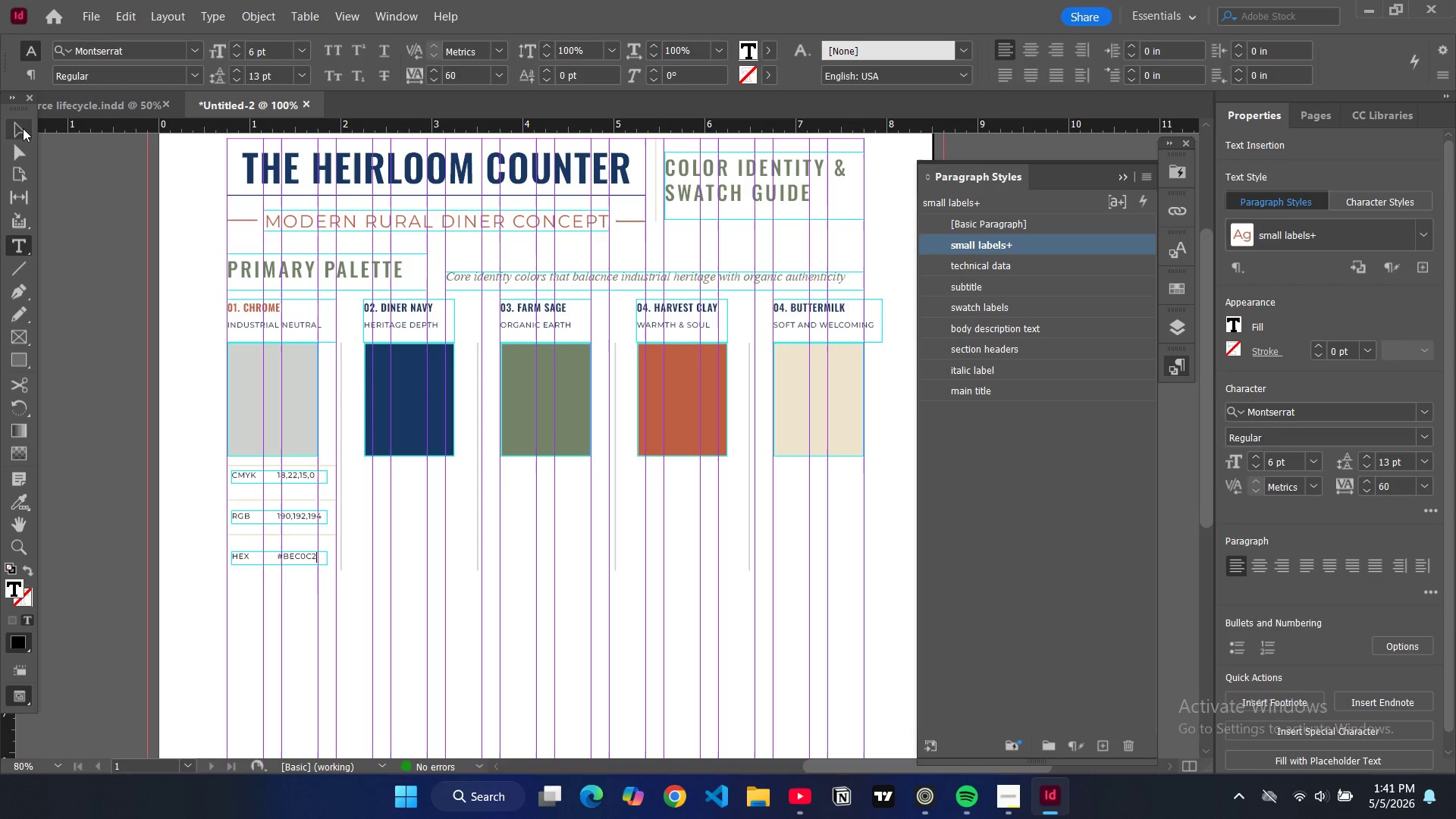 
left_click([11, 130])
 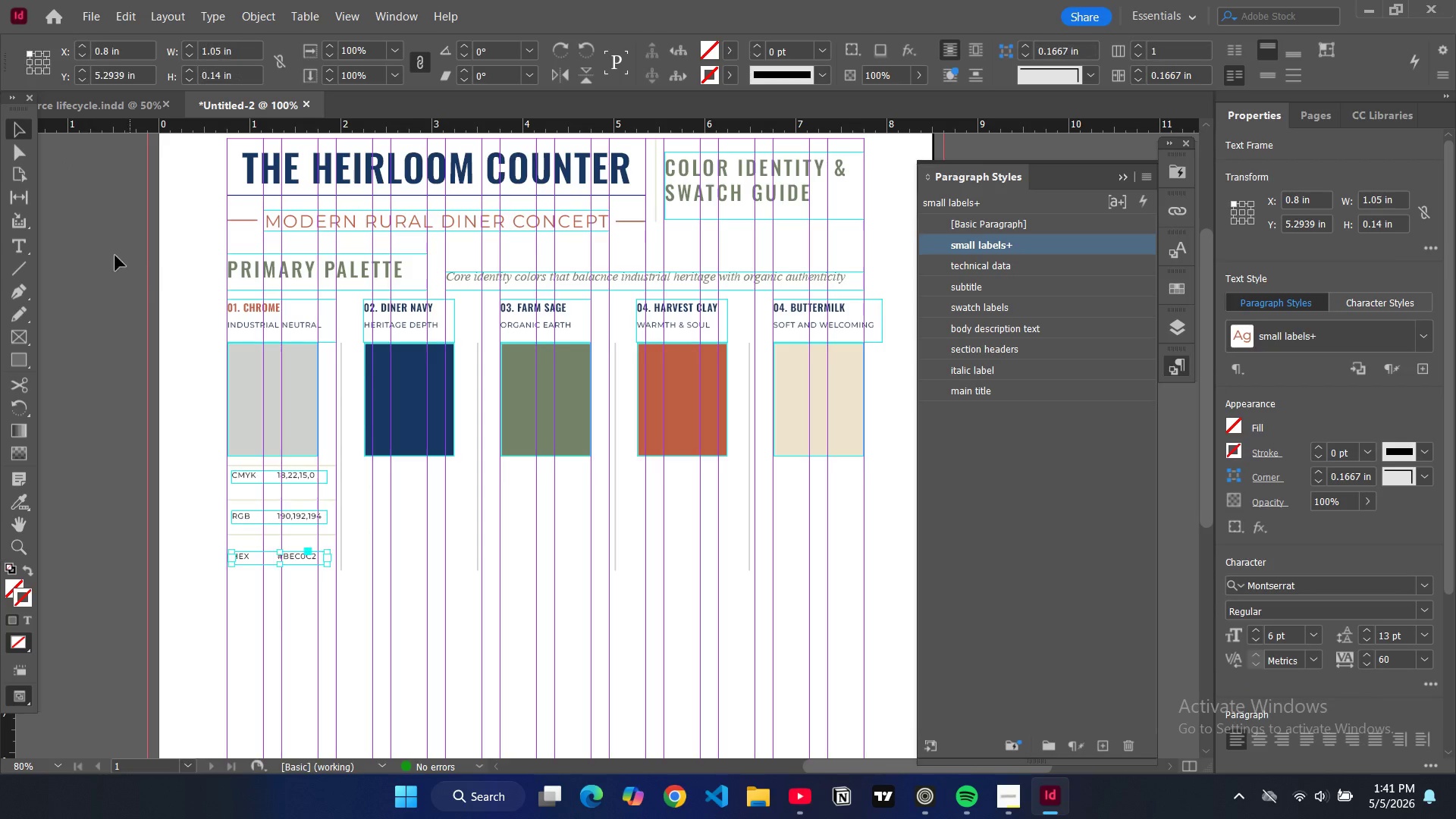 
left_click([96, 252])
 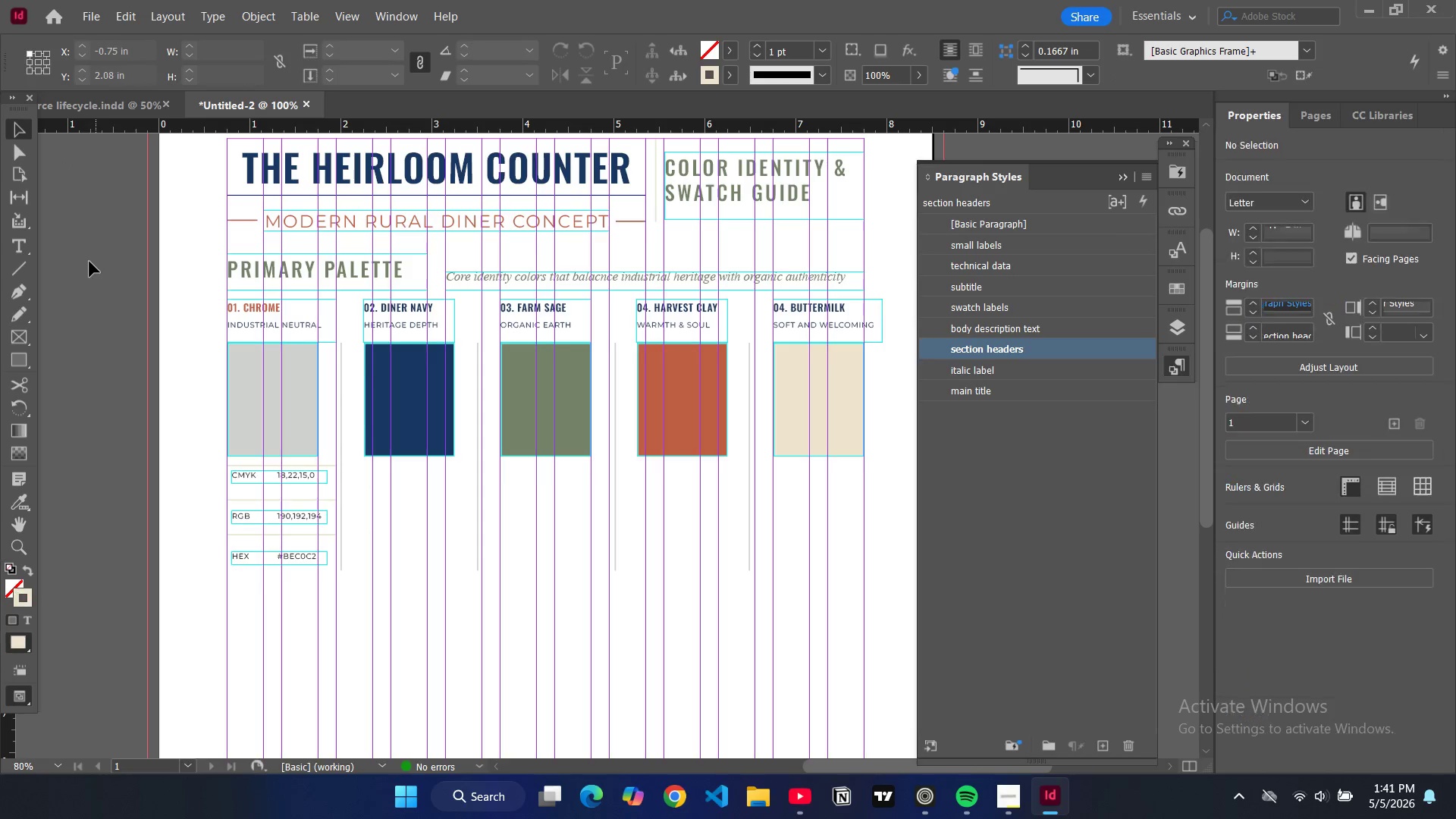 
key(W)
 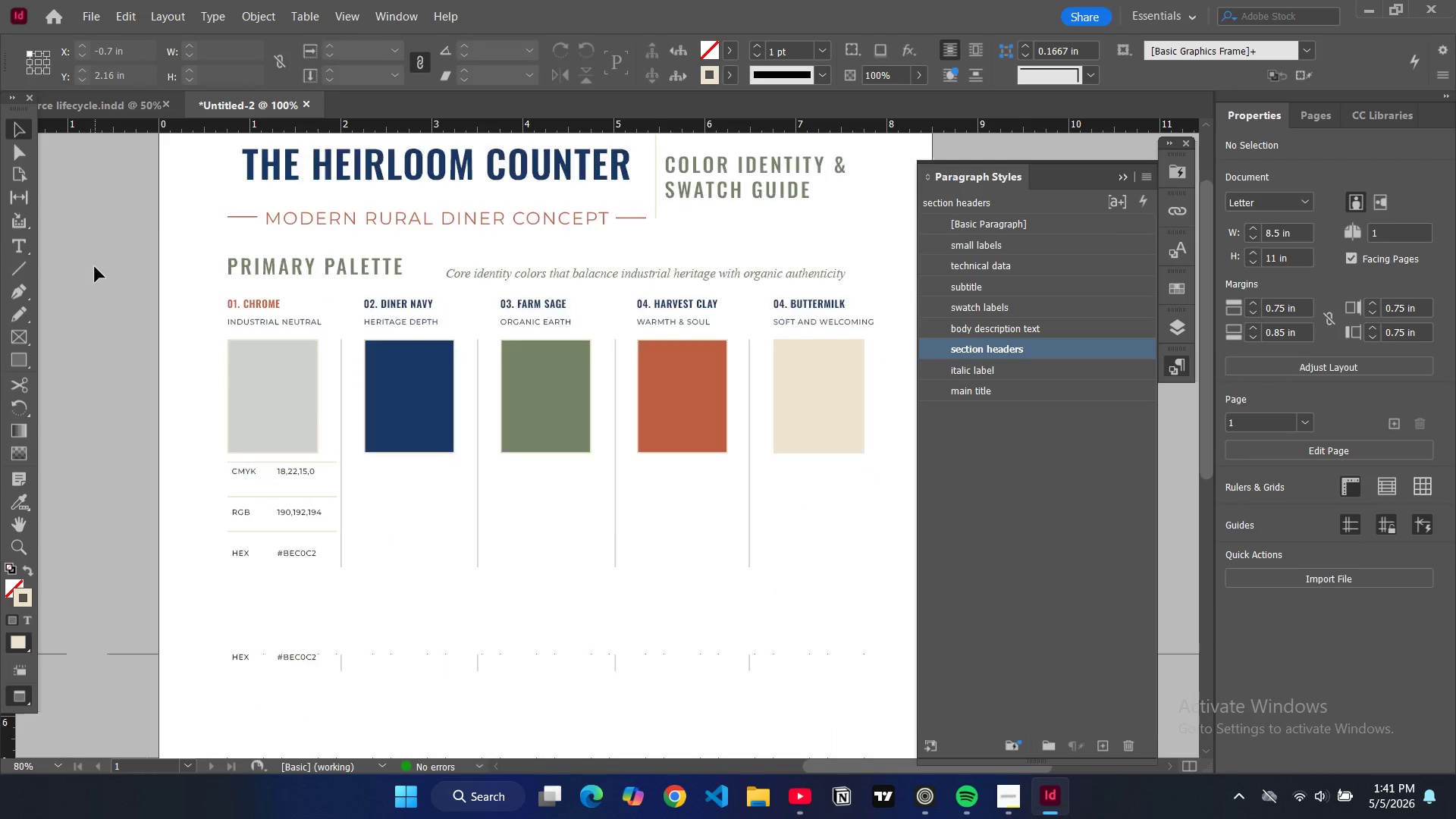 
scroll: coordinate [95, 267], scroll_direction: up, amount: 3.0
 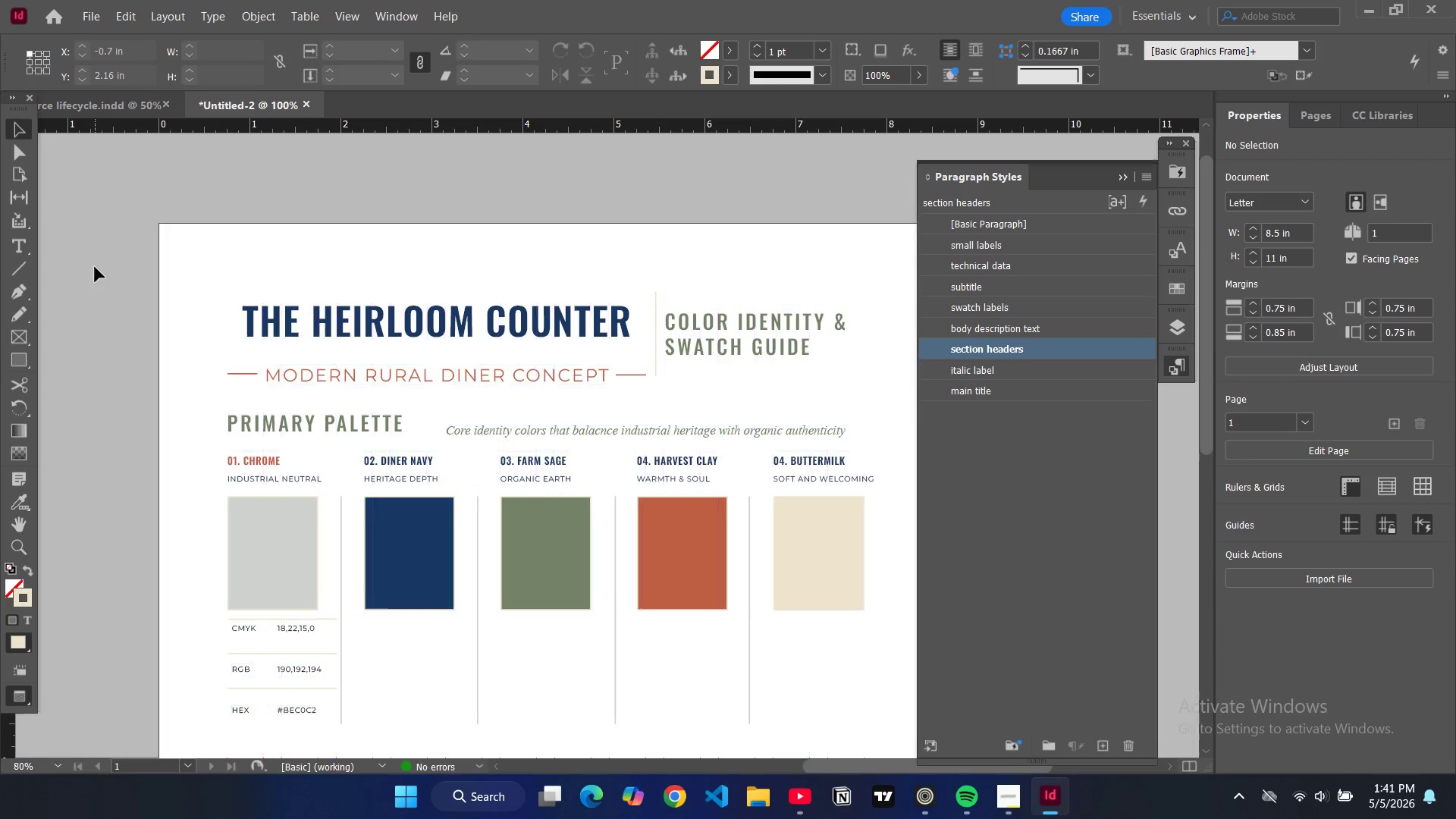 
scroll: coordinate [95, 267], scroll_direction: down, amount: 3.0
 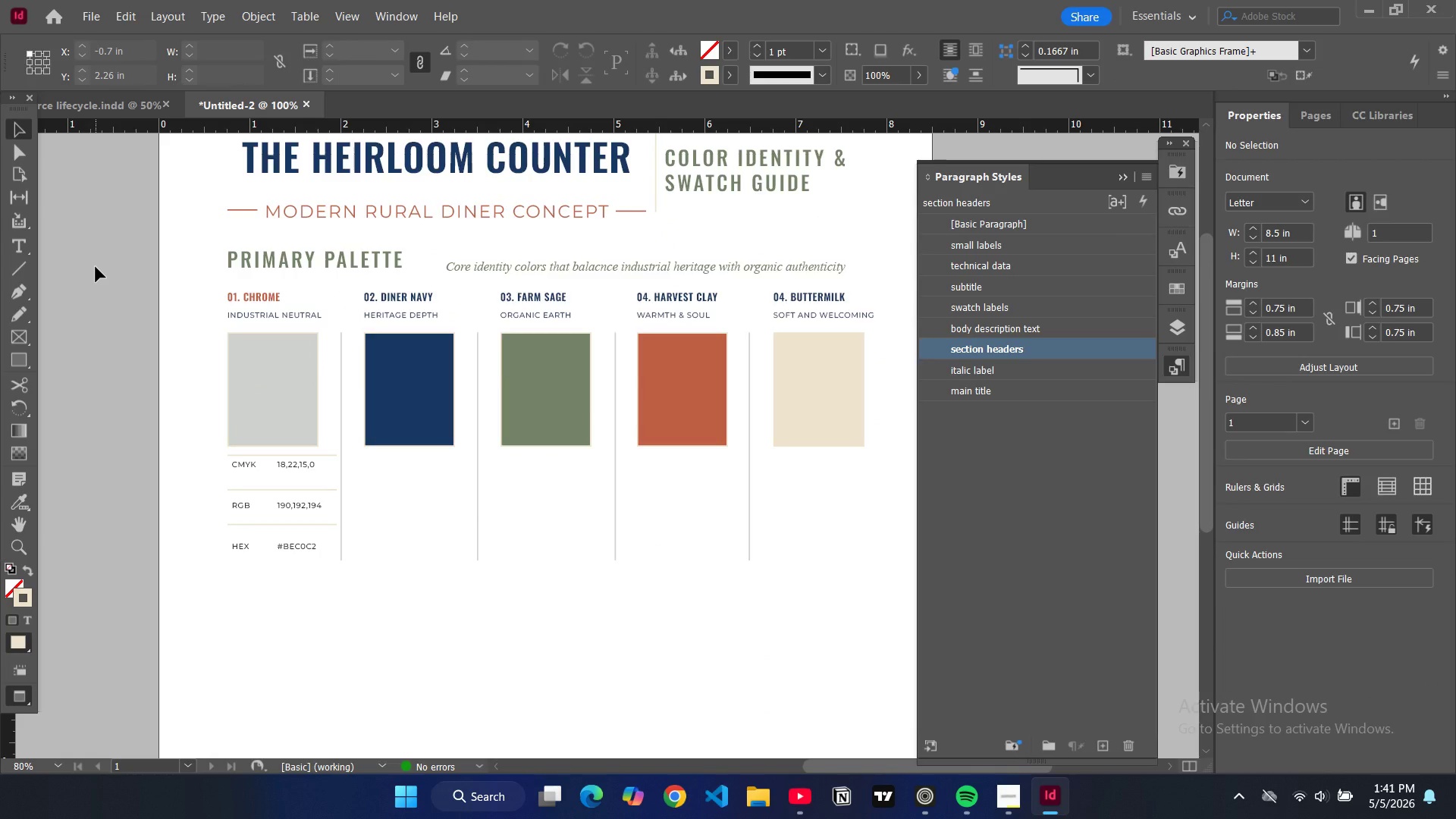 
key(W)
 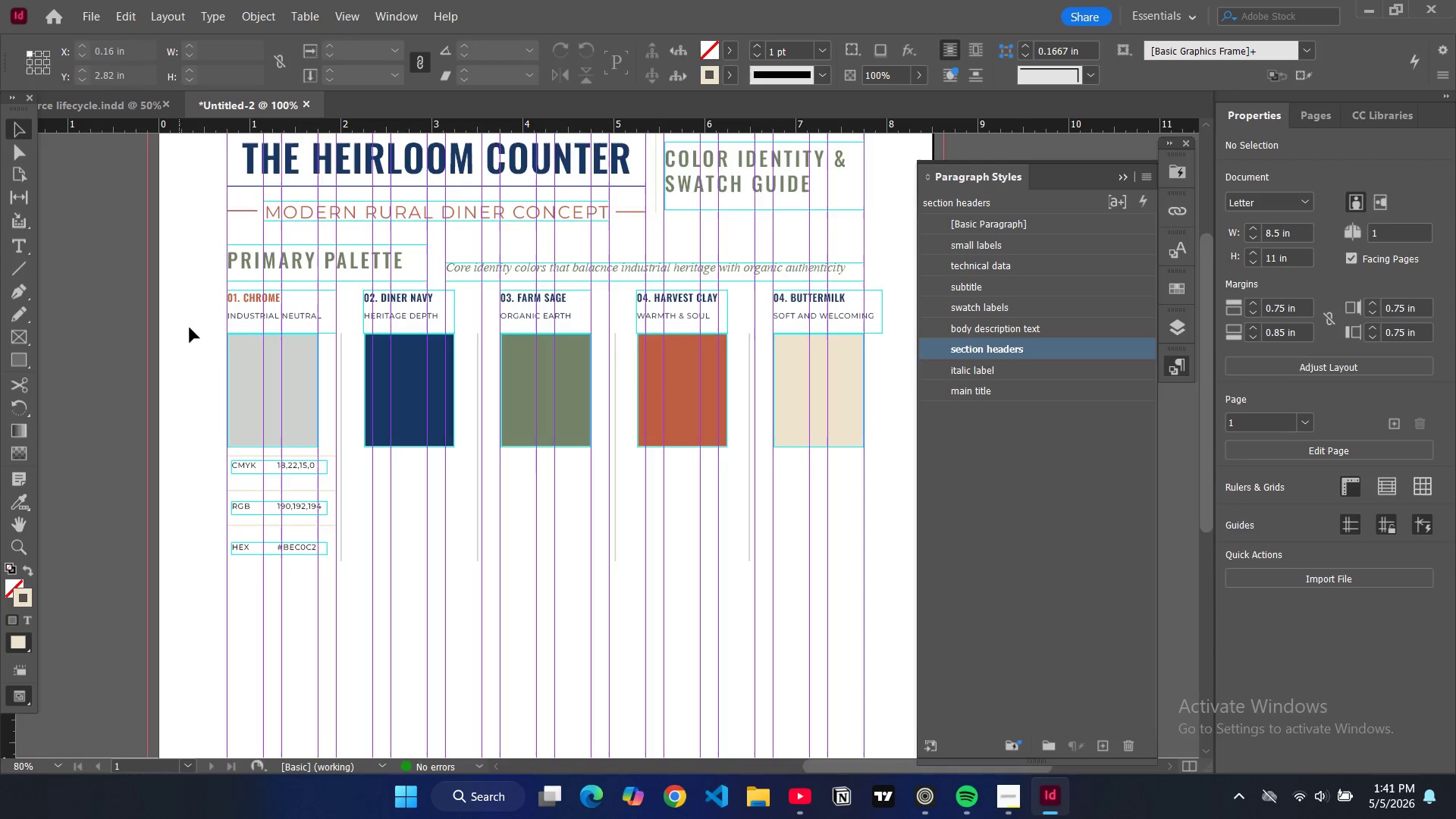 
type(WW)
 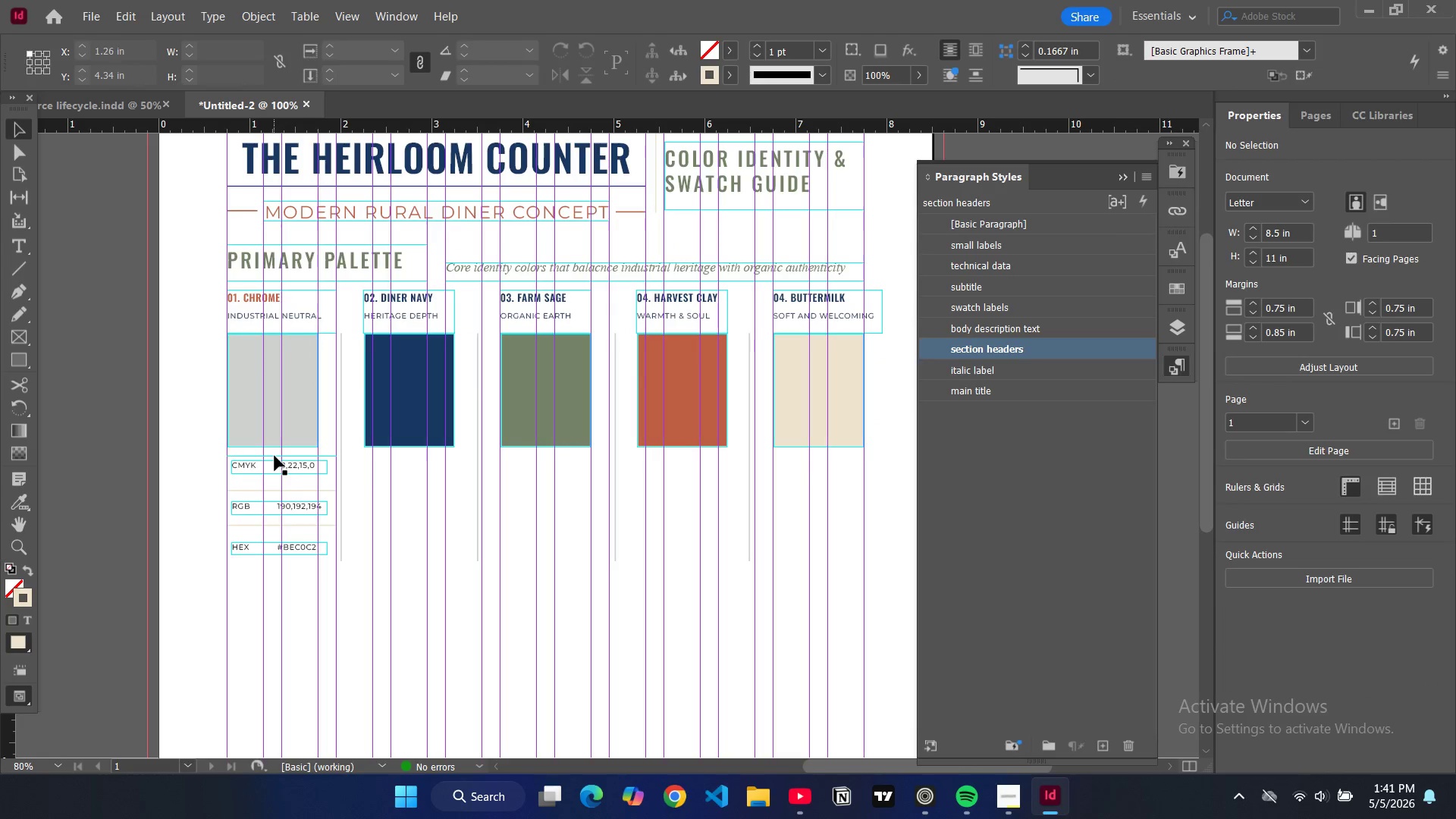 
left_click([275, 456])
 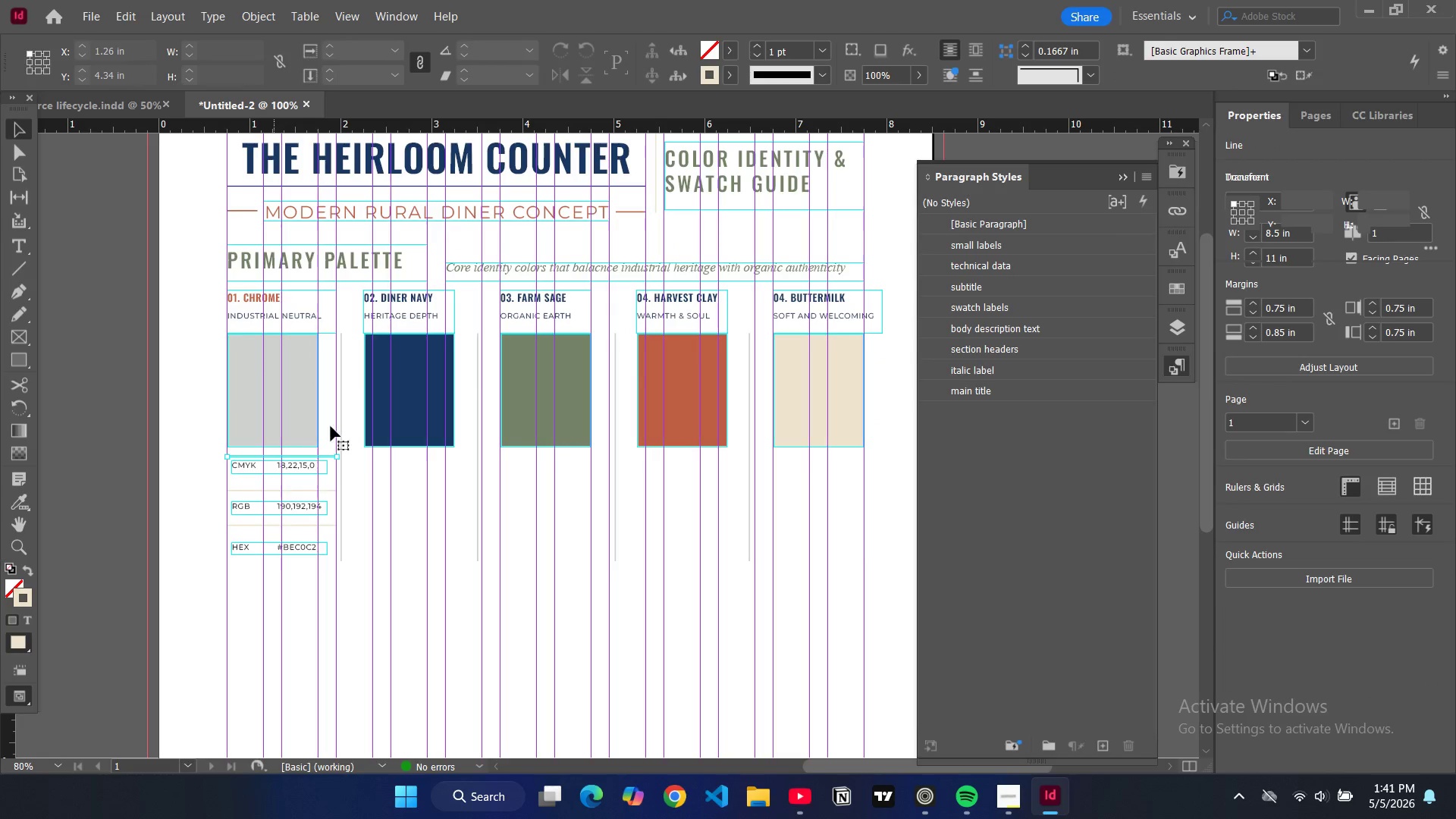 
key(Control+ControlLeft)
 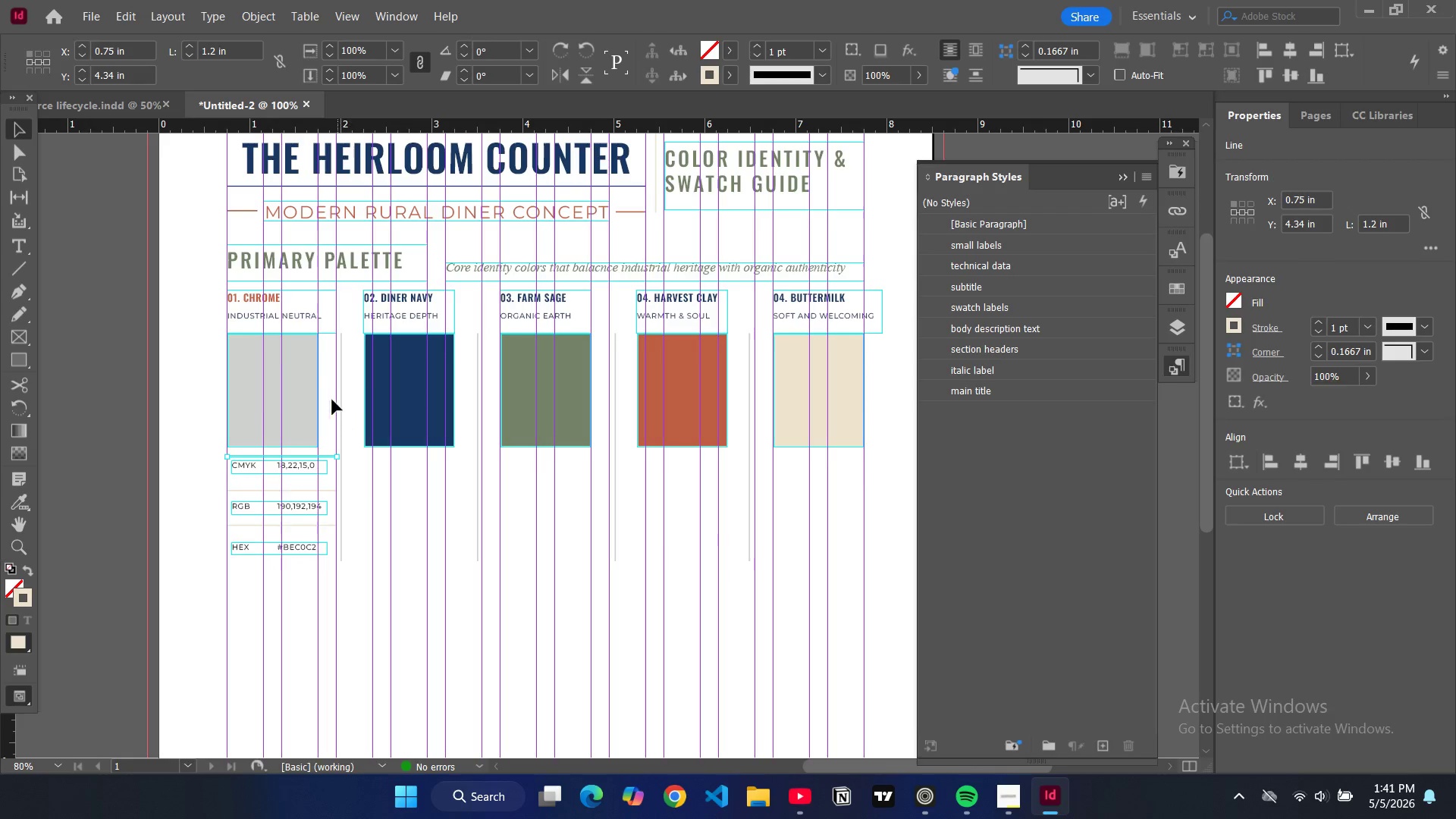 
key(Control+C)
 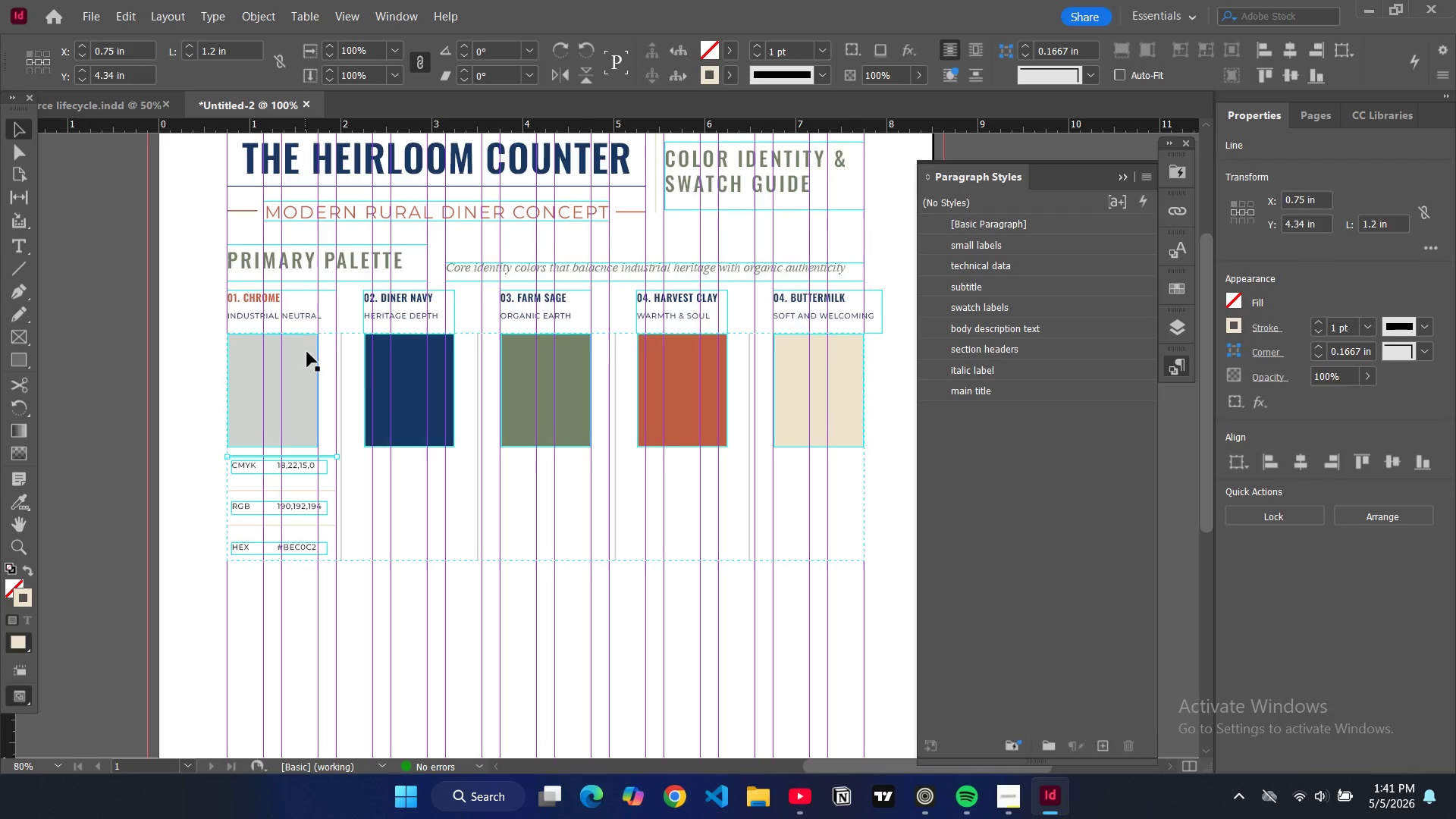 
key(Control+V)
 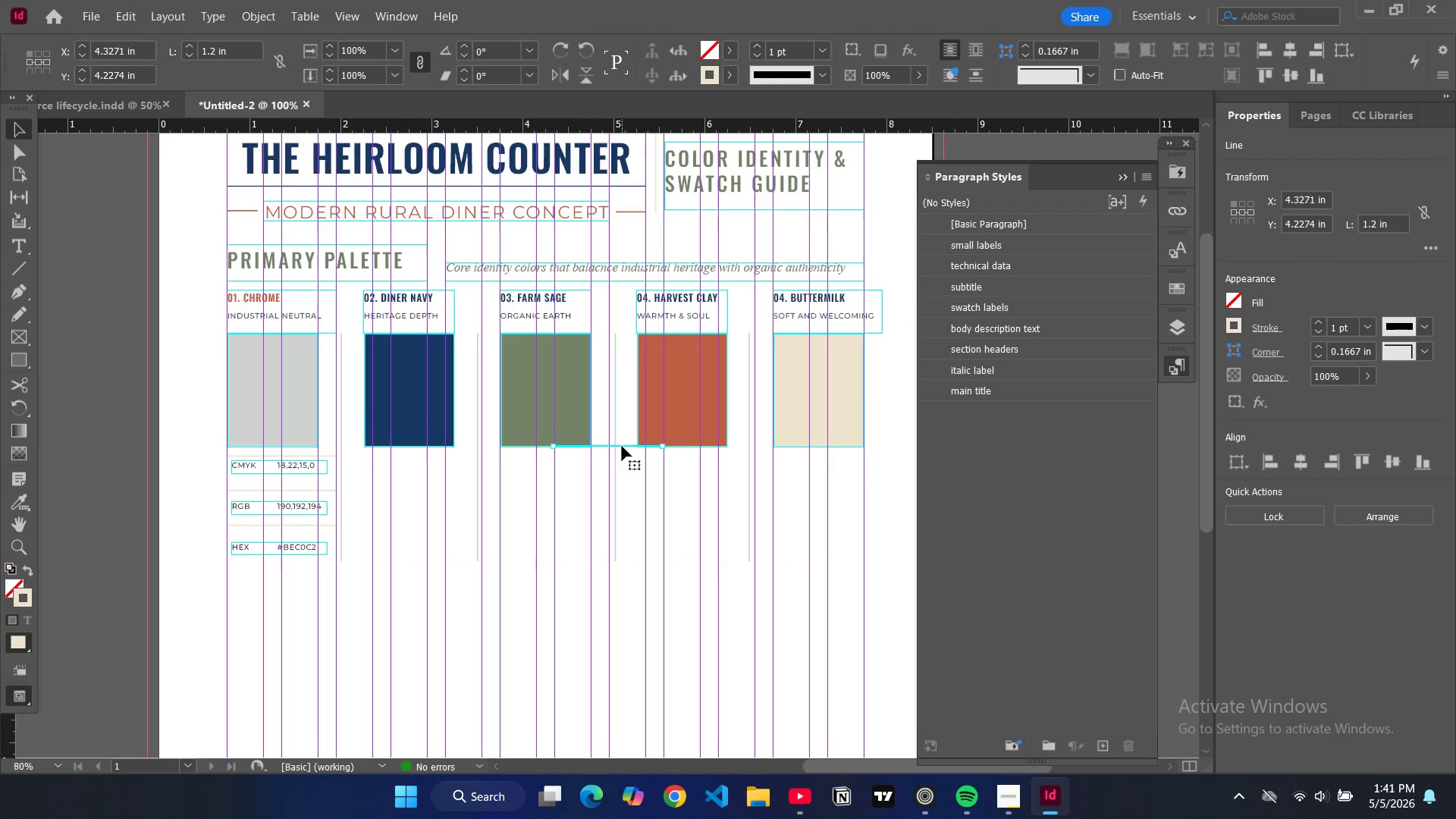 
left_click_drag(start_coordinate=[627, 446], to_coordinate=[439, 459])
 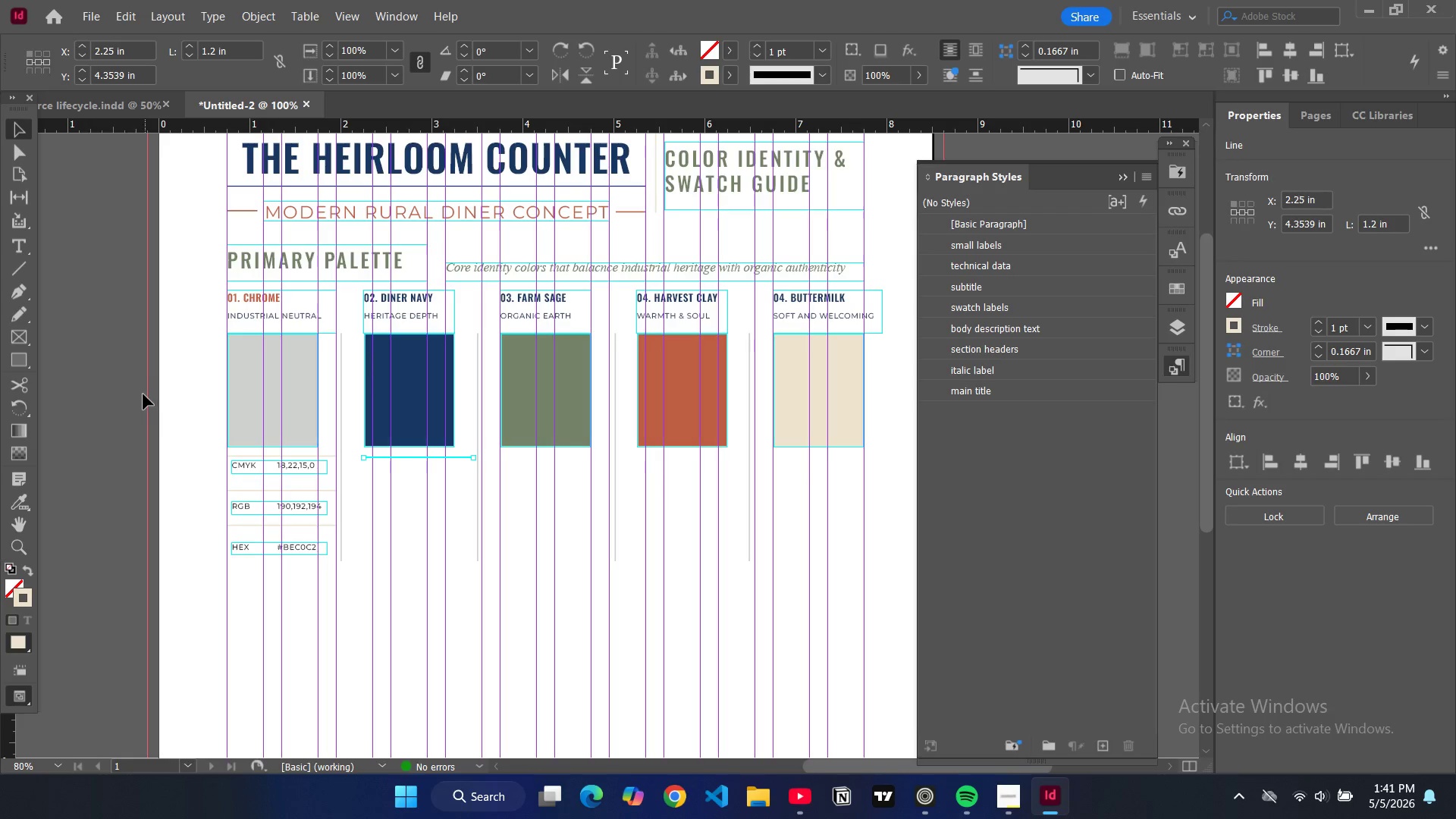 
left_click([106, 394])
 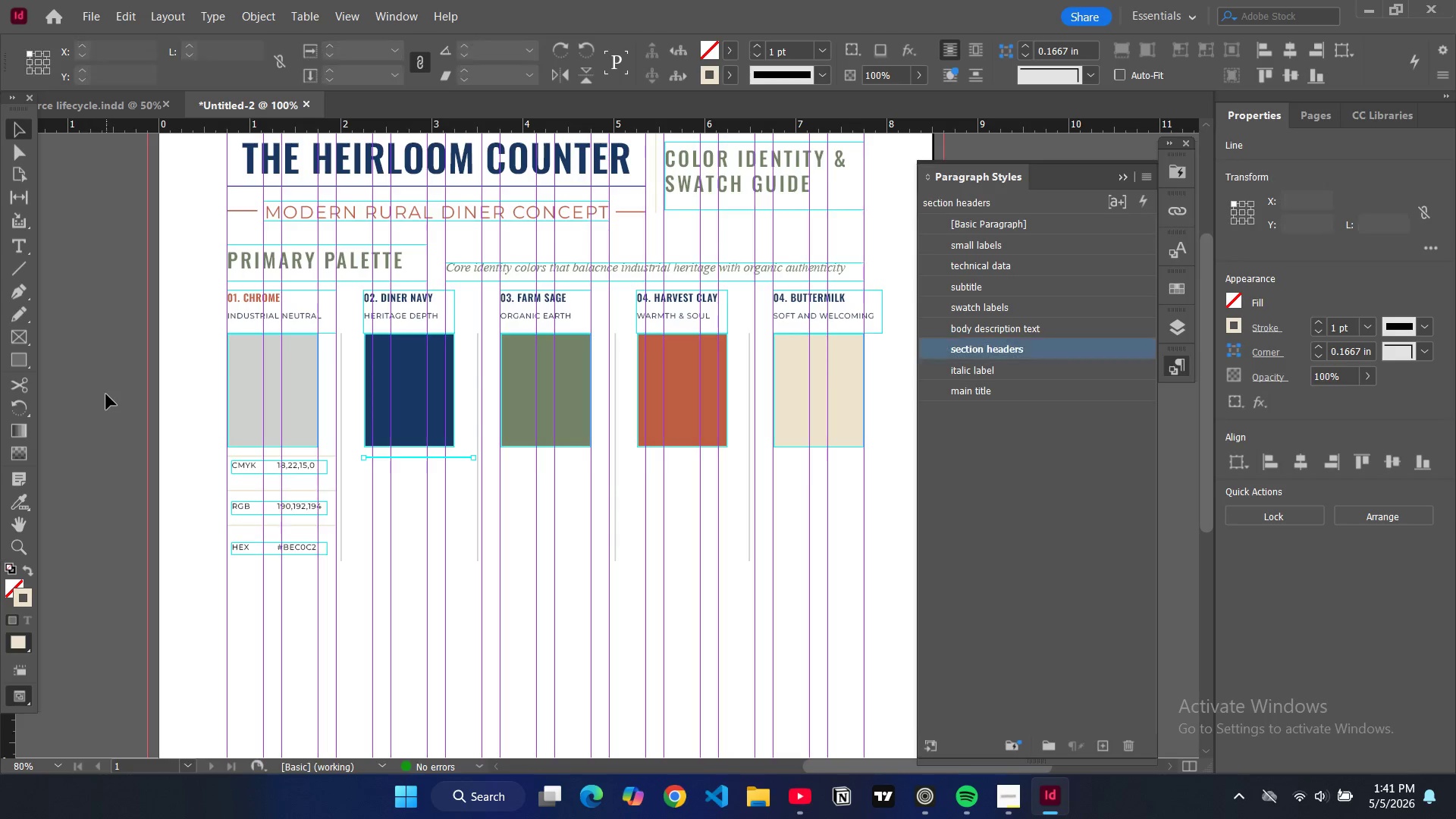 
key(W)
 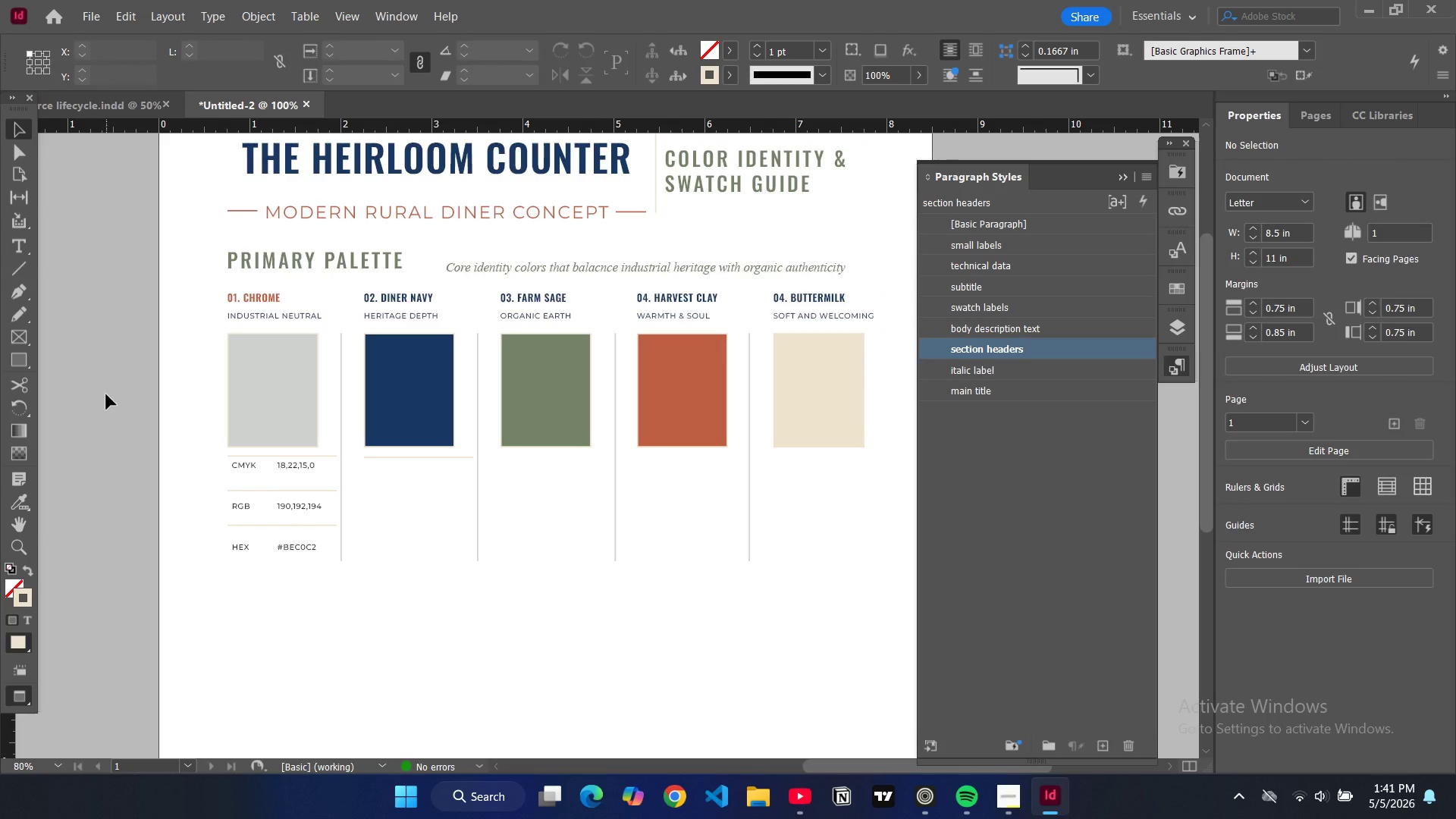 
wait(5.69)
 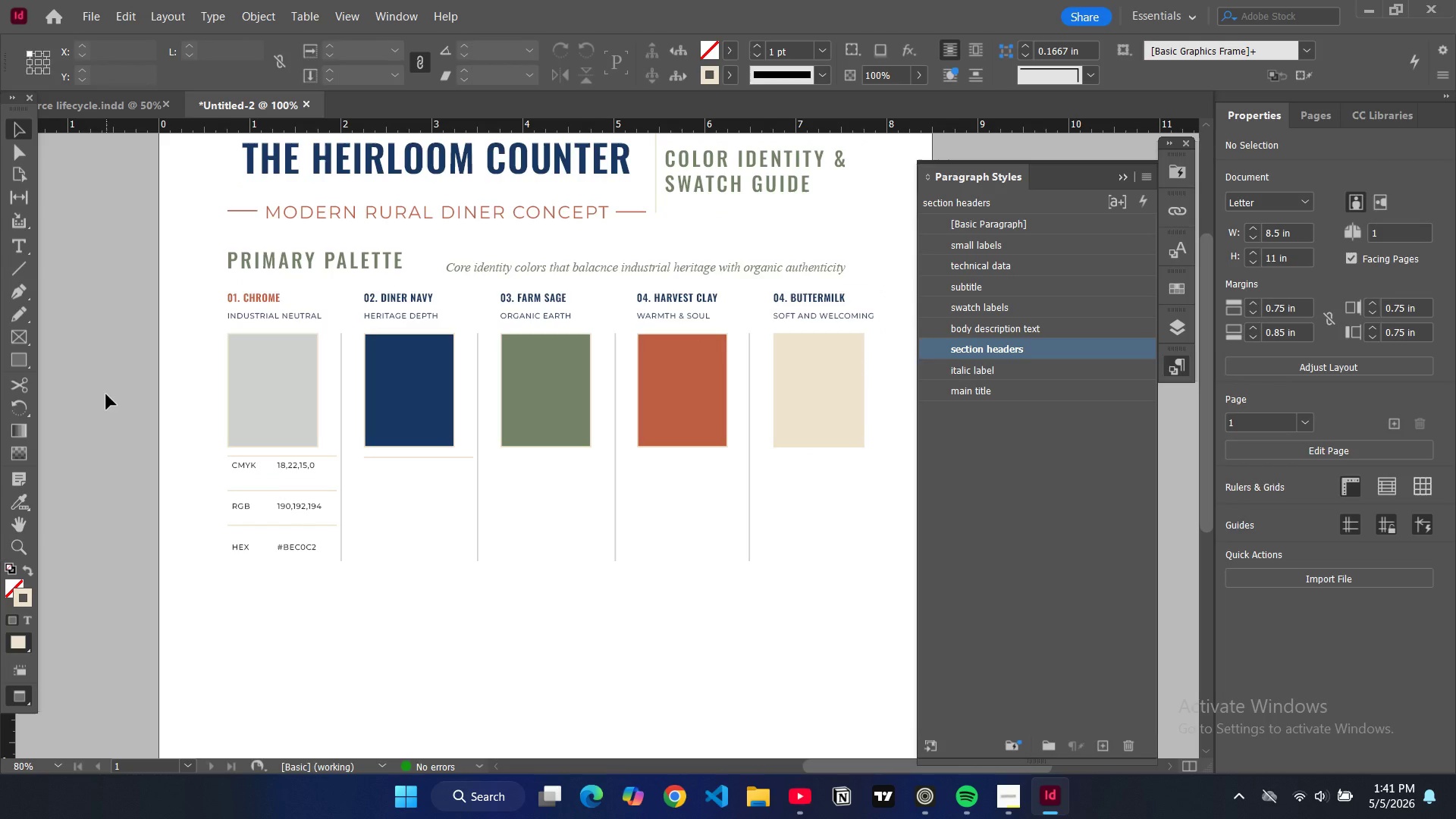 
key(W)
 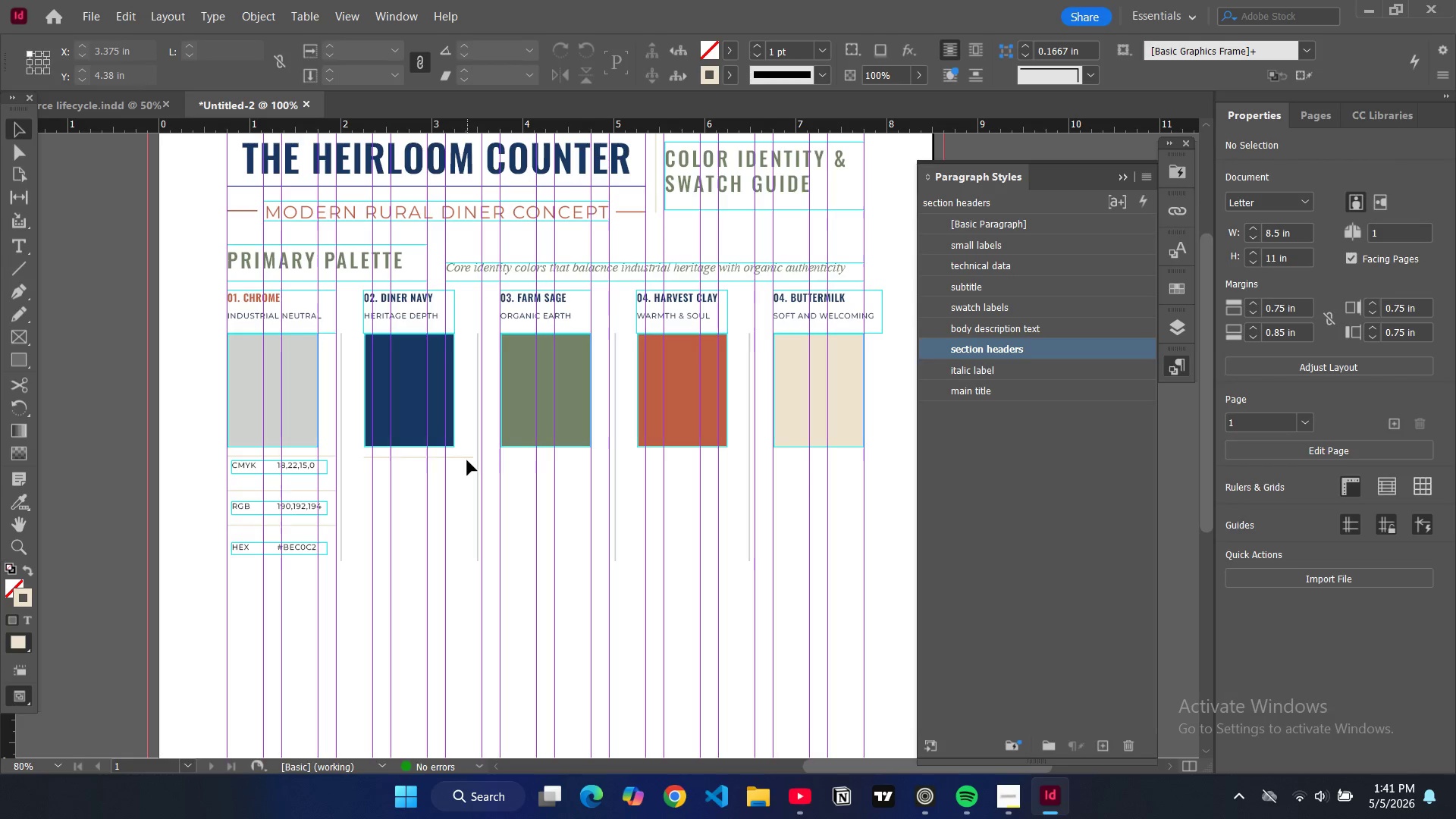 
left_click([467, 460])
 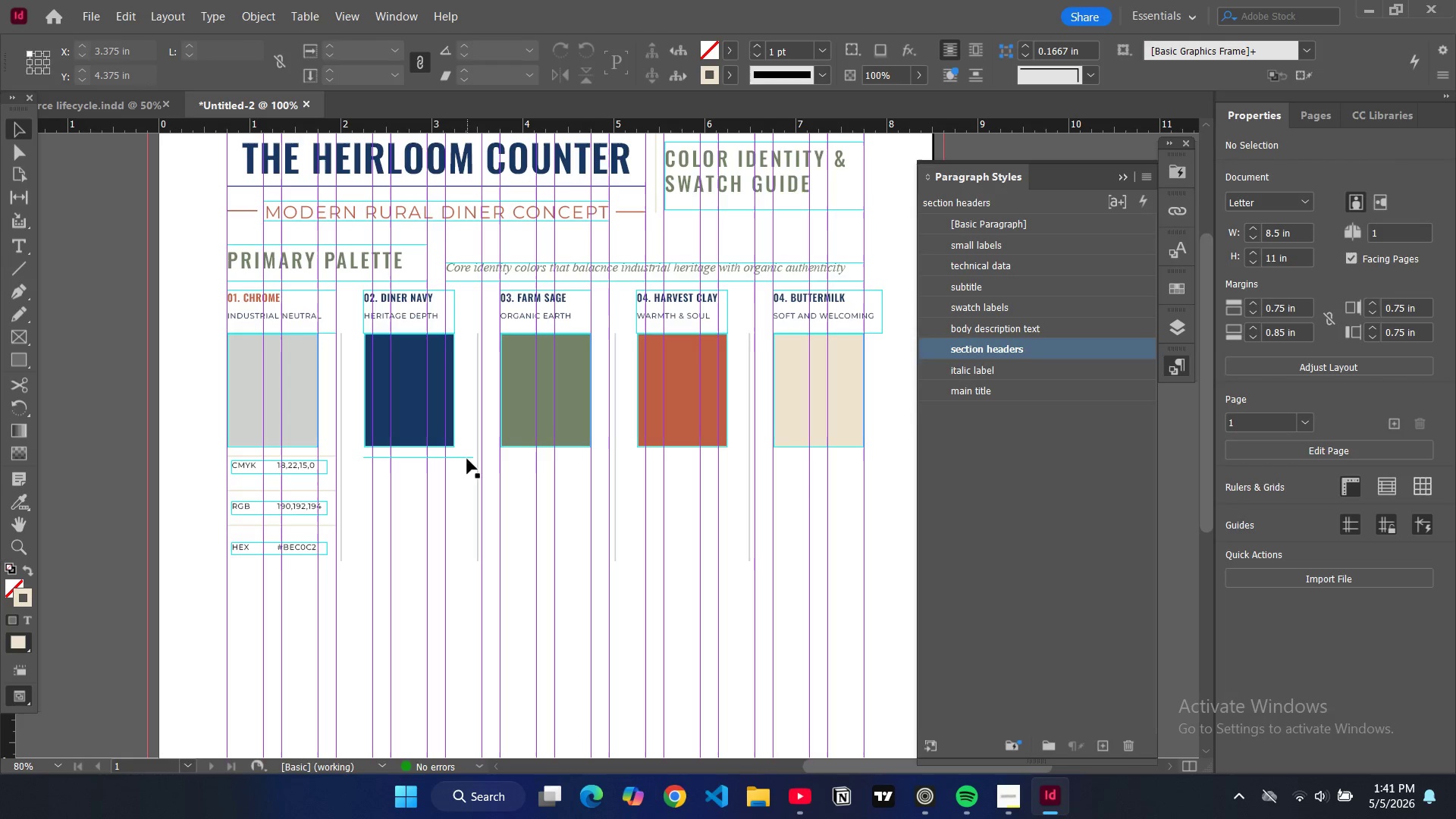 
double_click([467, 459])
 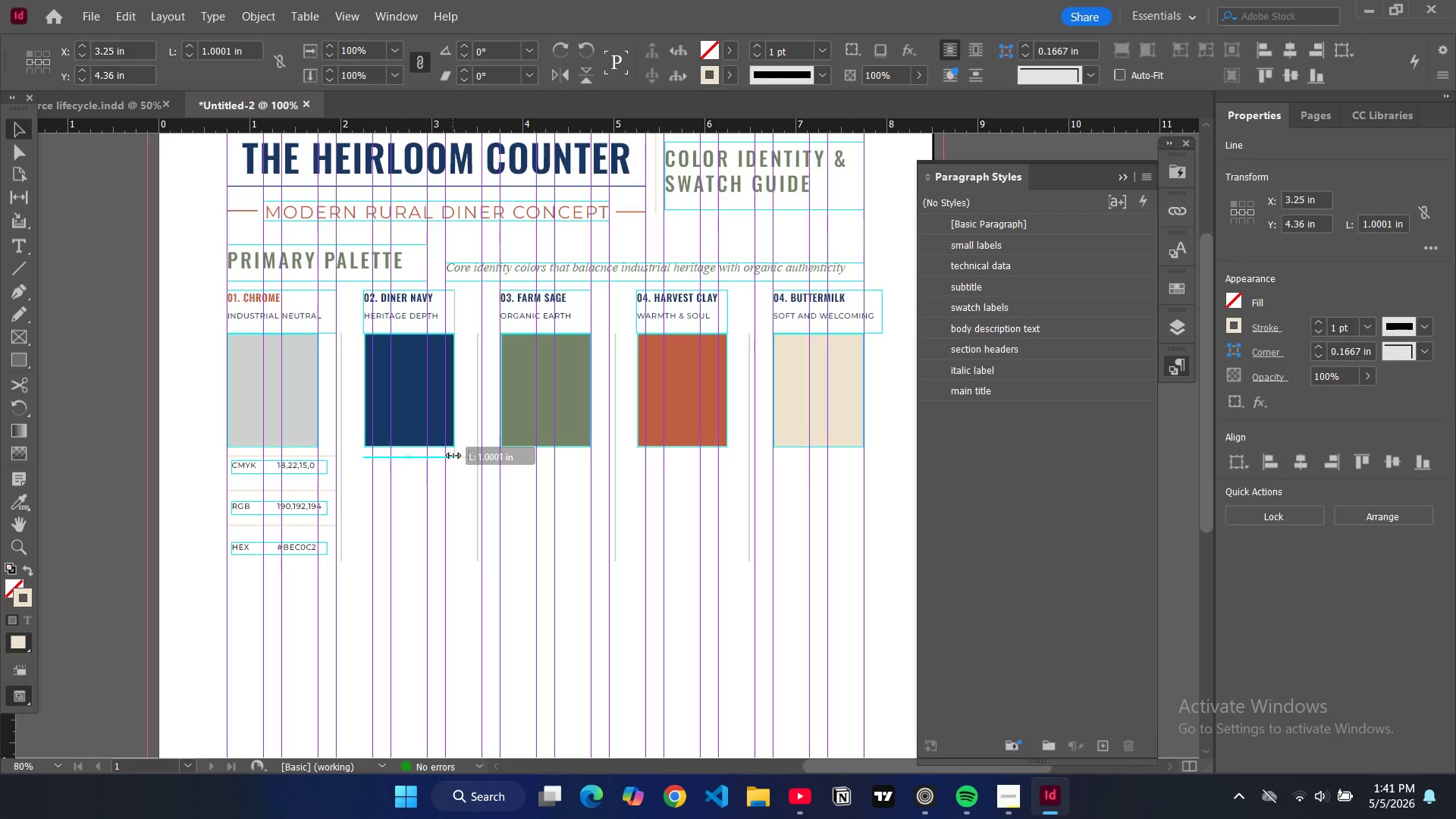 
wait(8.78)
 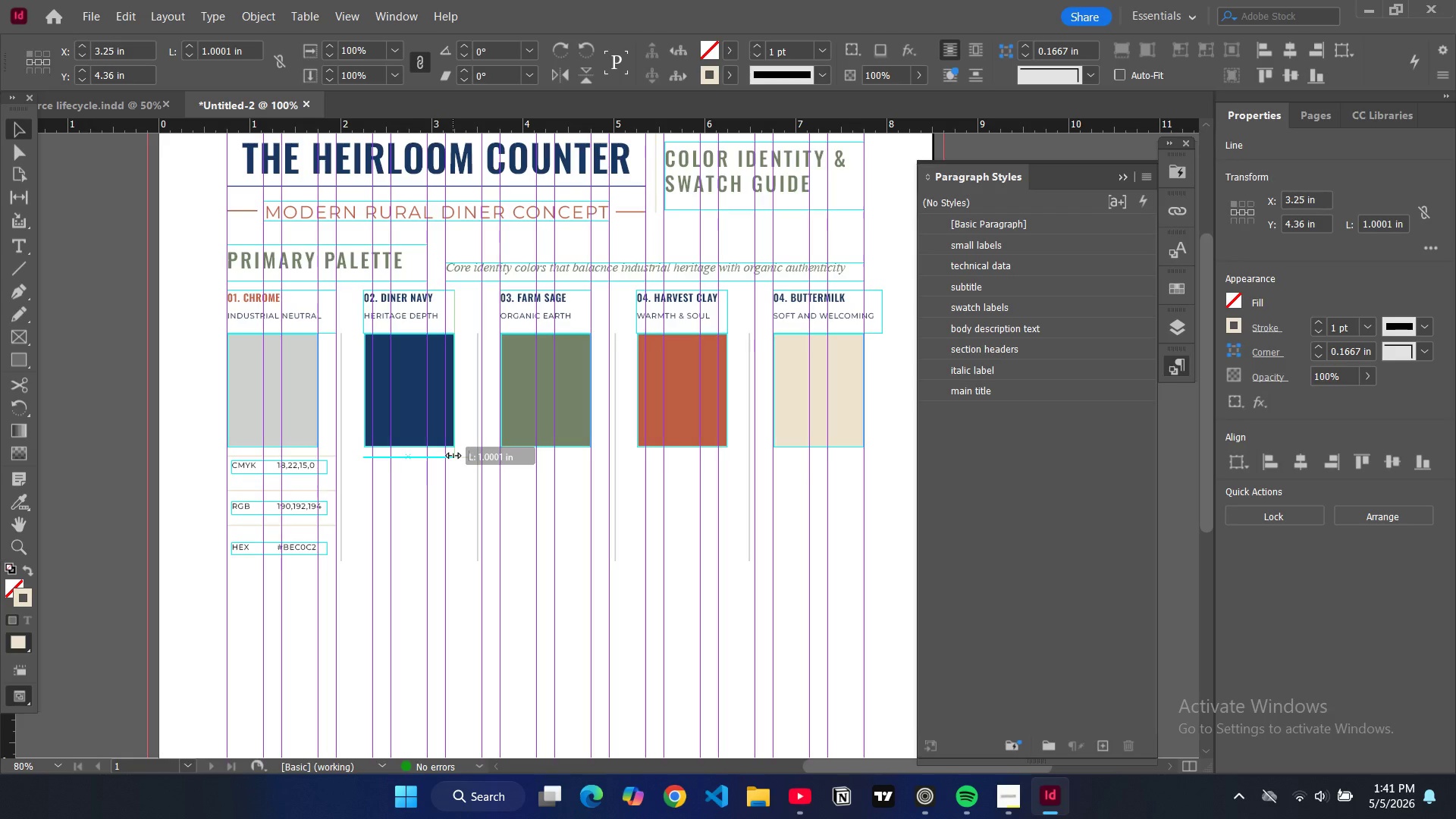 
key(Control+C)
 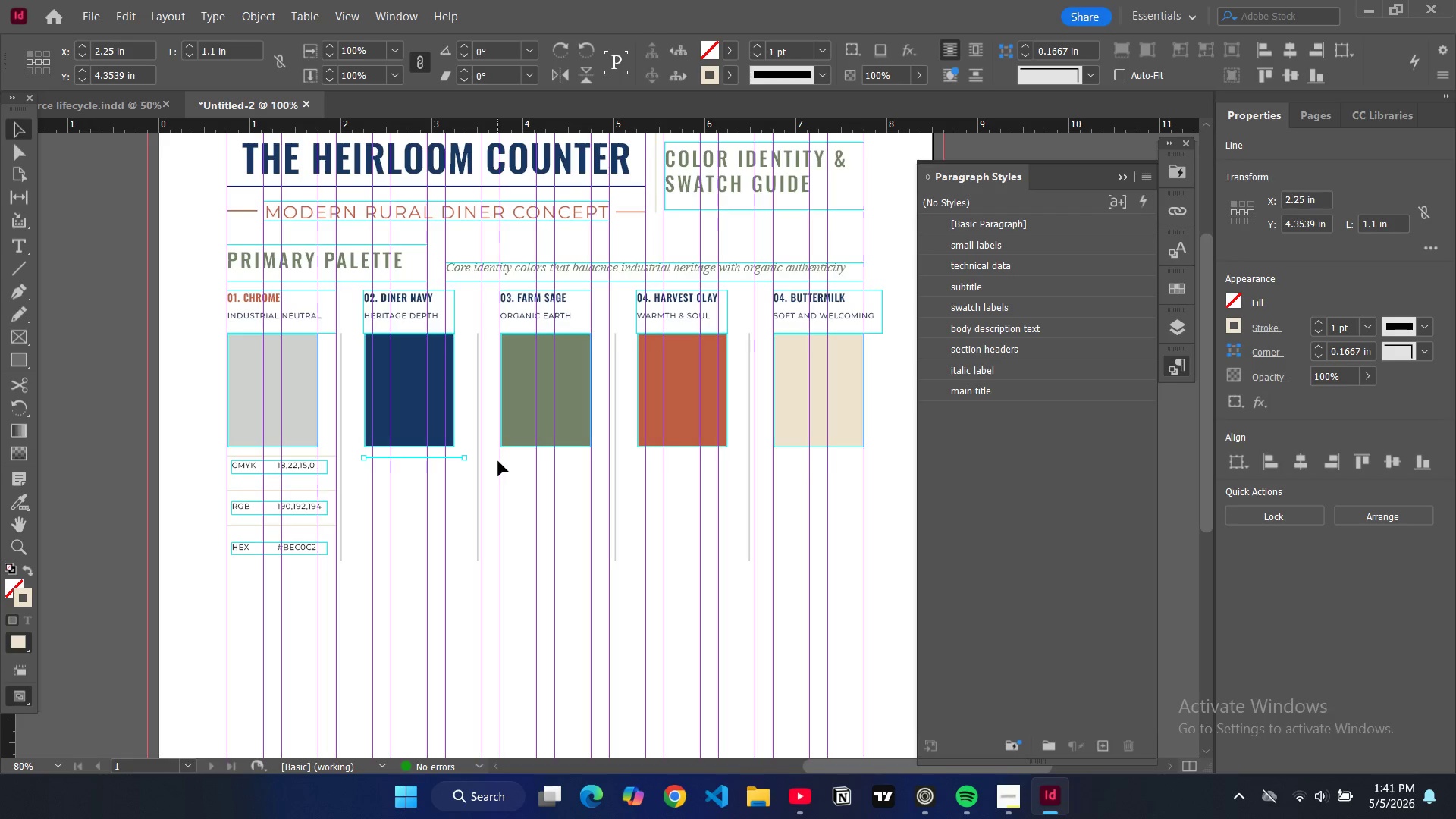 
key(Control+V)
 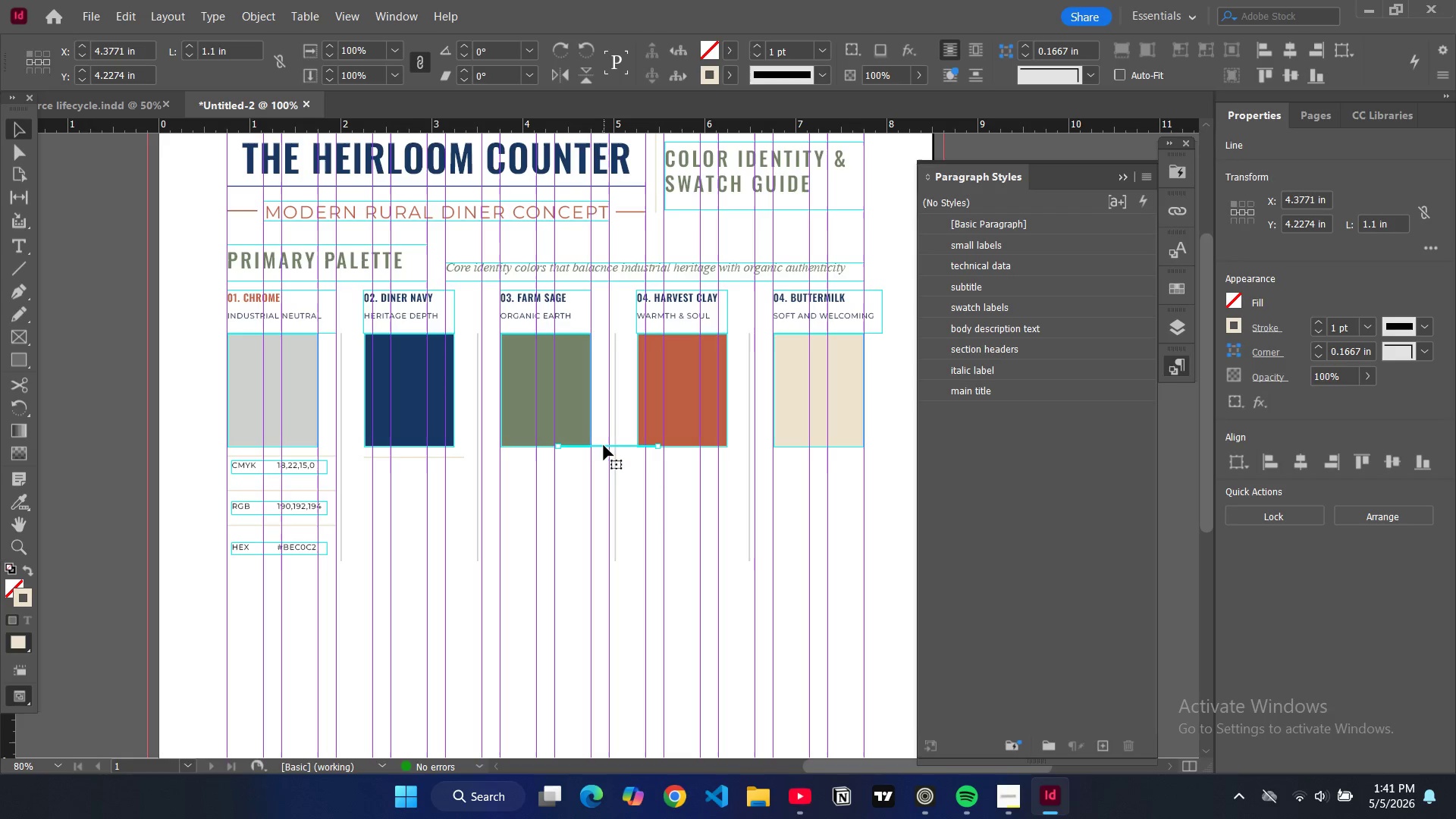 
left_click_drag(start_coordinate=[604, 445], to_coordinate=[413, 490])
 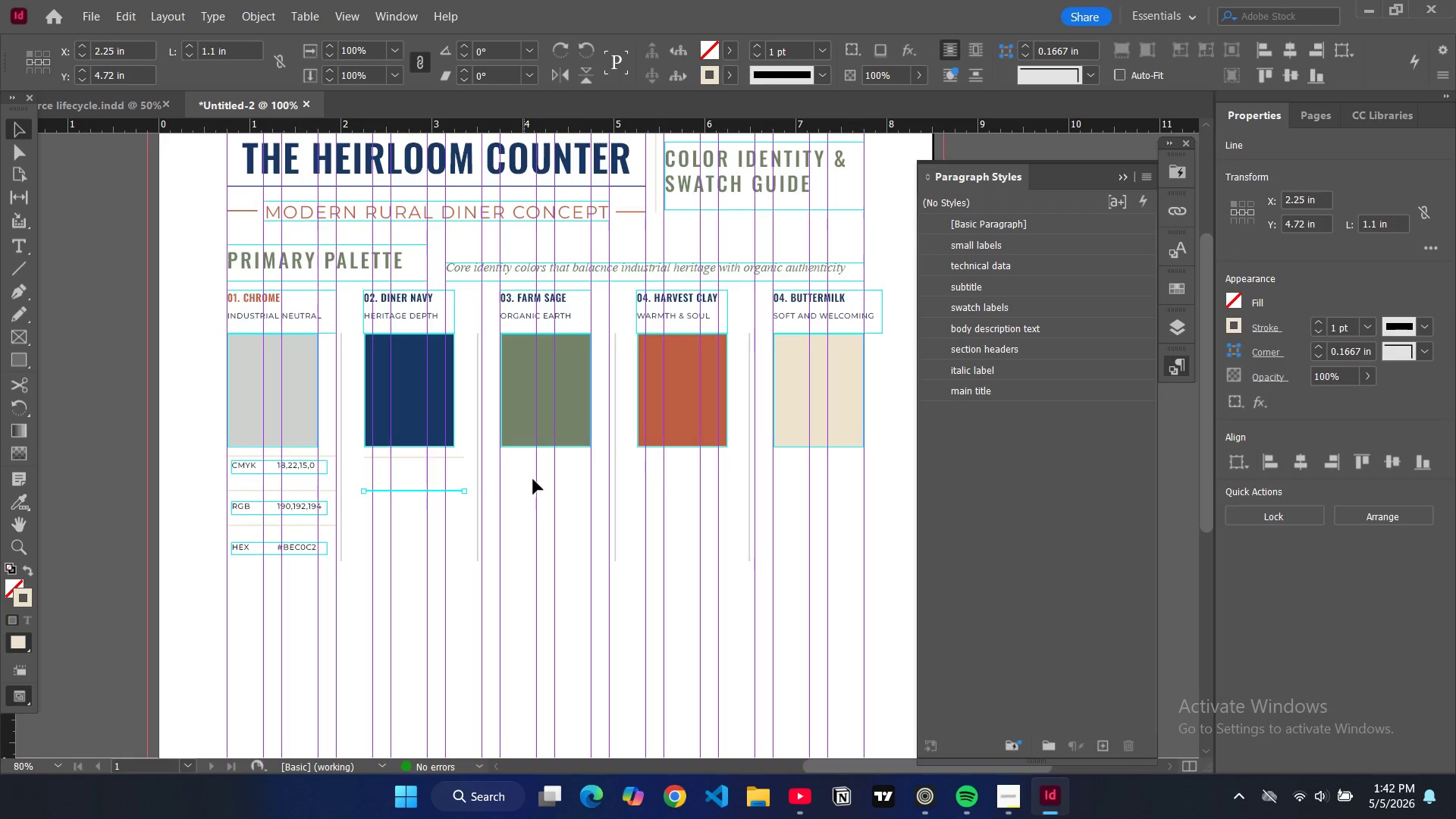 
key(Control+V)
 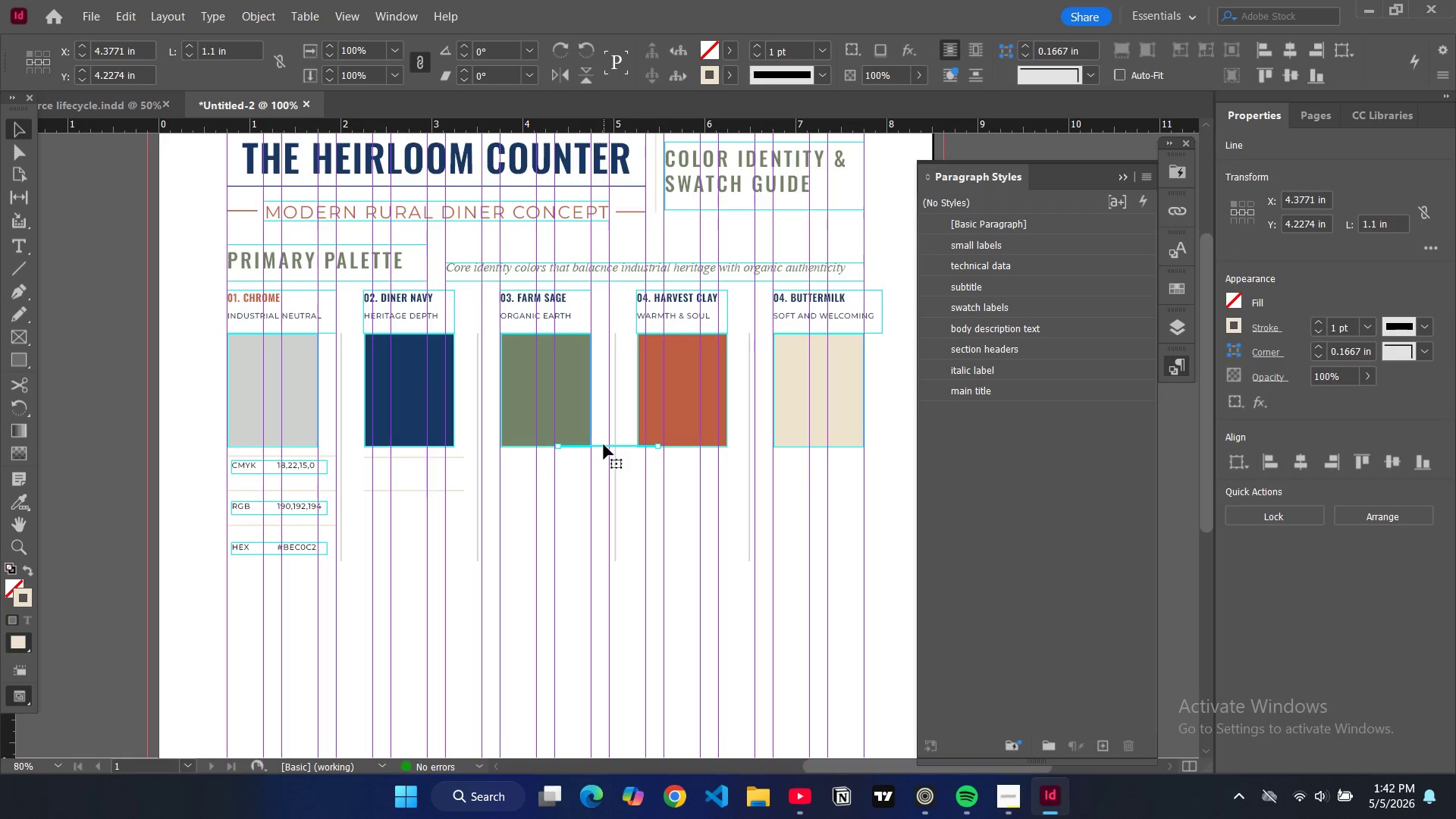 
left_click_drag(start_coordinate=[603, 443], to_coordinate=[413, 525])
 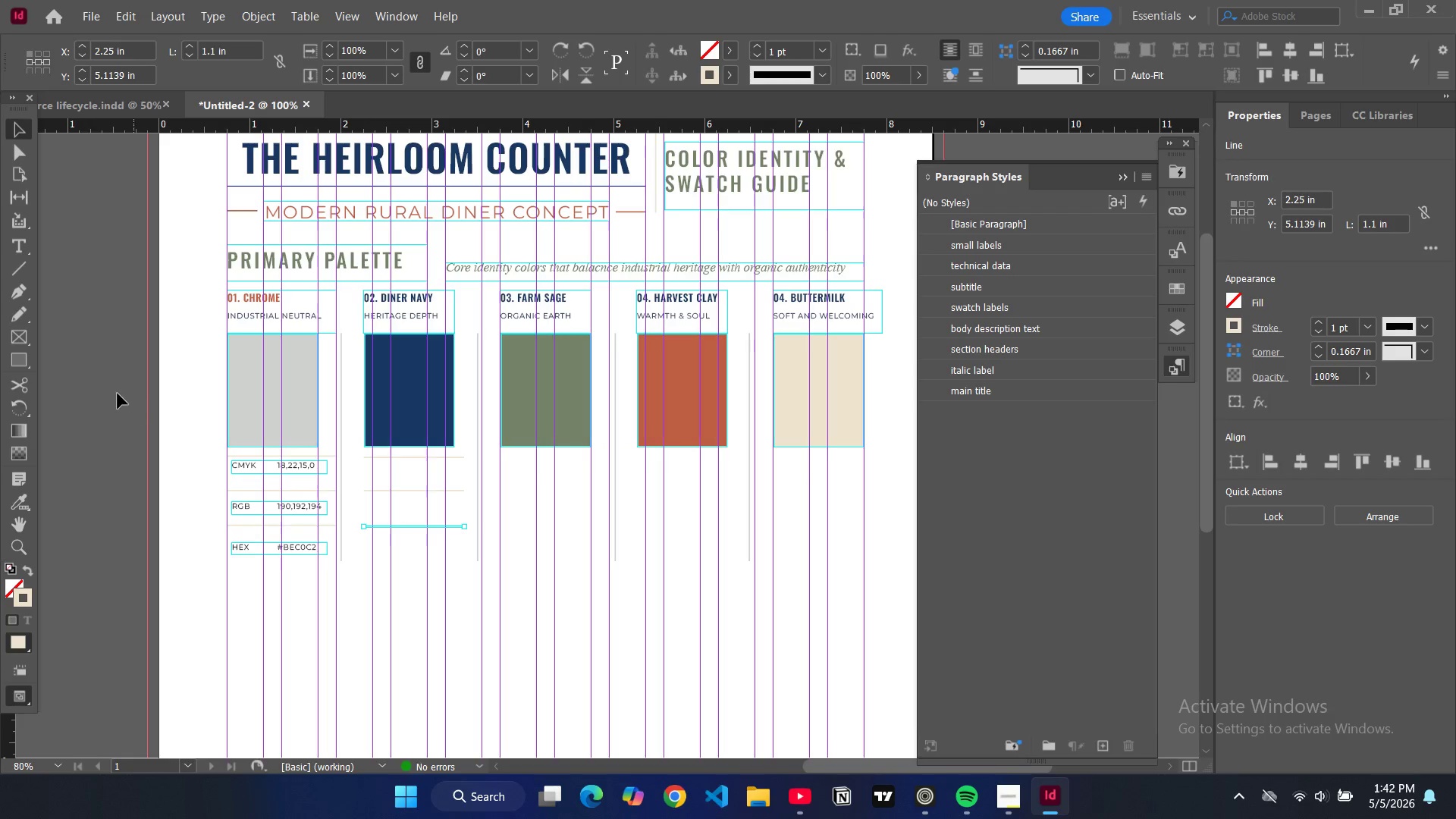 
left_click([118, 393])
 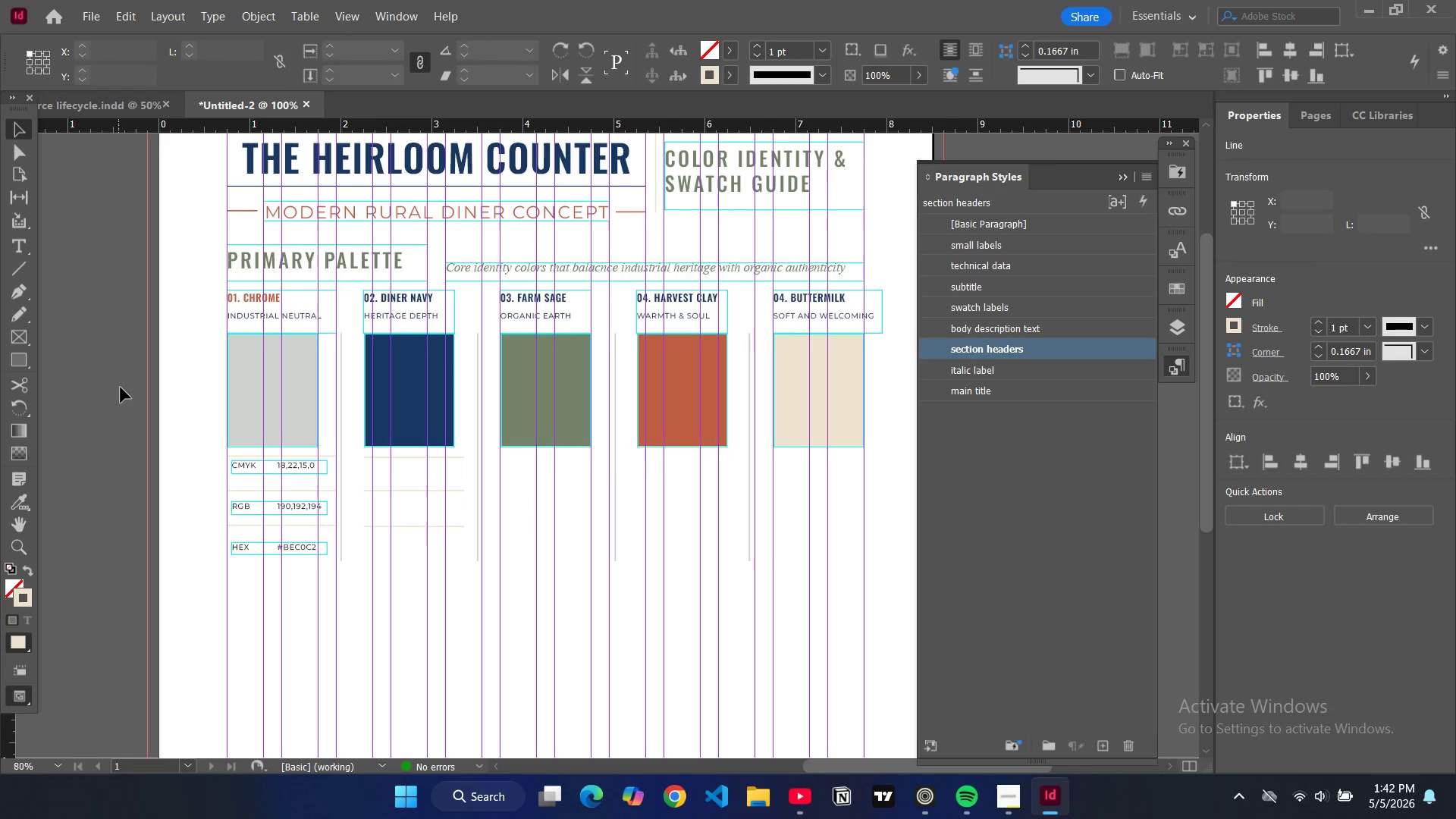 
type(WW)
 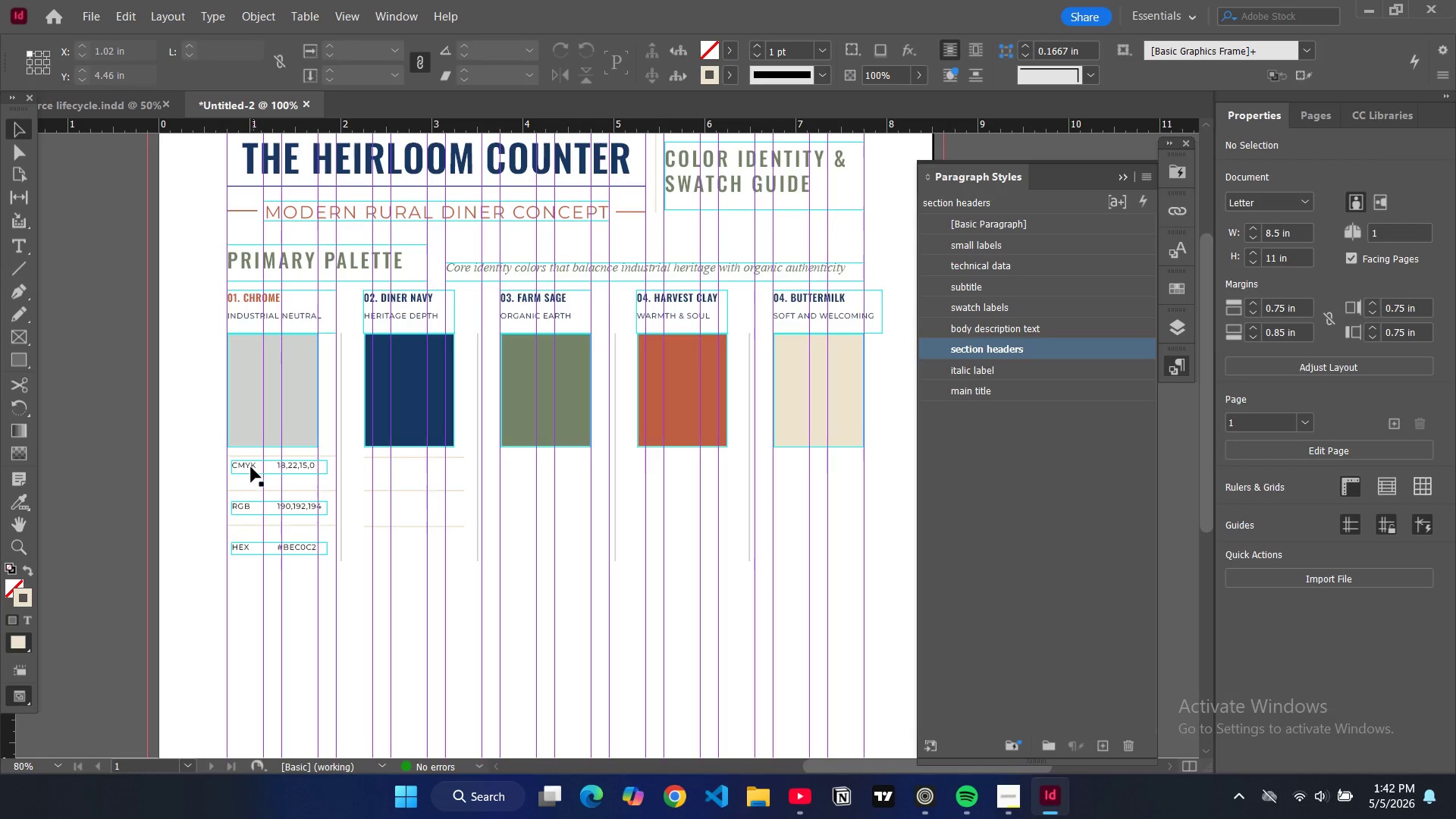 
left_click([251, 467])
 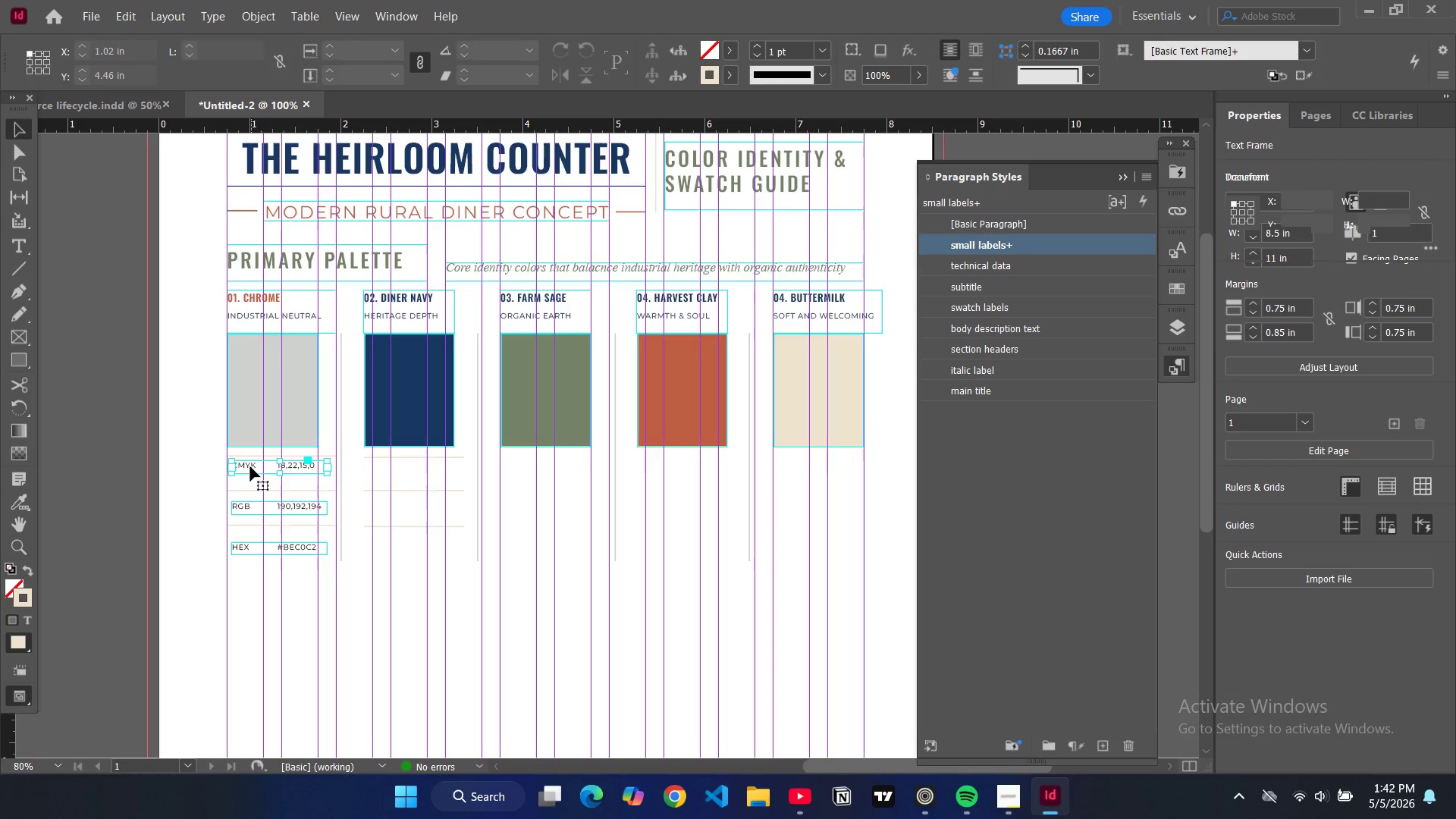 
left_click_drag(start_coordinate=[250, 466], to_coordinate=[249, 472])
 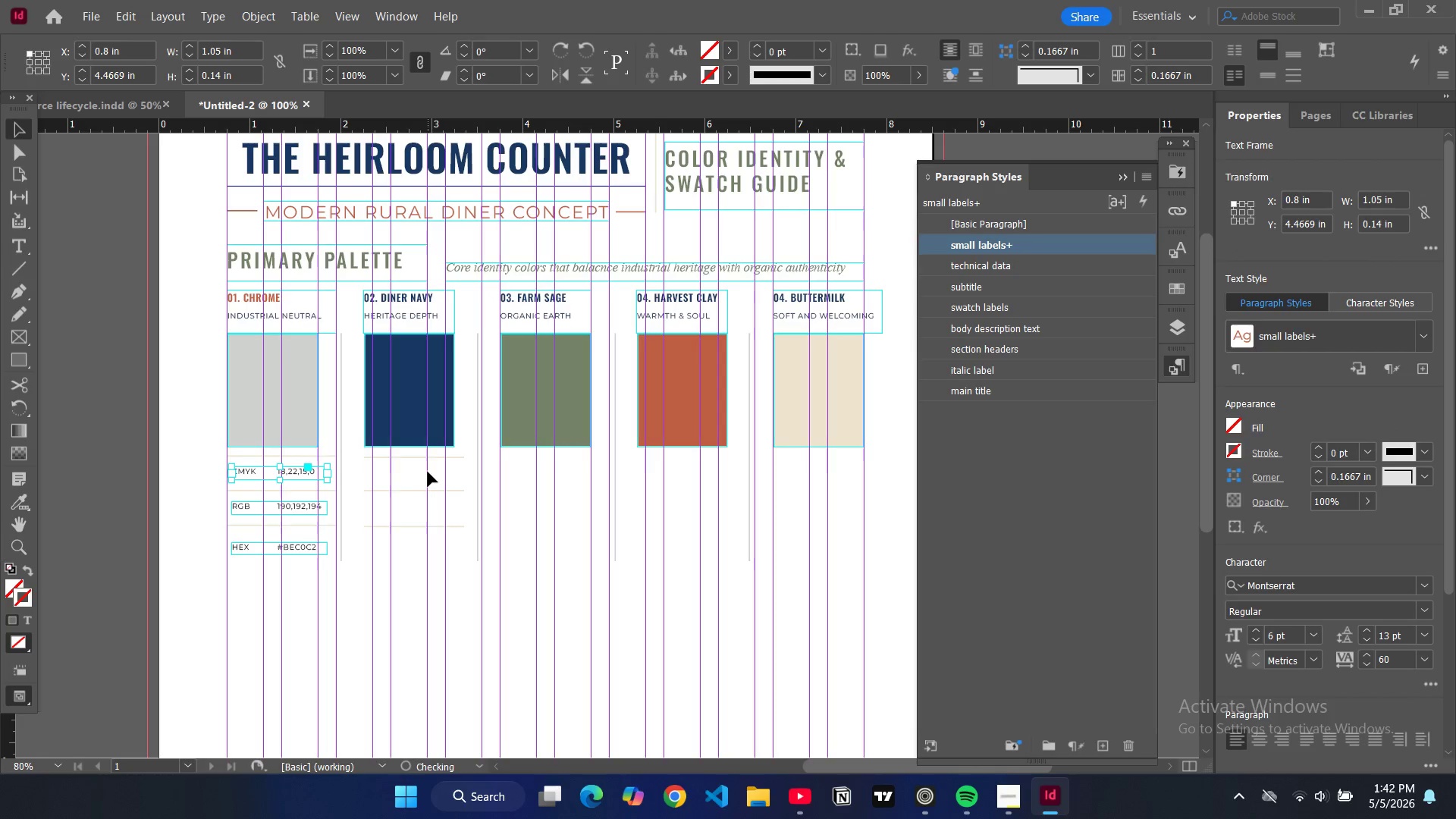 
key(Control+C)
 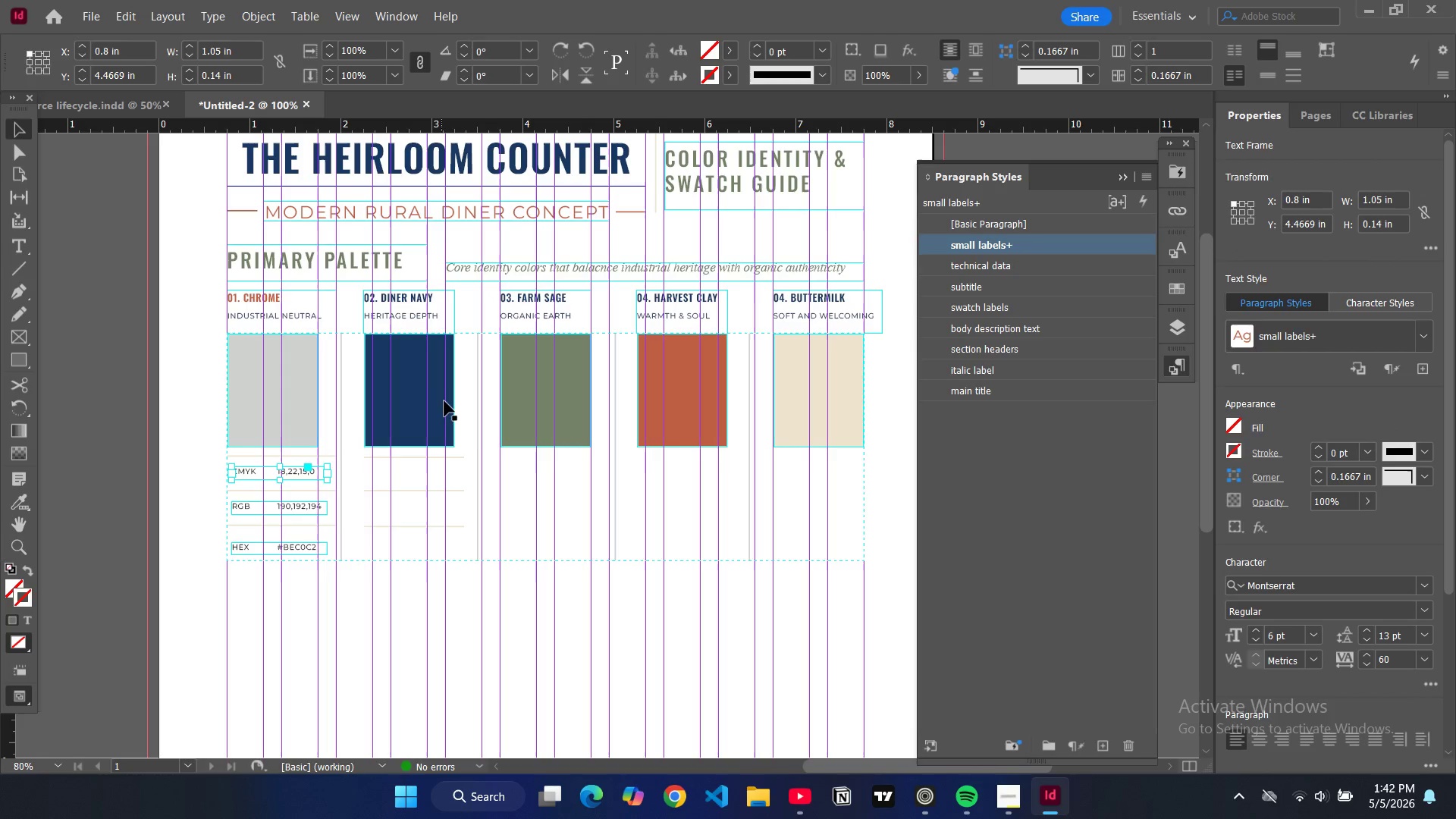 
key(Control+V)
 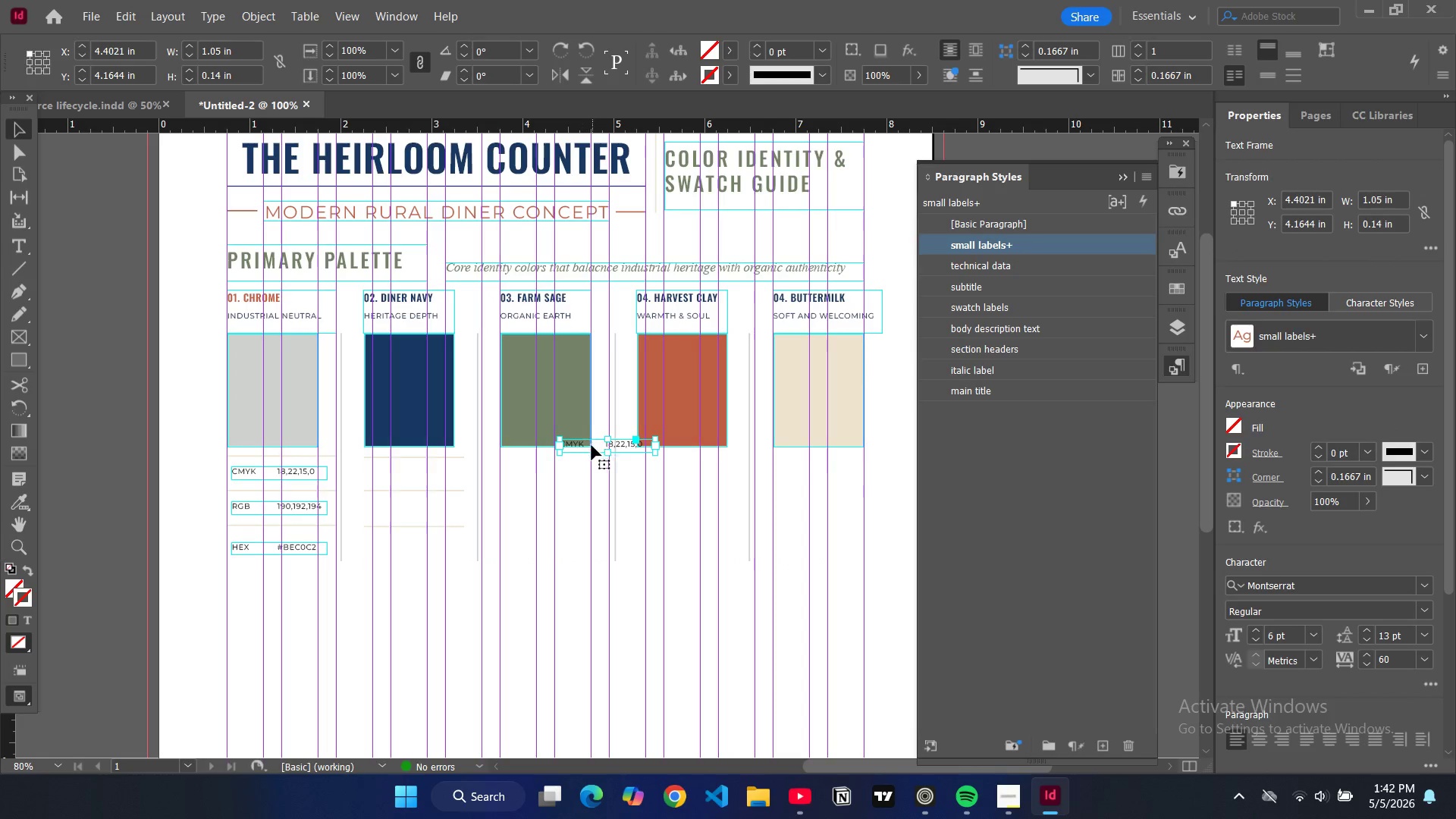 
left_click_drag(start_coordinate=[591, 446], to_coordinate=[397, 473])
 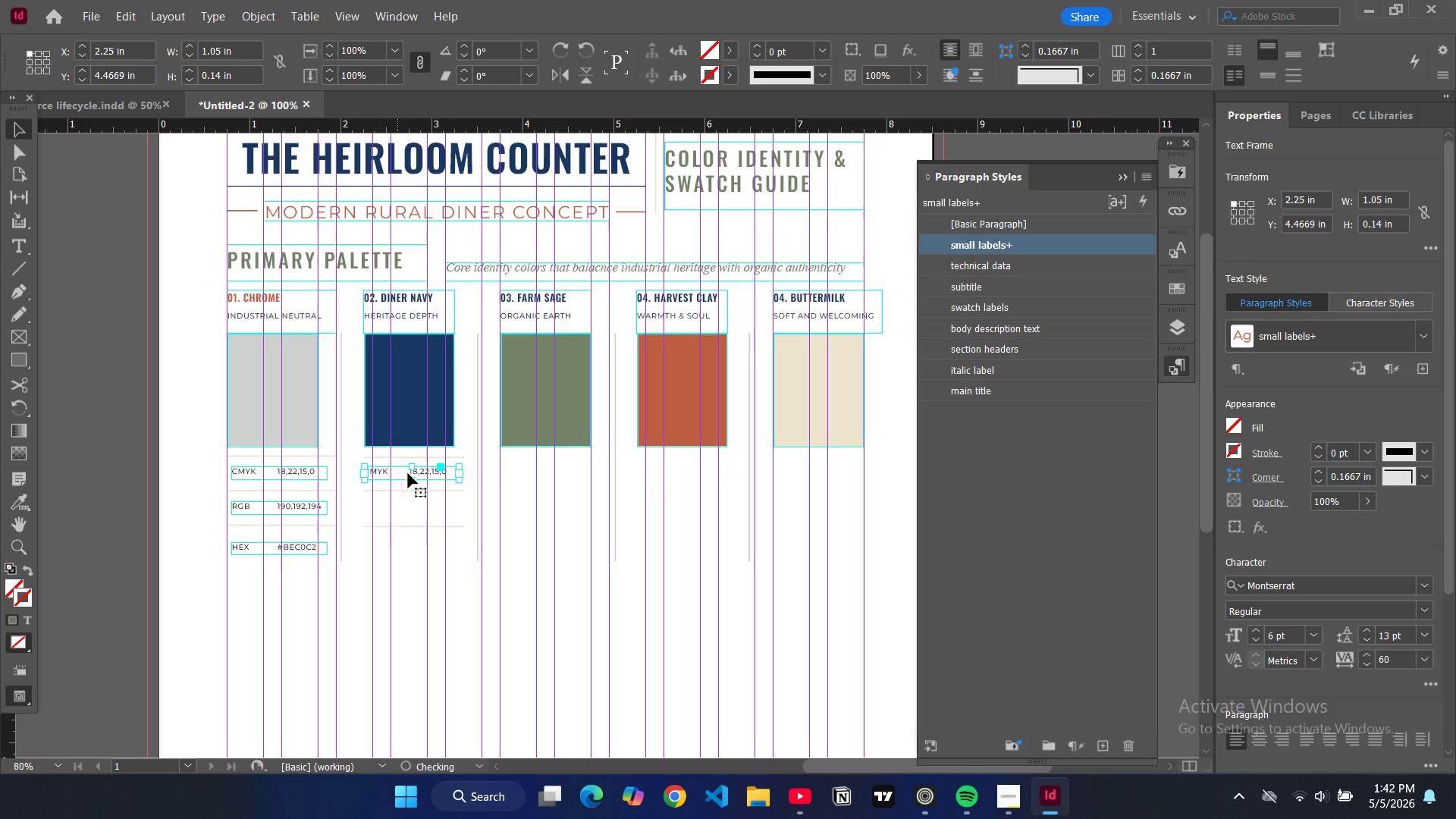 
key(Control+V)
 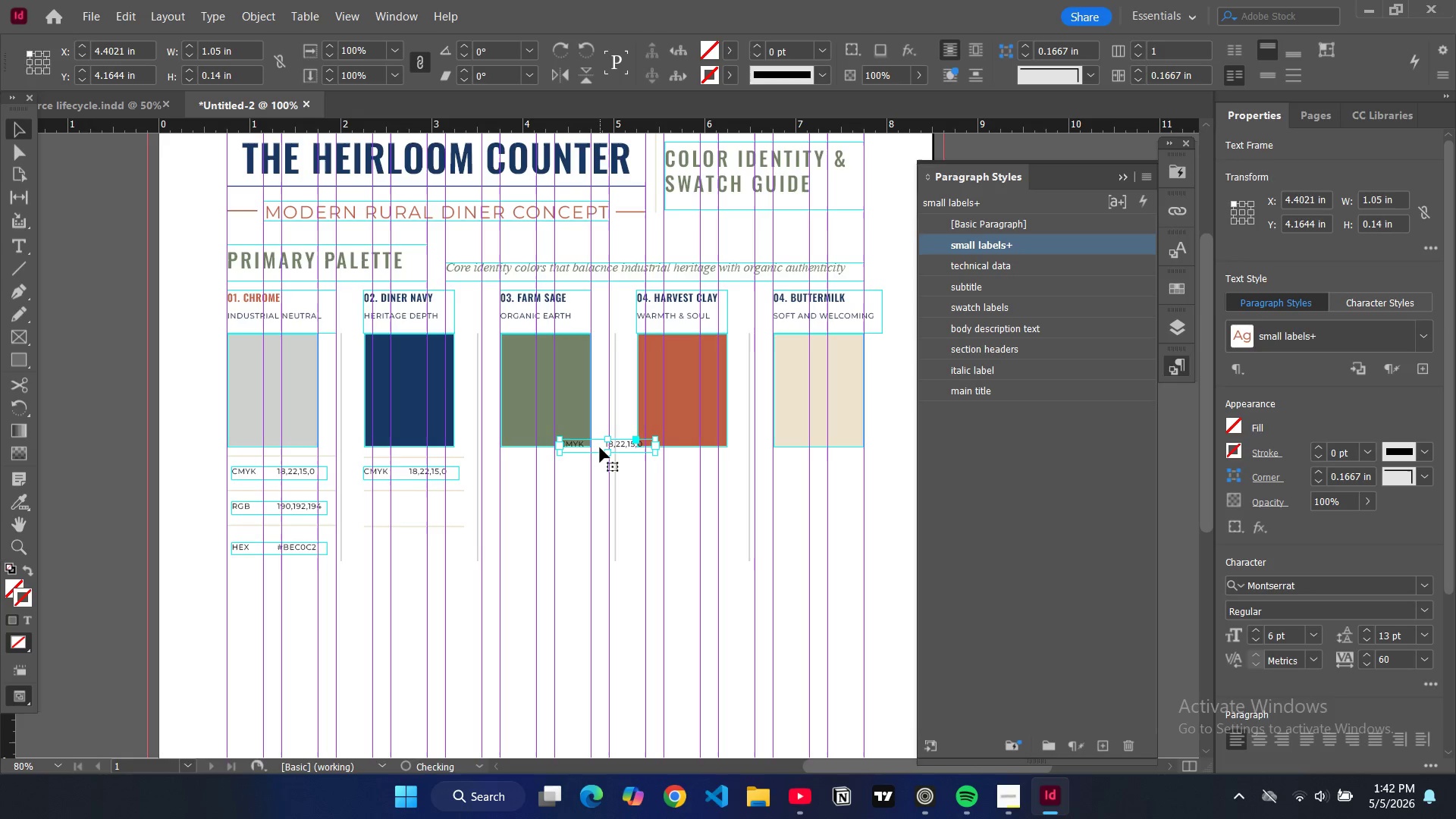 
left_click_drag(start_coordinate=[600, 447], to_coordinate=[404, 510])
 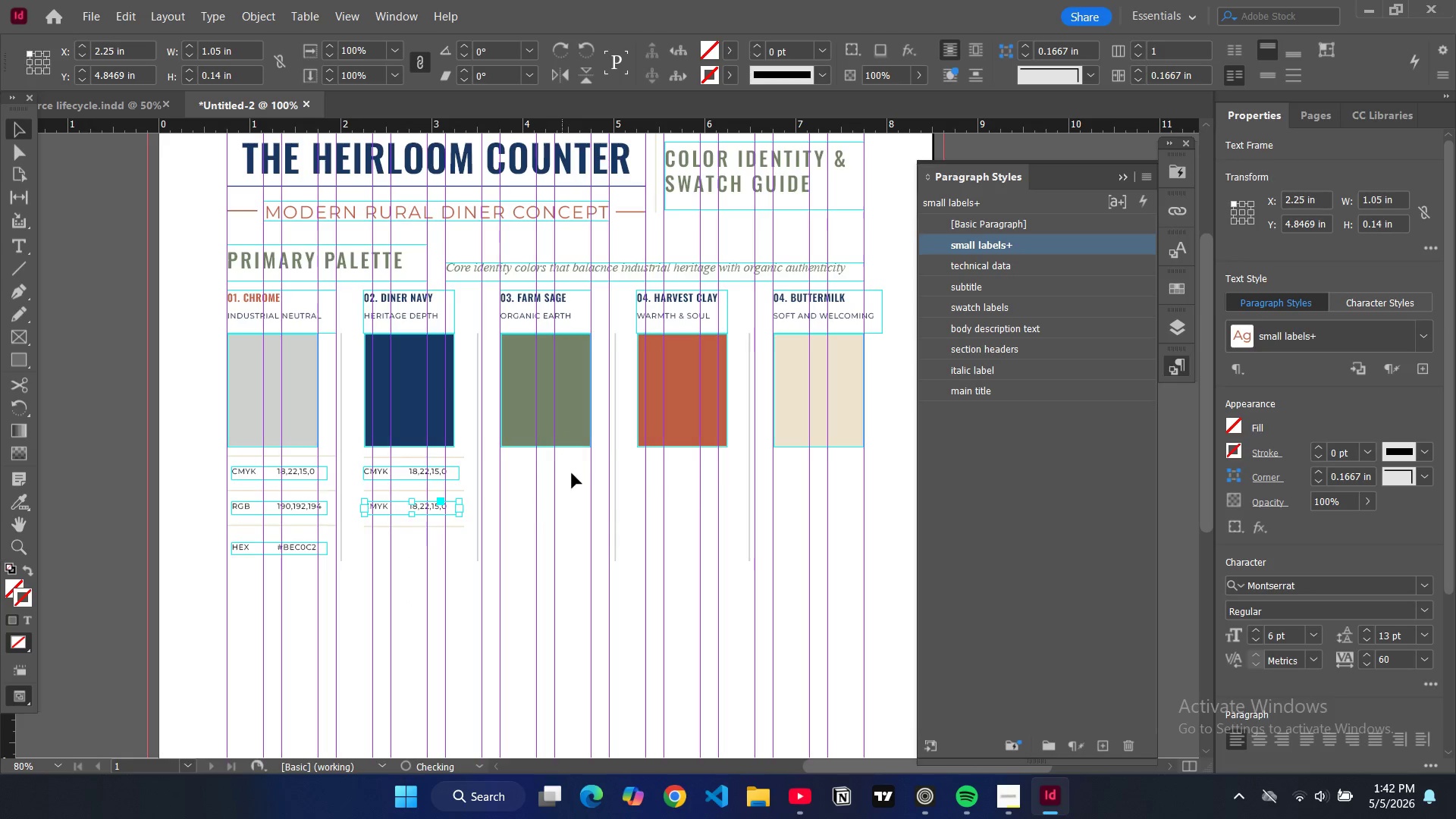 
key(Control+V)
 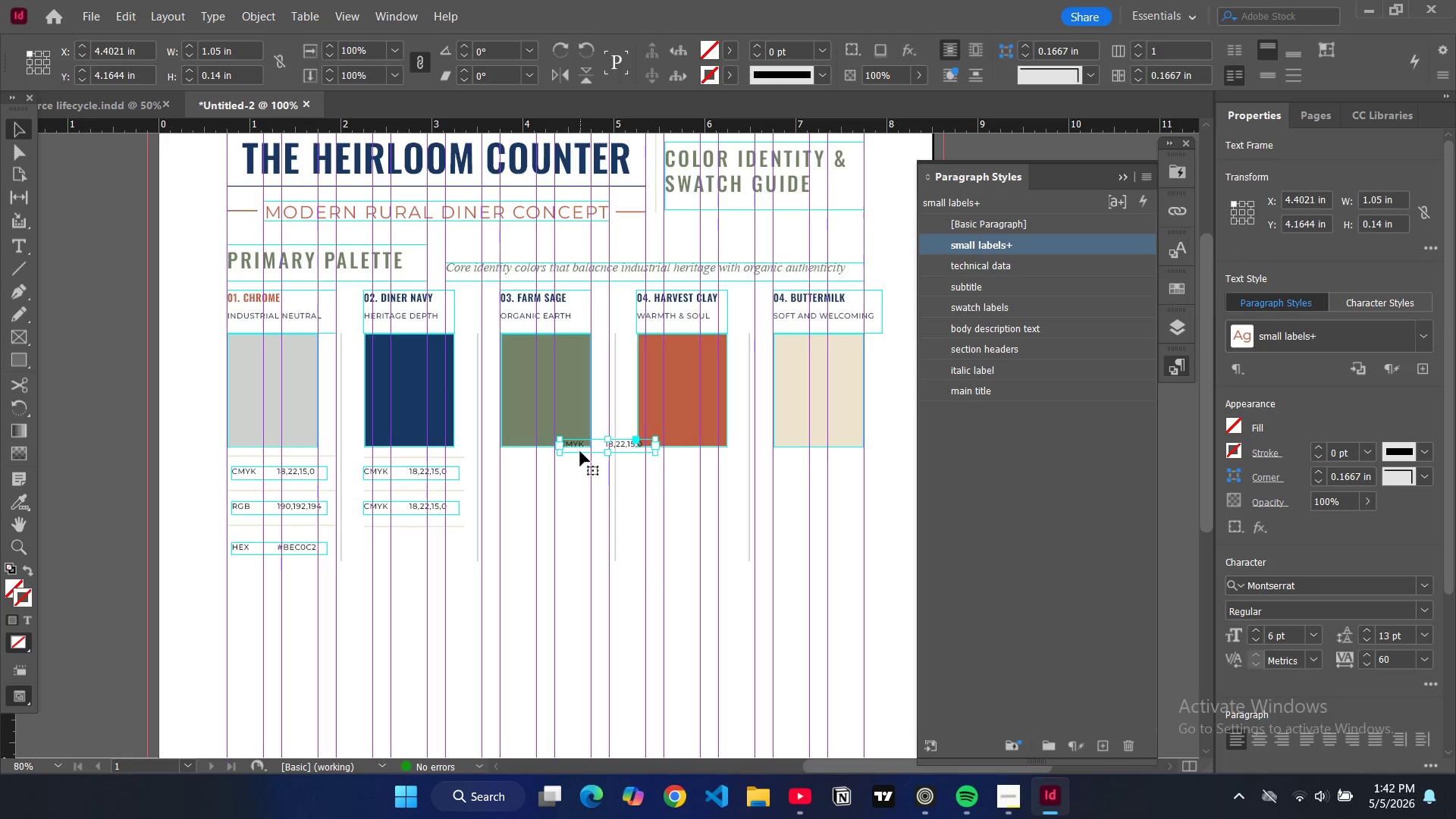 
left_click_drag(start_coordinate=[580, 451], to_coordinate=[385, 554])
 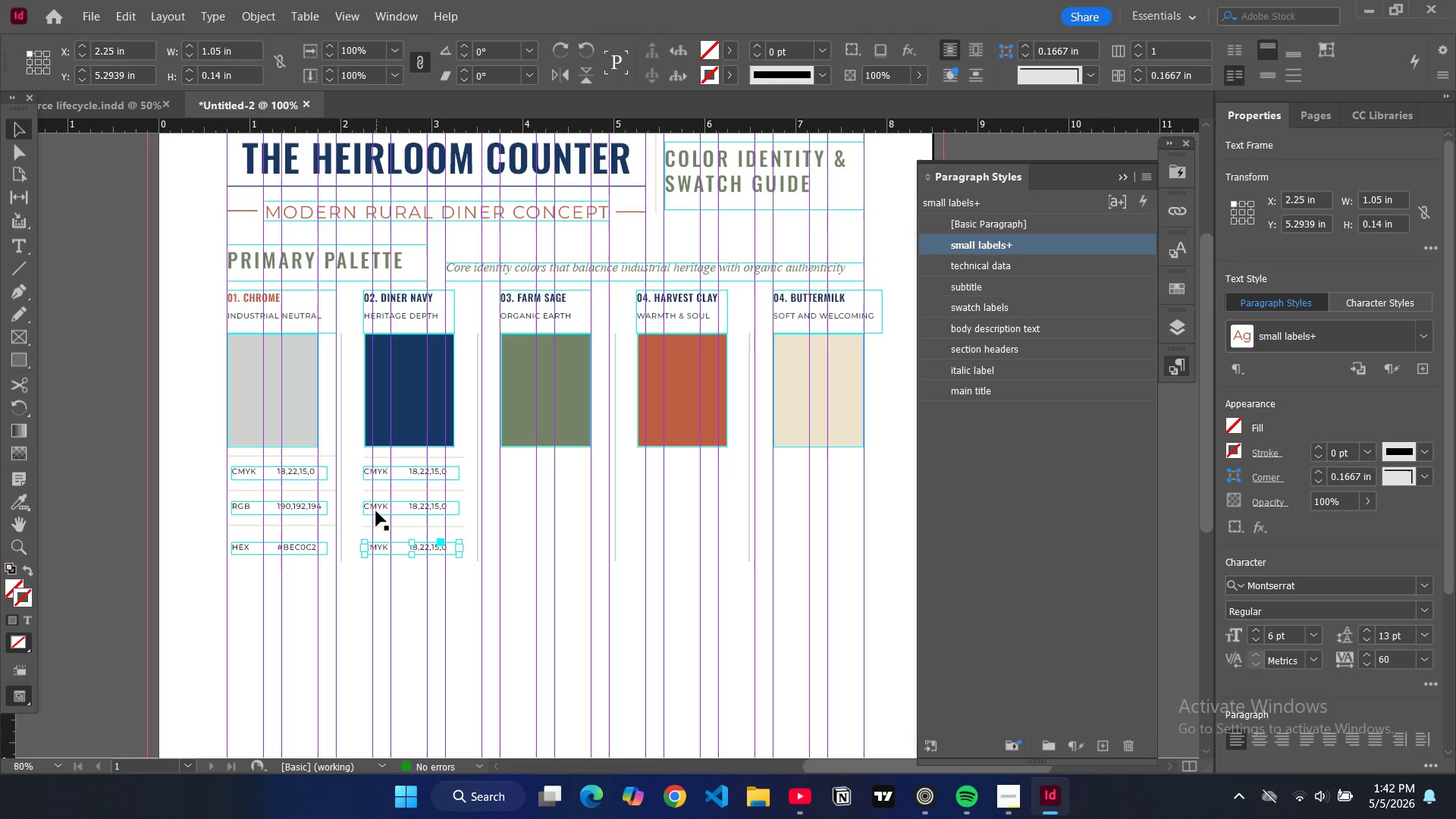 
double_click([377, 511])
 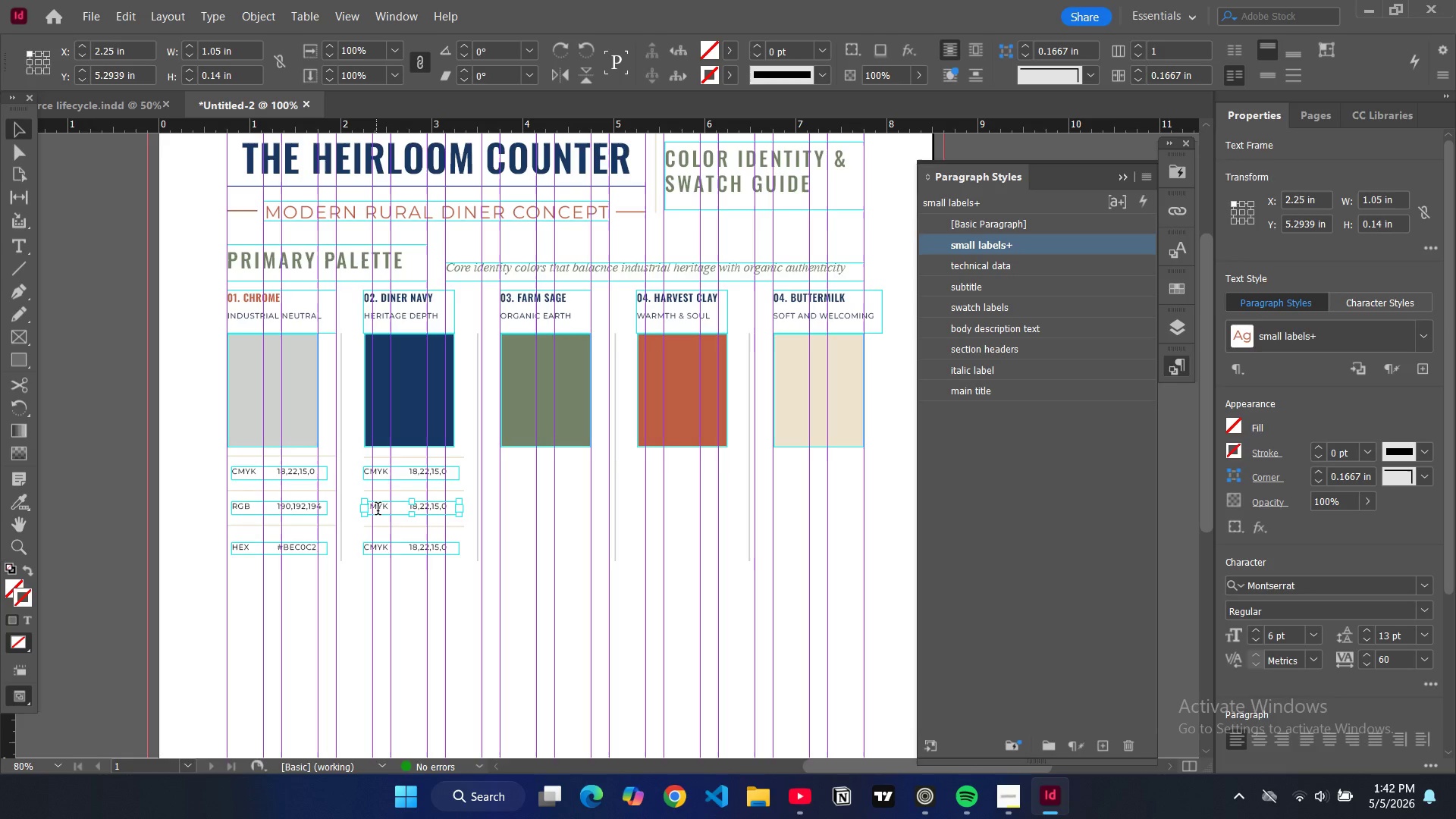 
triple_click([378, 510])
 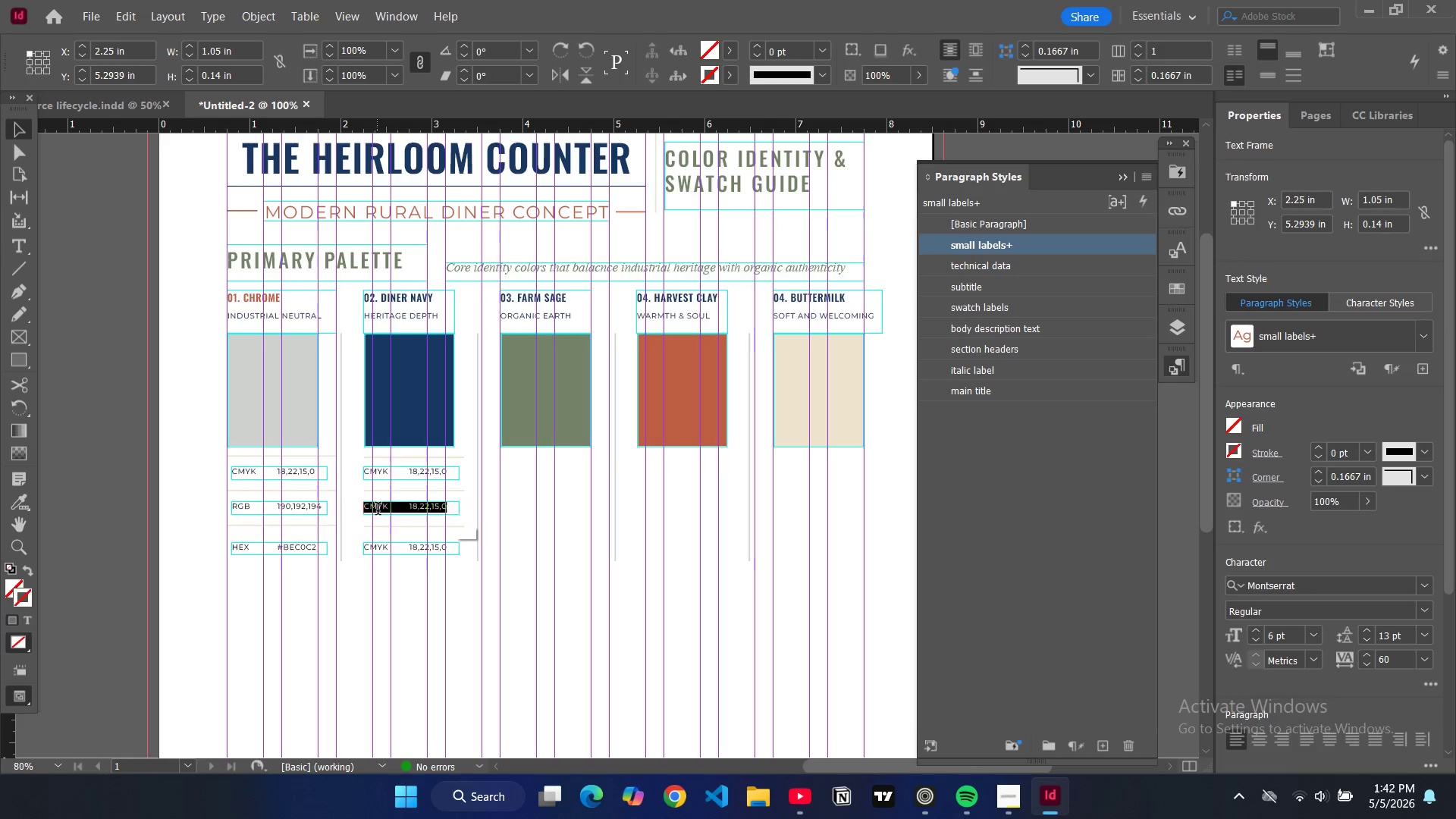 
triple_click([378, 510])
 